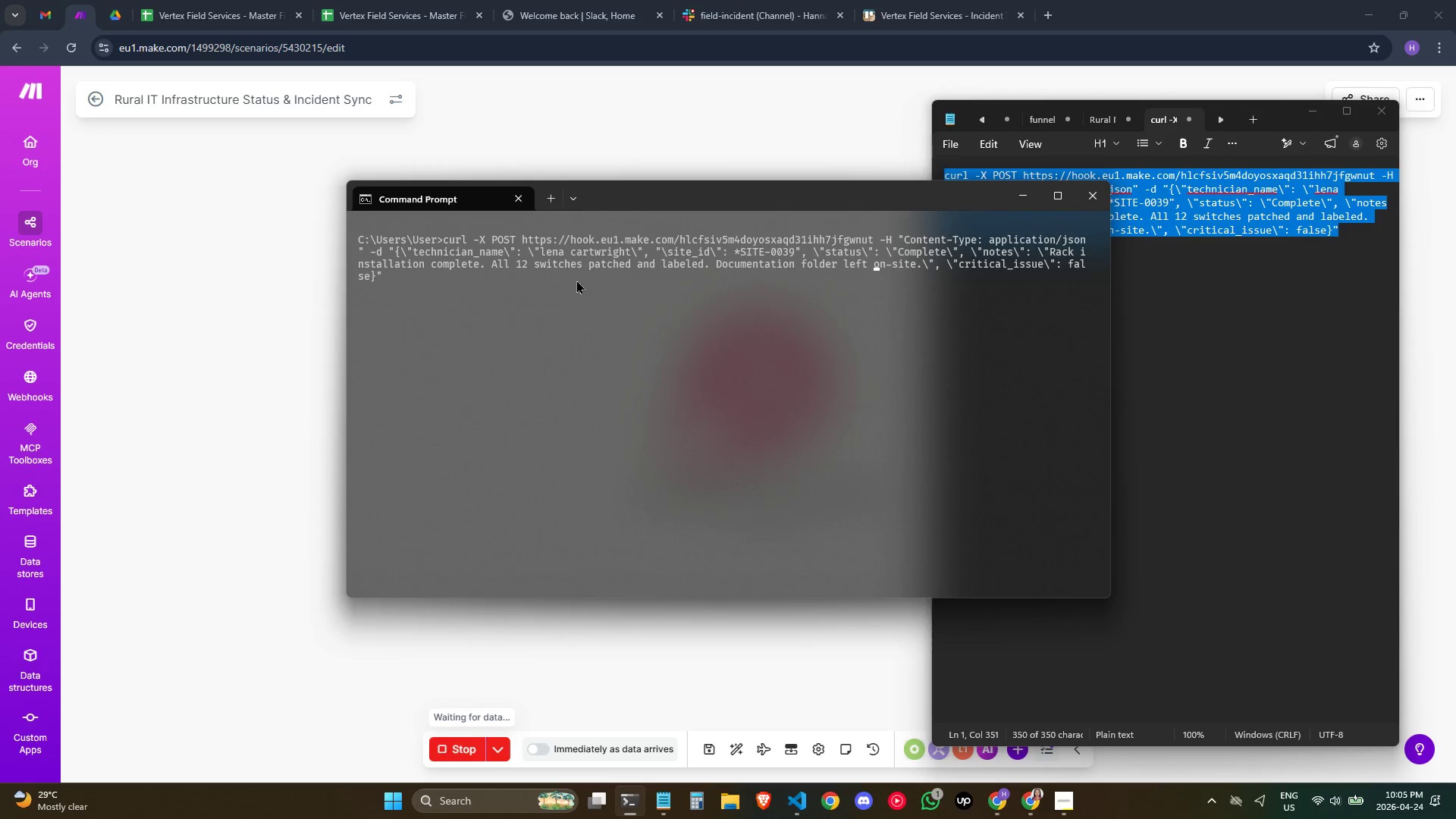 
hold_key(key=ArrowLeft, duration=1.52)
 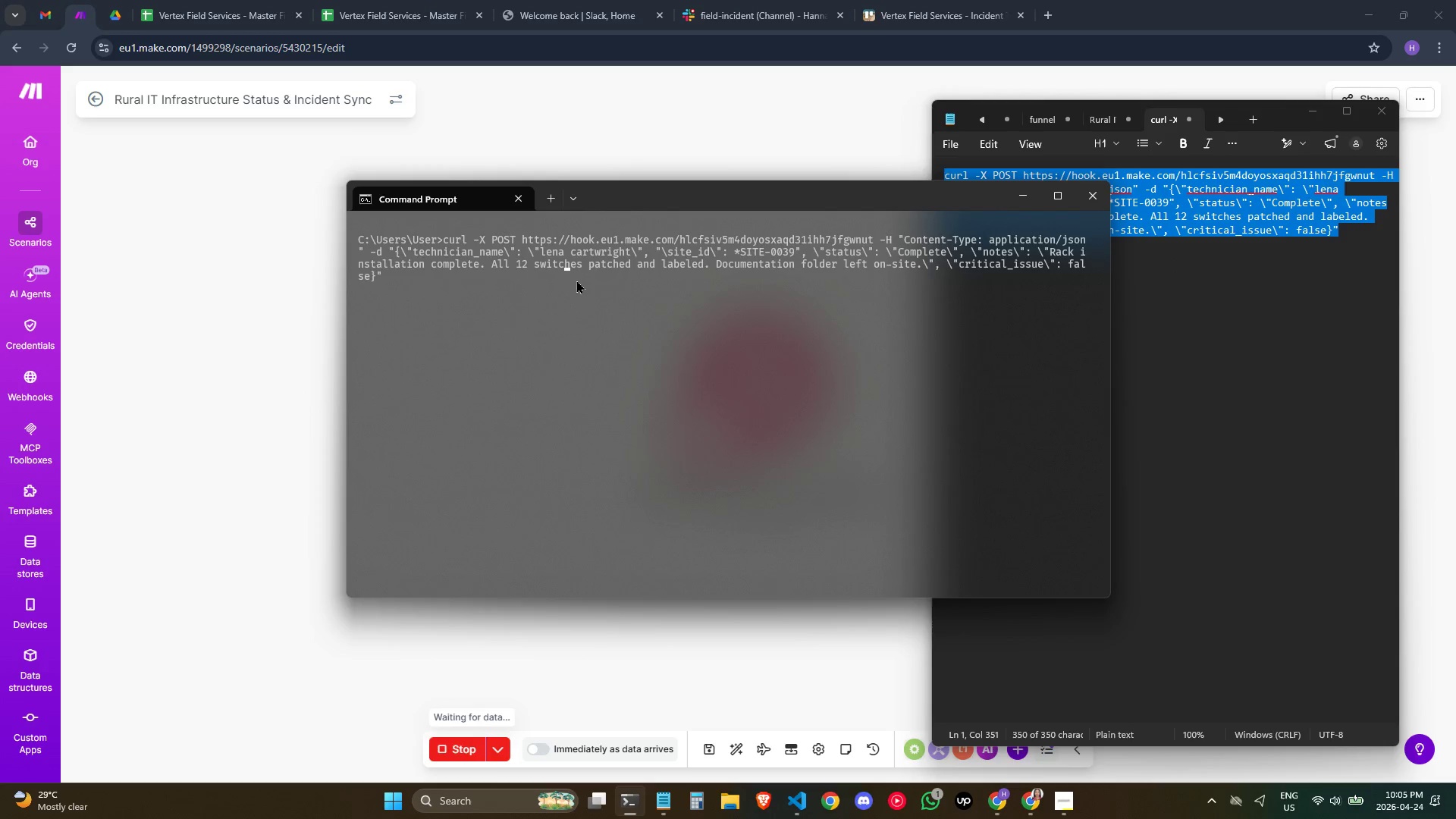 
hold_key(key=ArrowLeft, duration=1.5)
 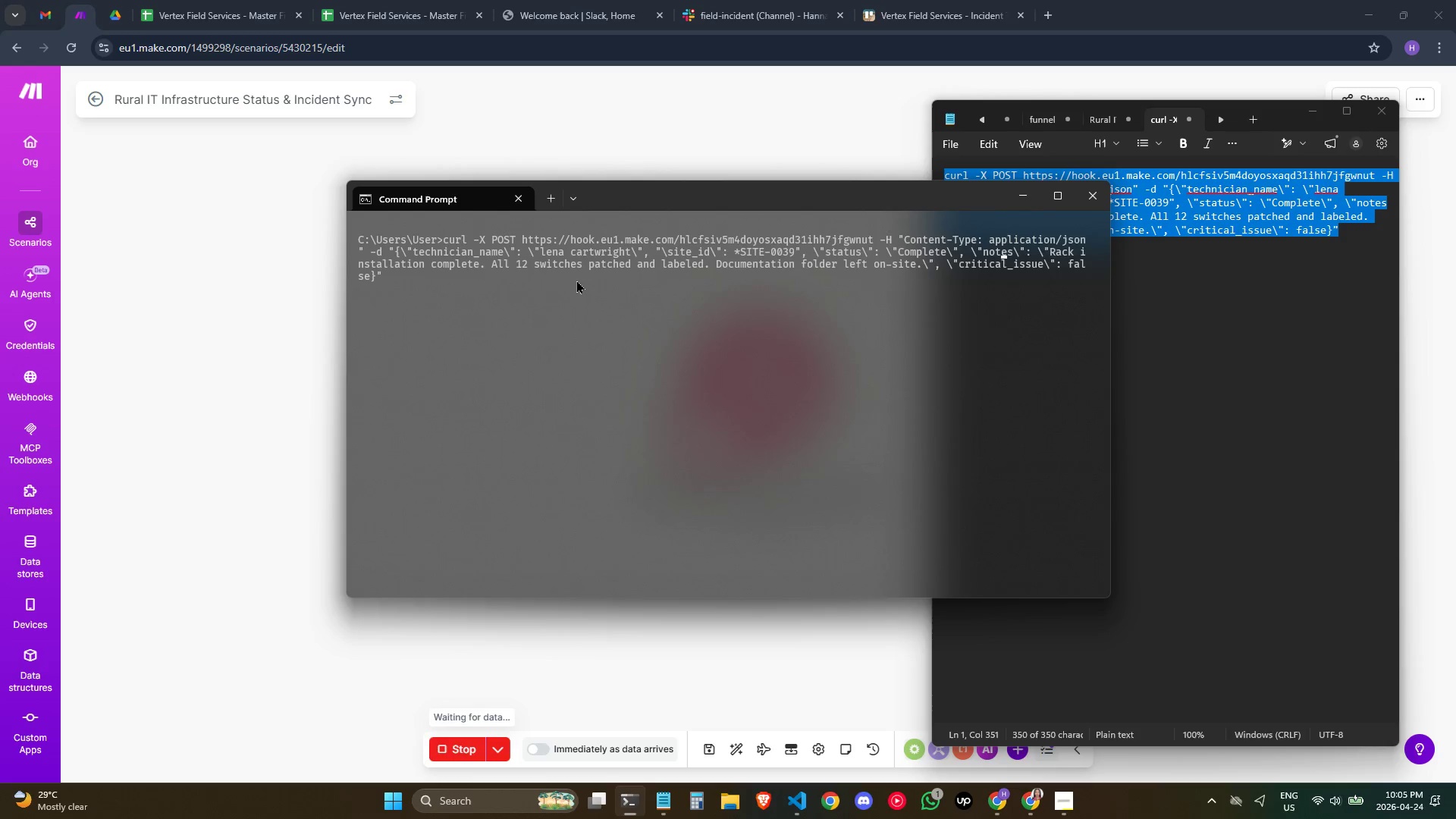 
hold_key(key=ArrowLeft, duration=1.5)
 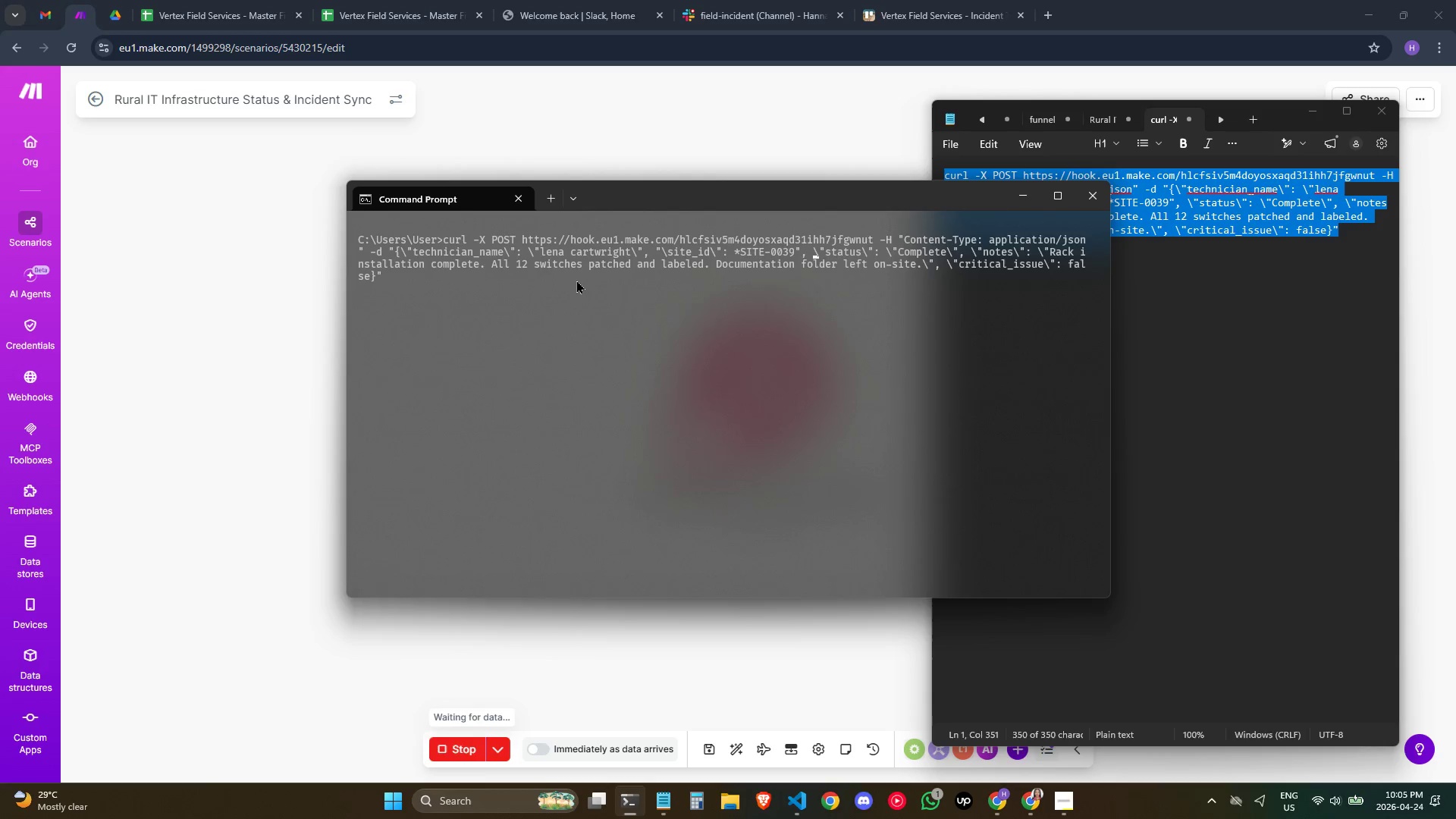 
key(Shift+ArrowLeft)
 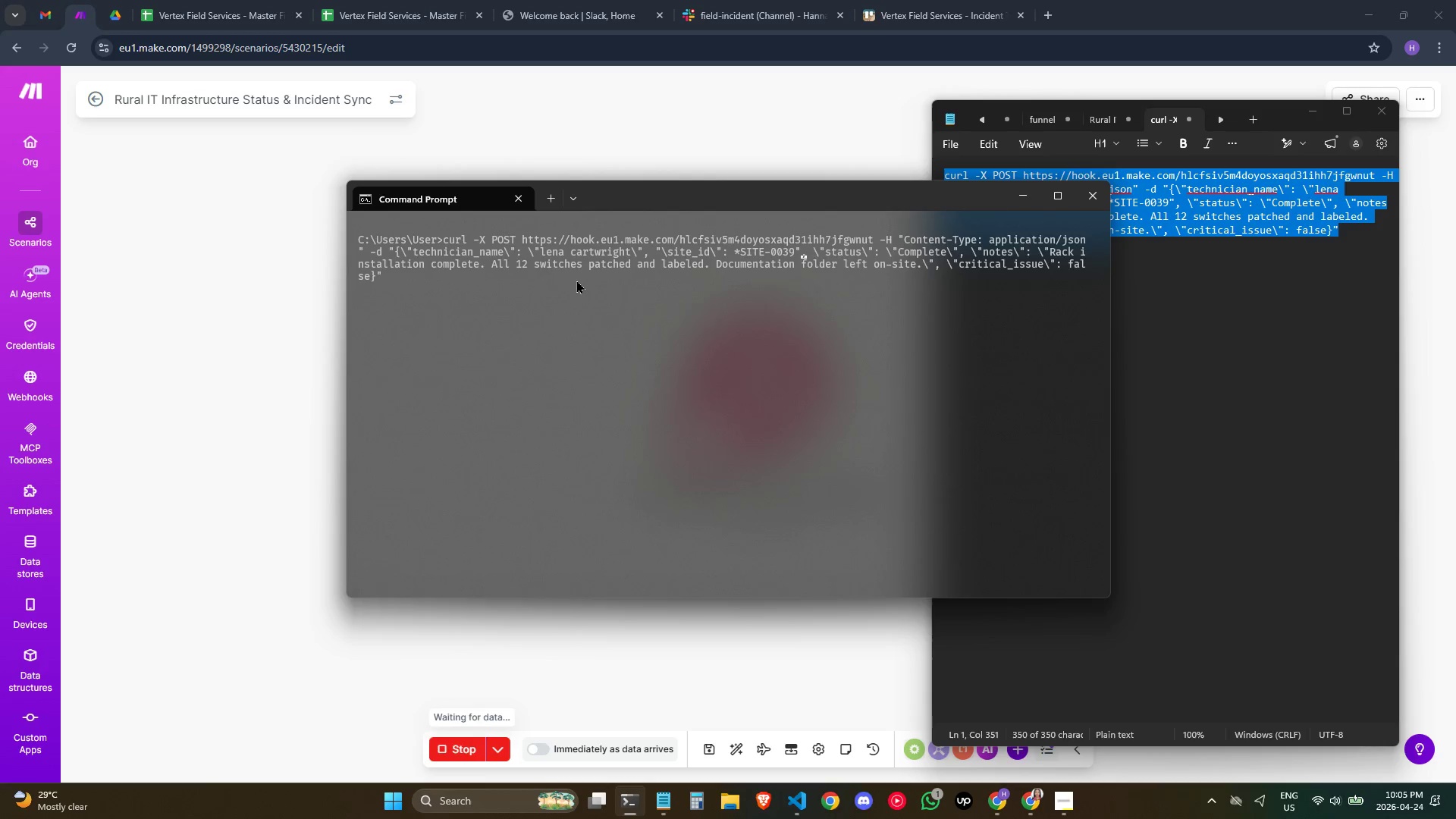 
key(Shift+ArrowLeft)
 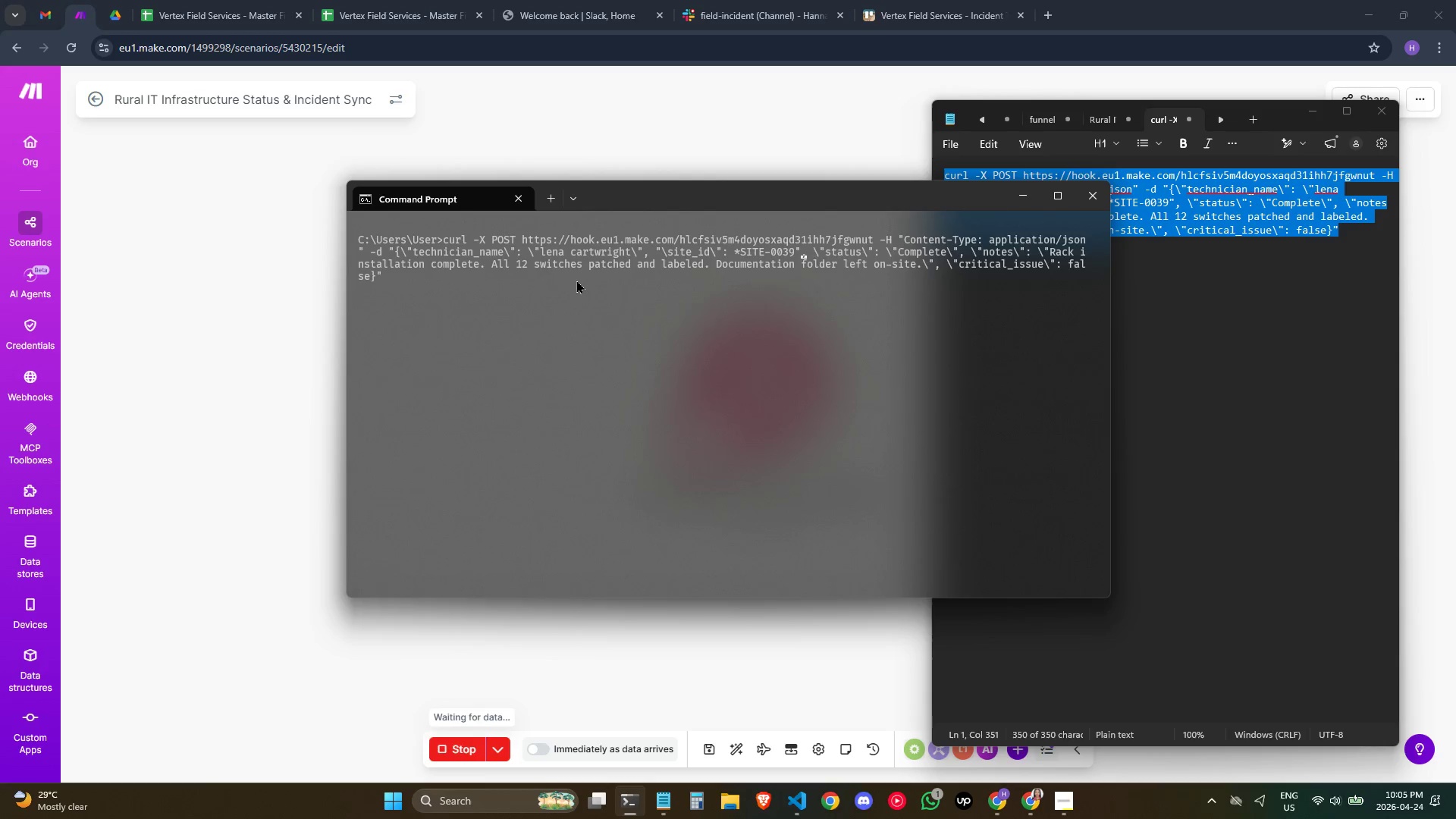 
key(Shift+ArrowLeft)
 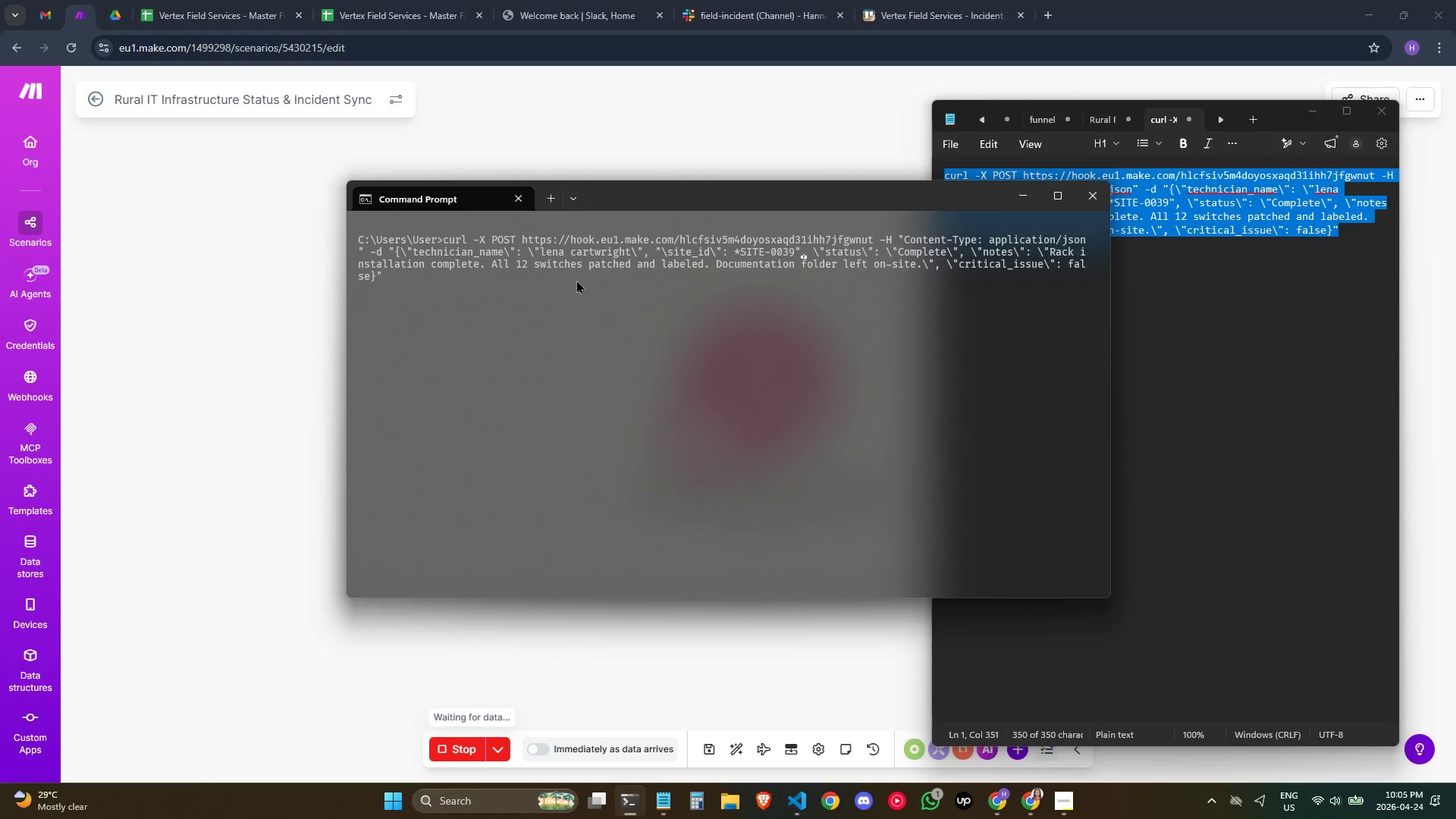 
key(Shift+ArrowLeft)
 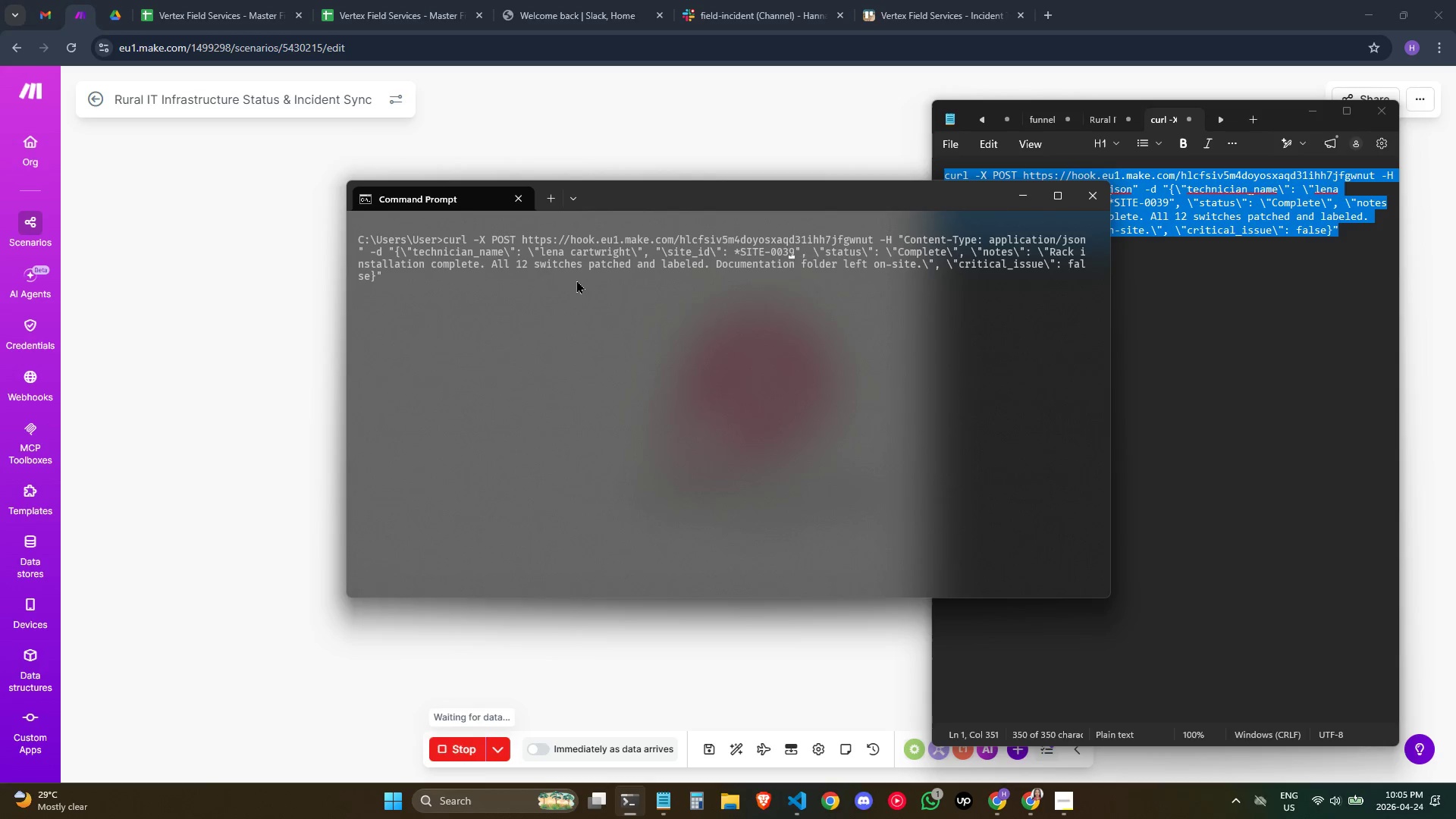 
key(Shift+ArrowLeft)
 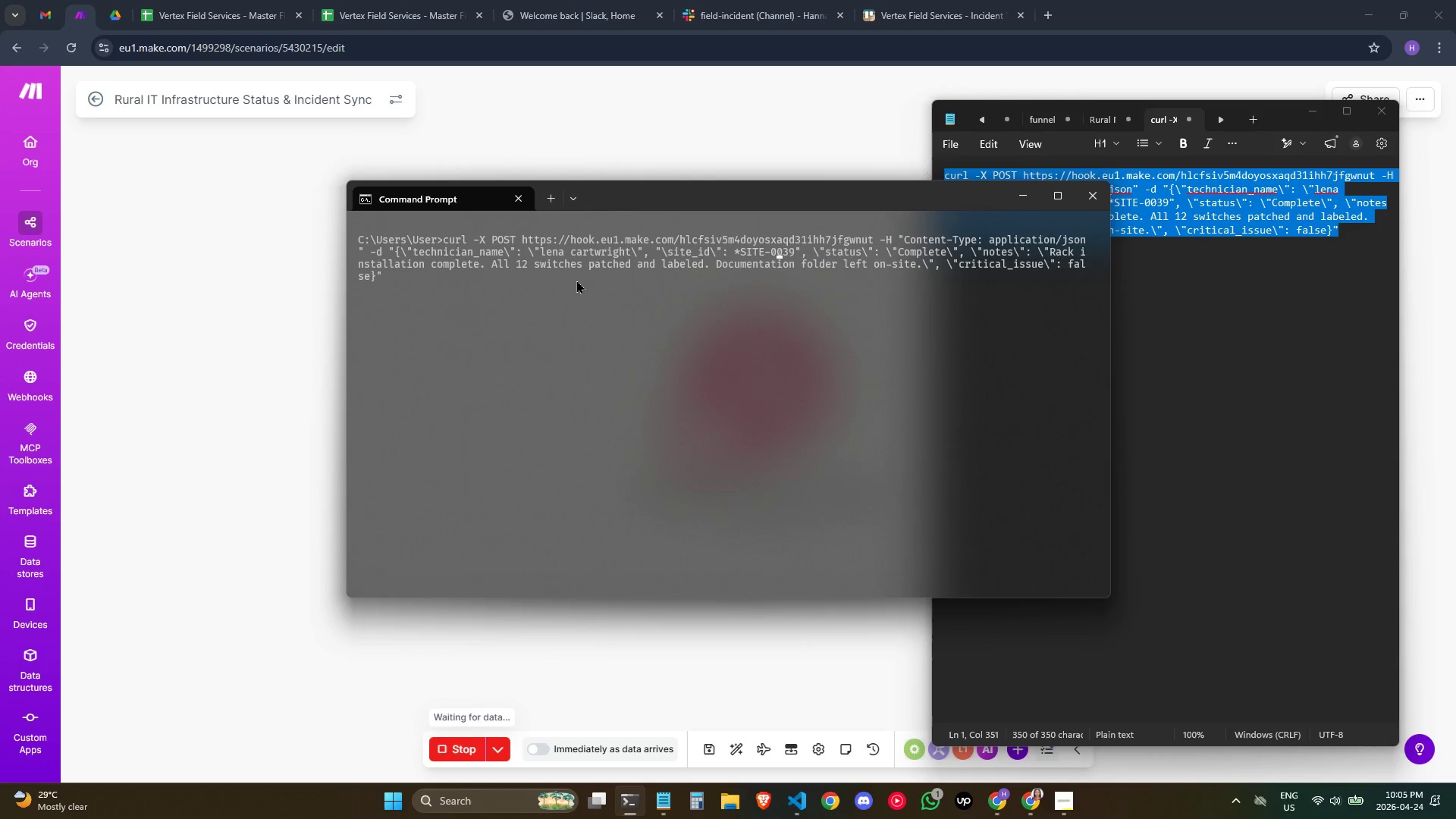 
key(Shift+ArrowLeft)
 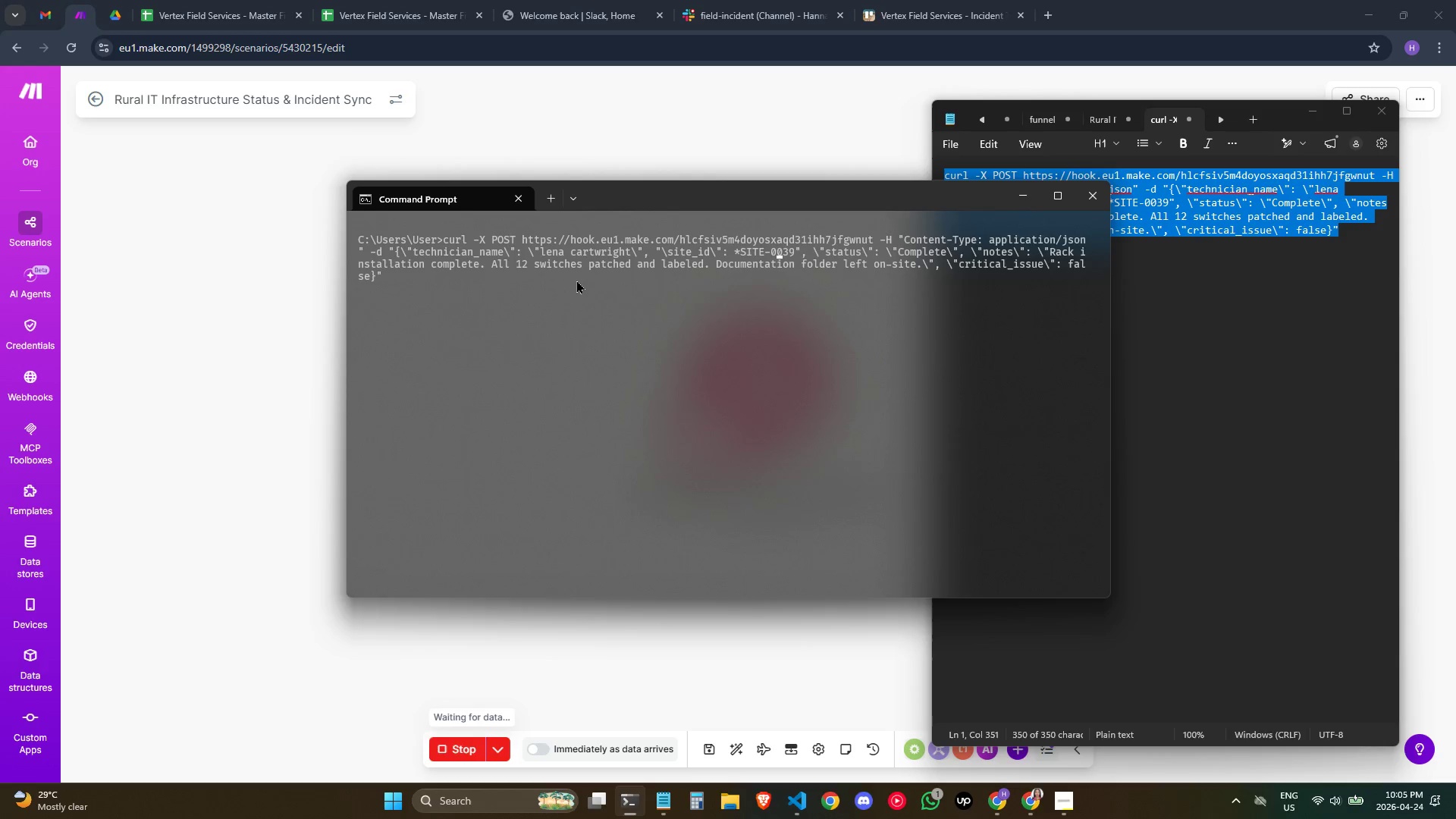 
key(Shift+ArrowLeft)
 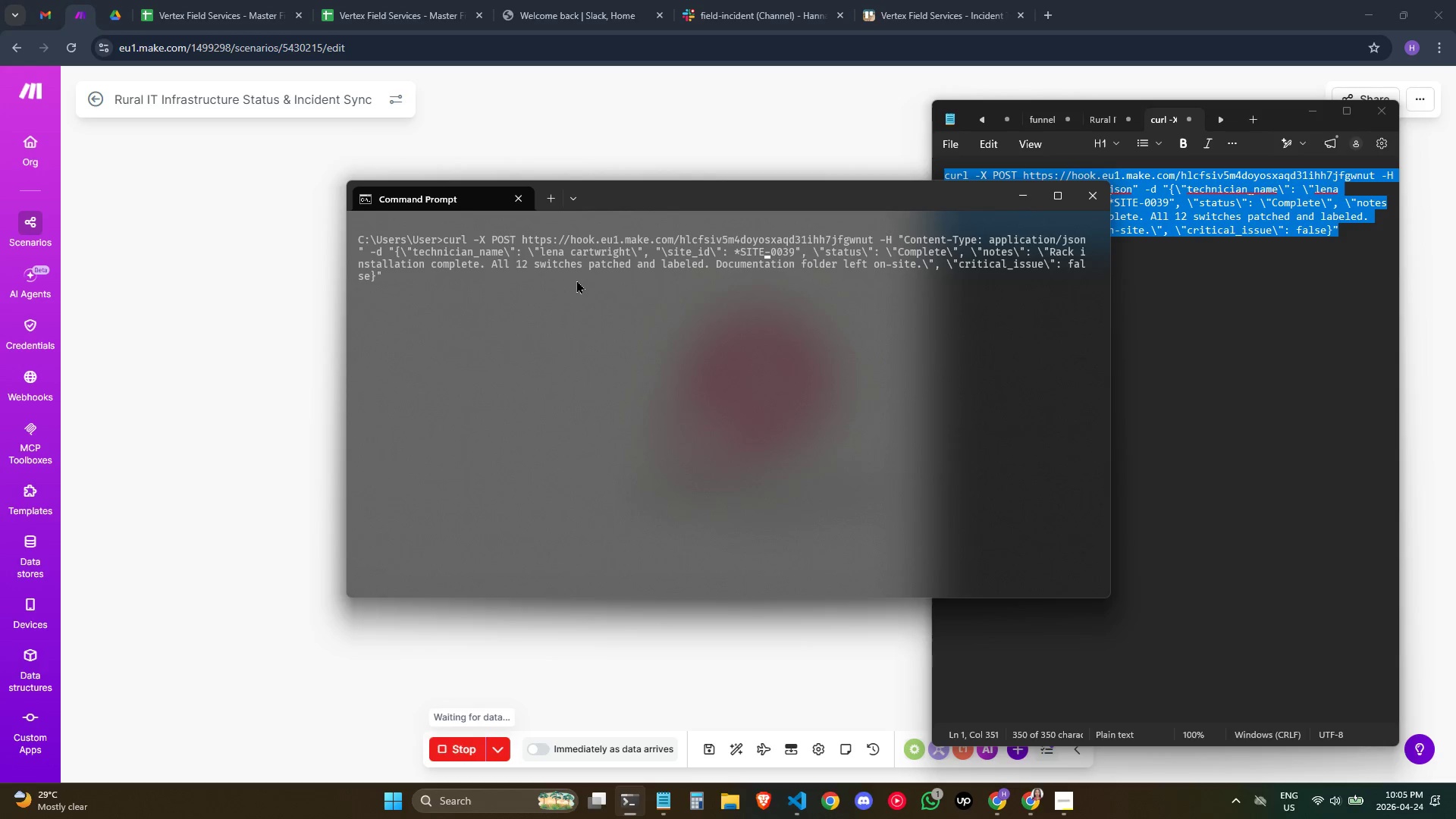 
key(Shift+ArrowLeft)
 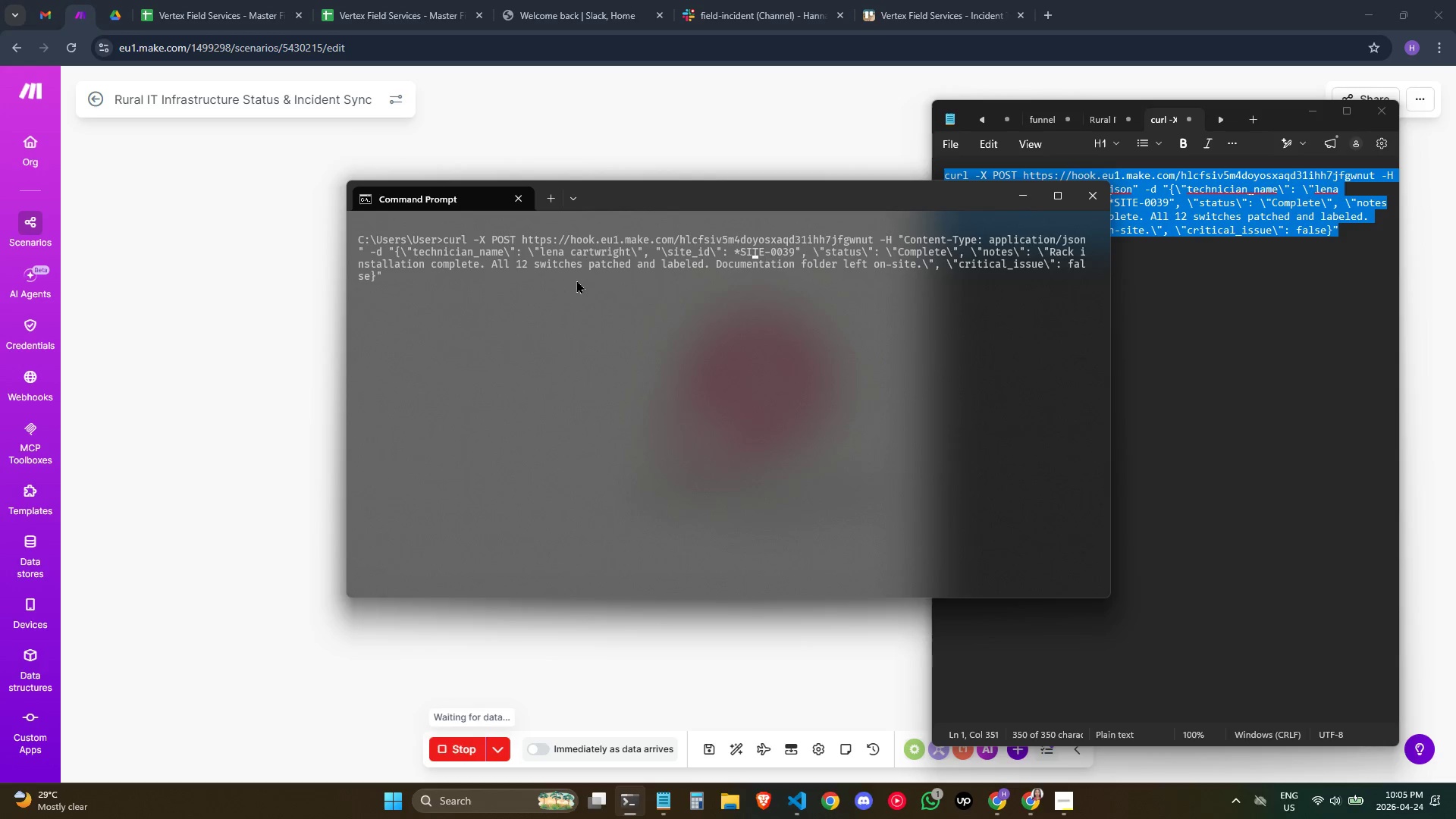 
key(ArrowLeft)
 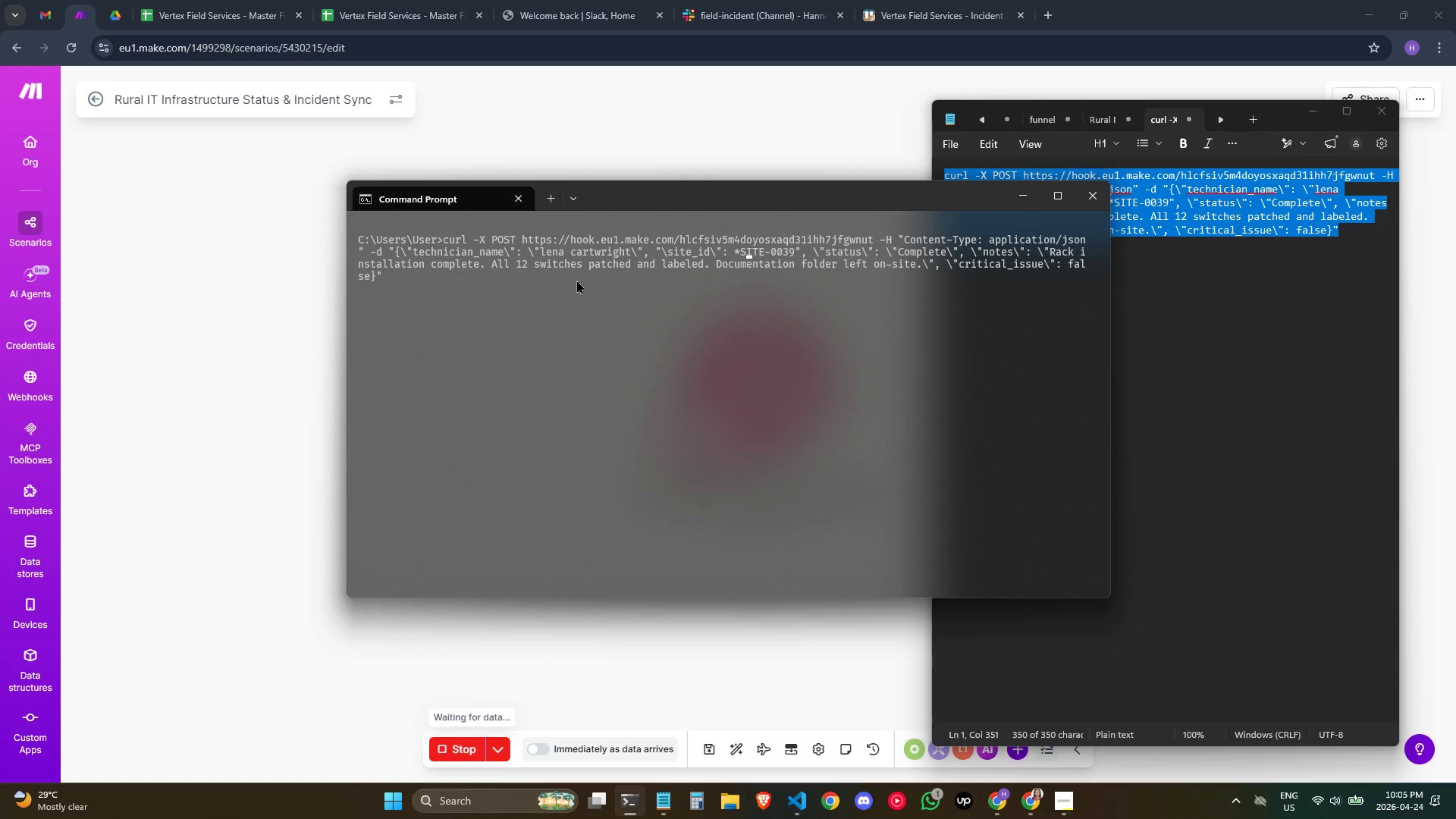 
key(ArrowLeft)
 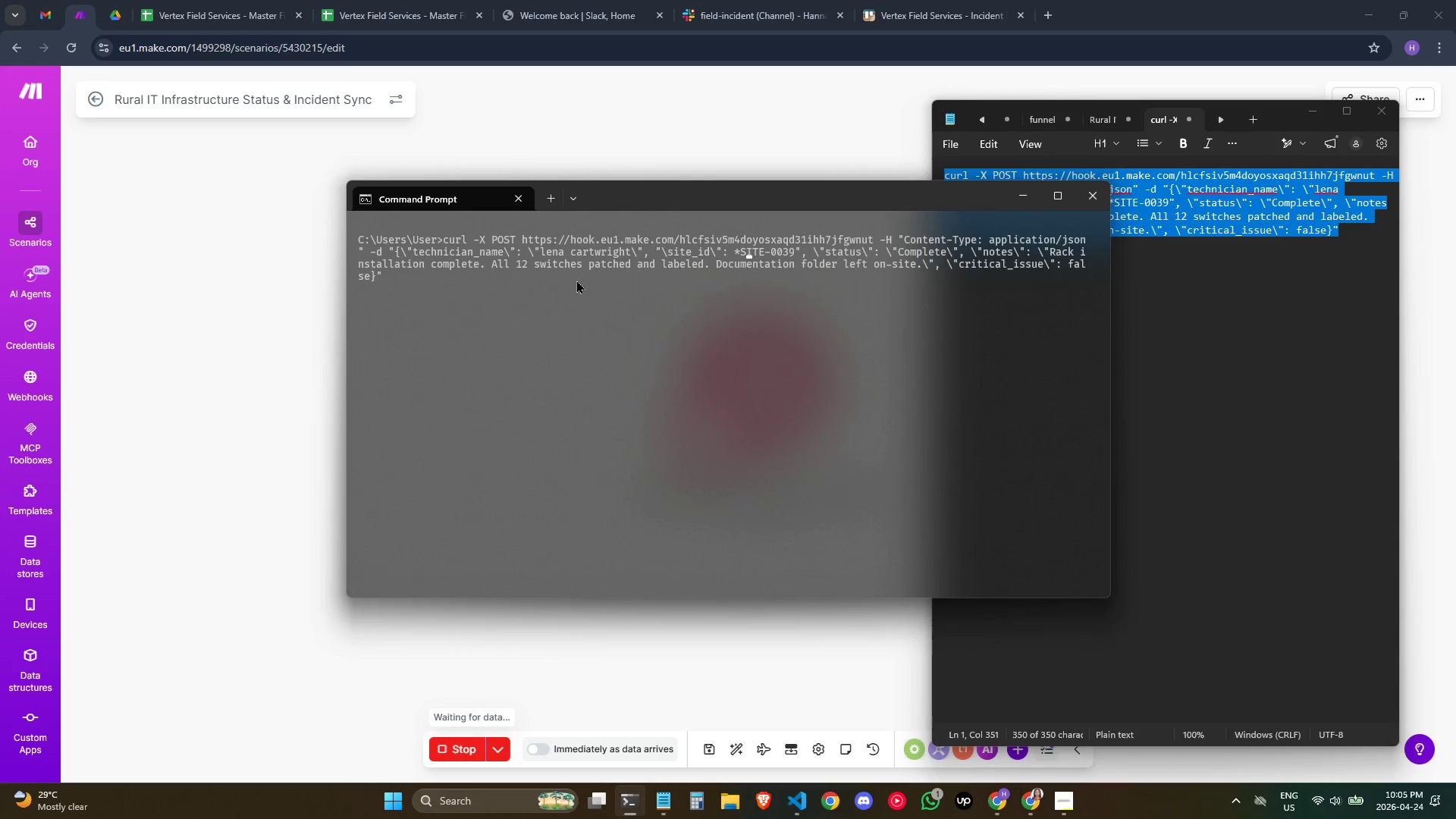 
key(ArrowLeft)
 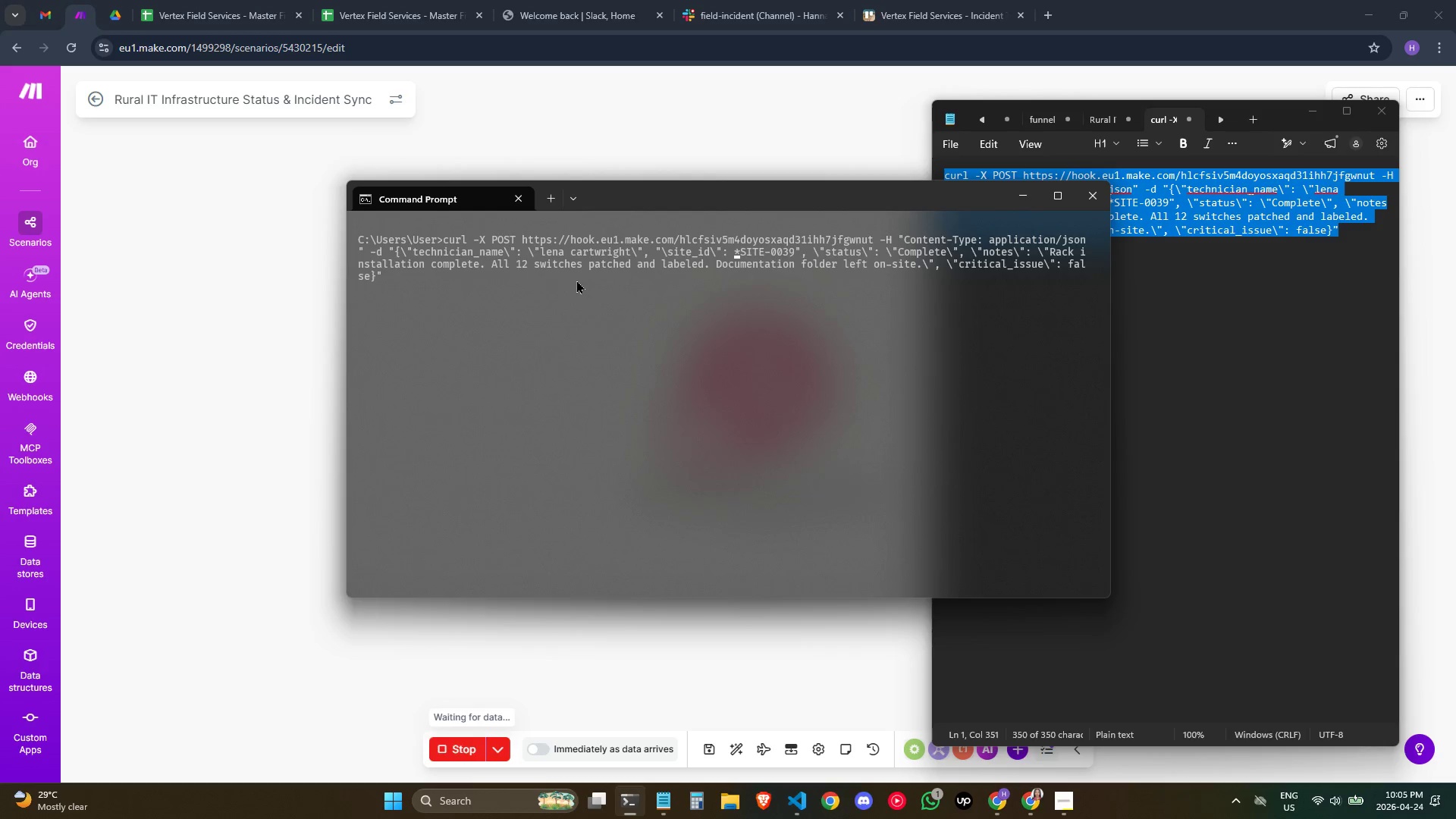 
key(ArrowRight)
 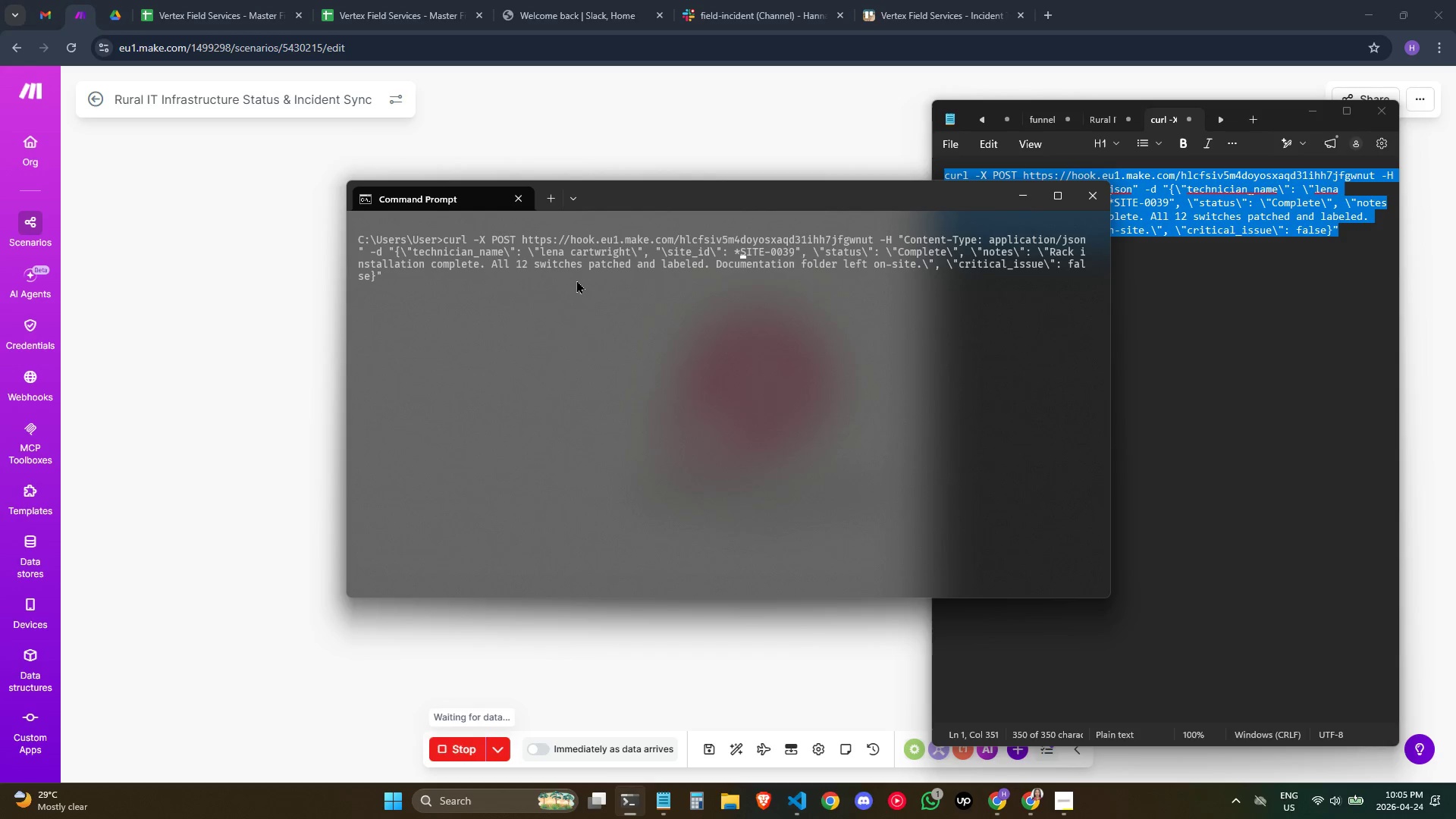 
key(Backspace)
 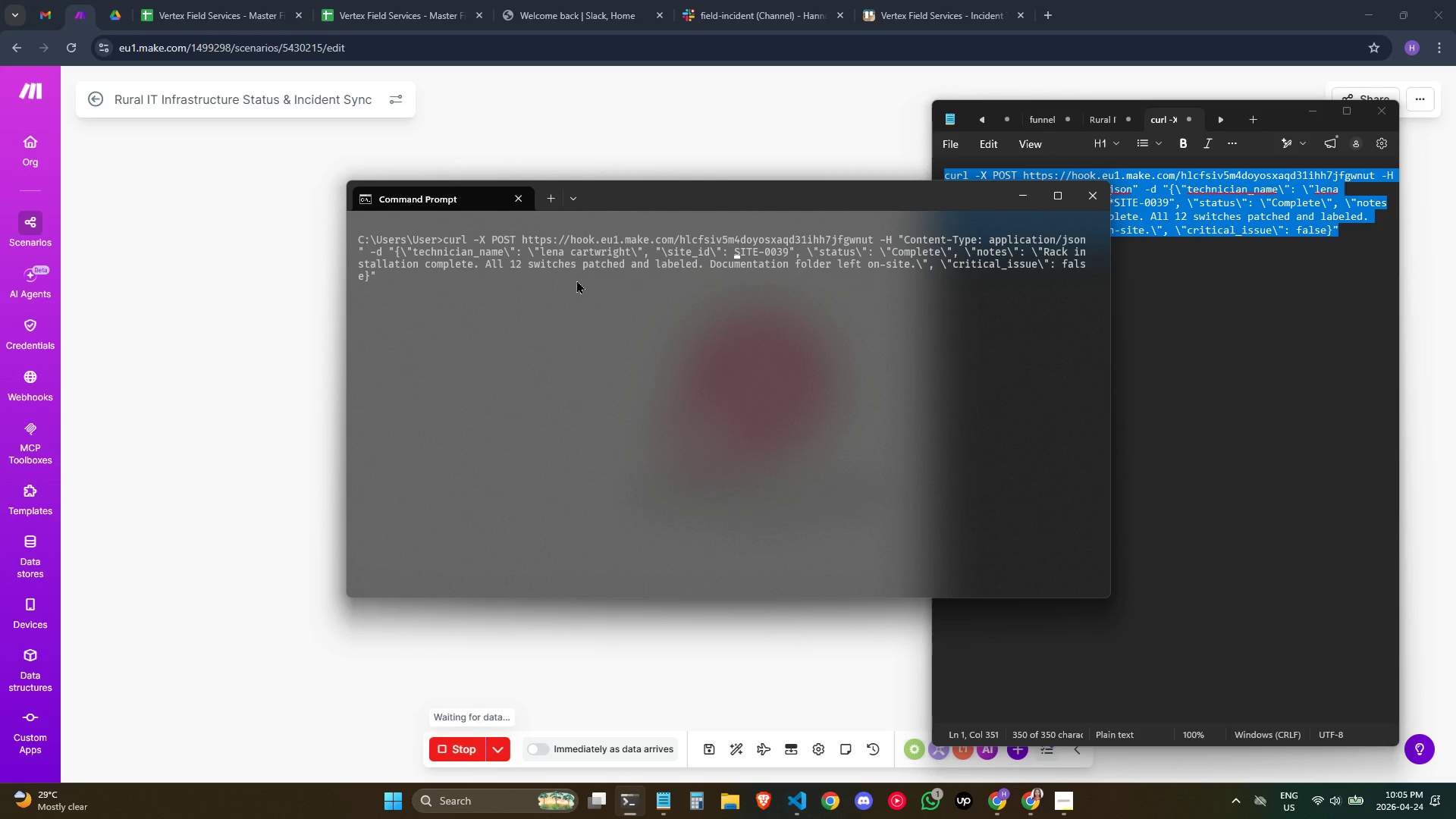 
hold_key(key=CapsLock, duration=0.34)
 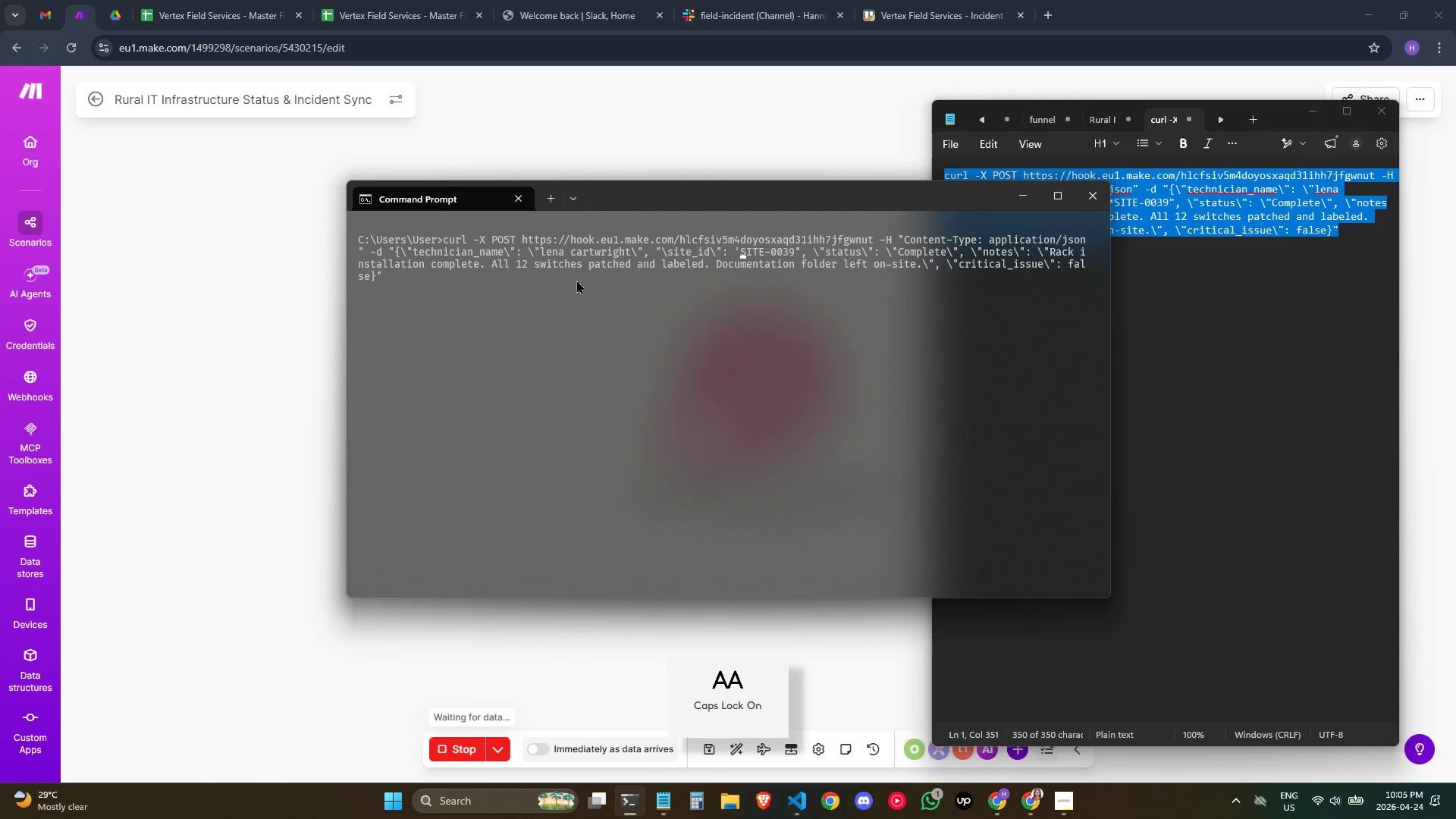 
key(Quote)
 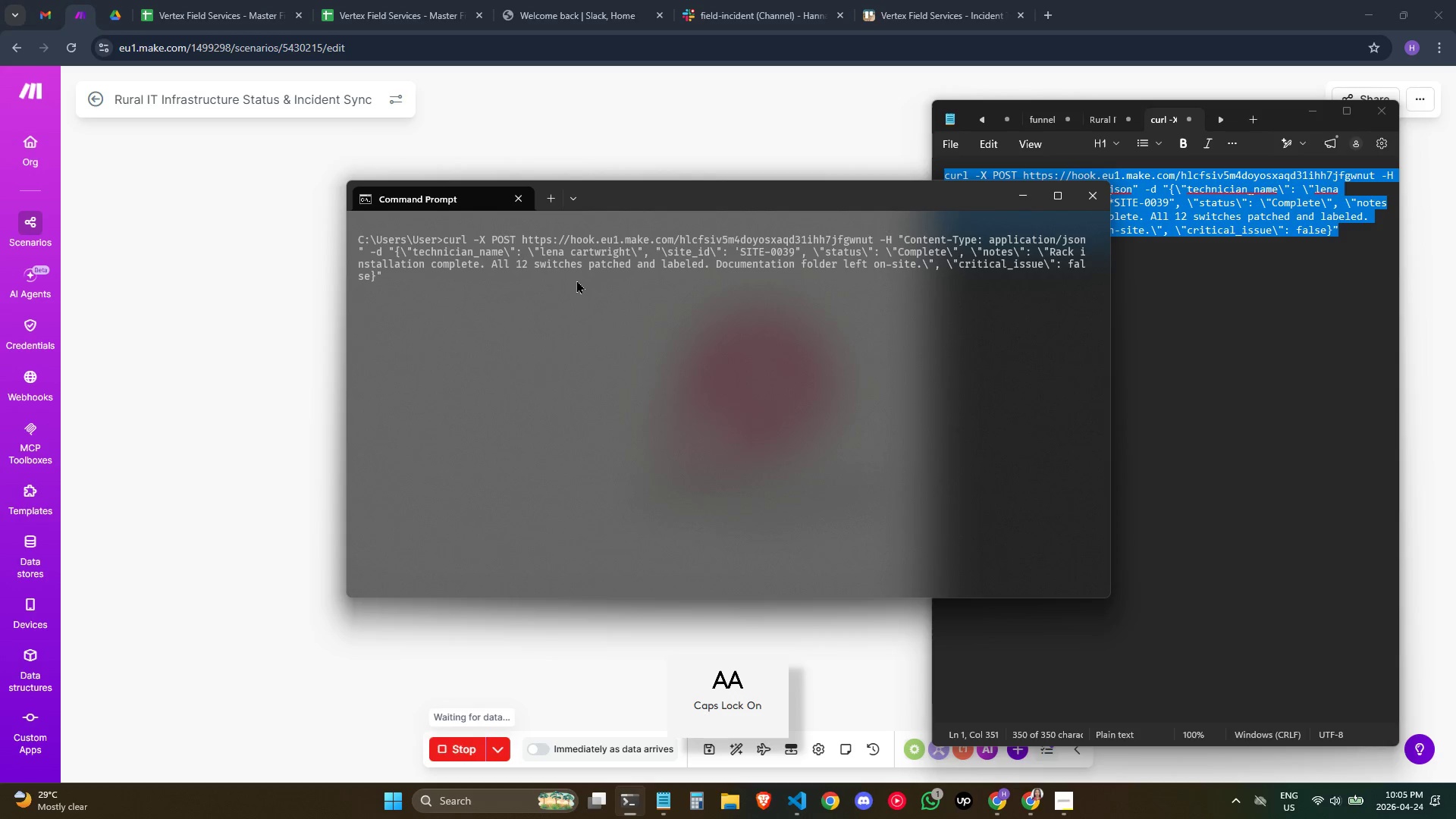 
key(Backspace)
 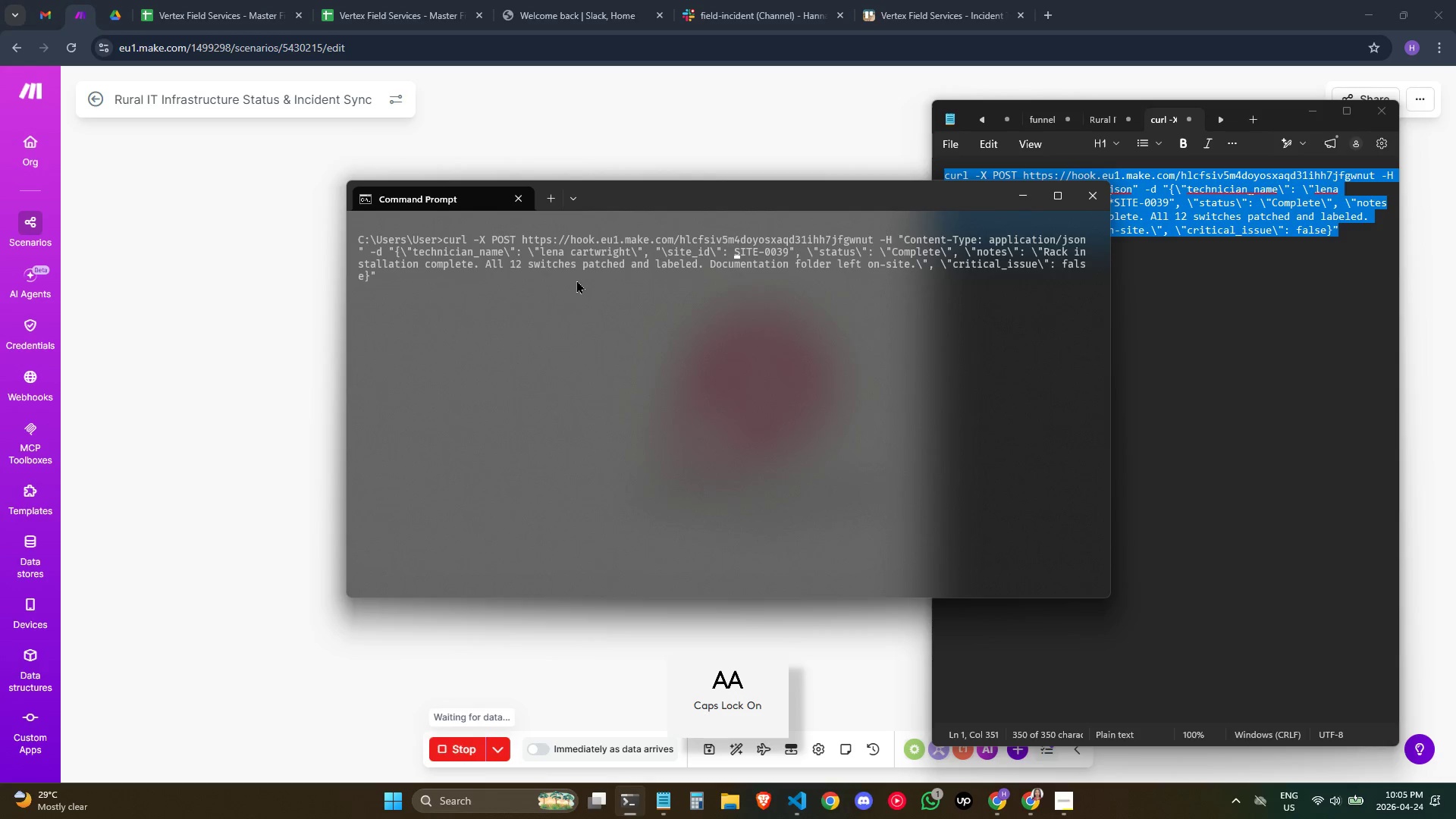 
key(CapsLock)
 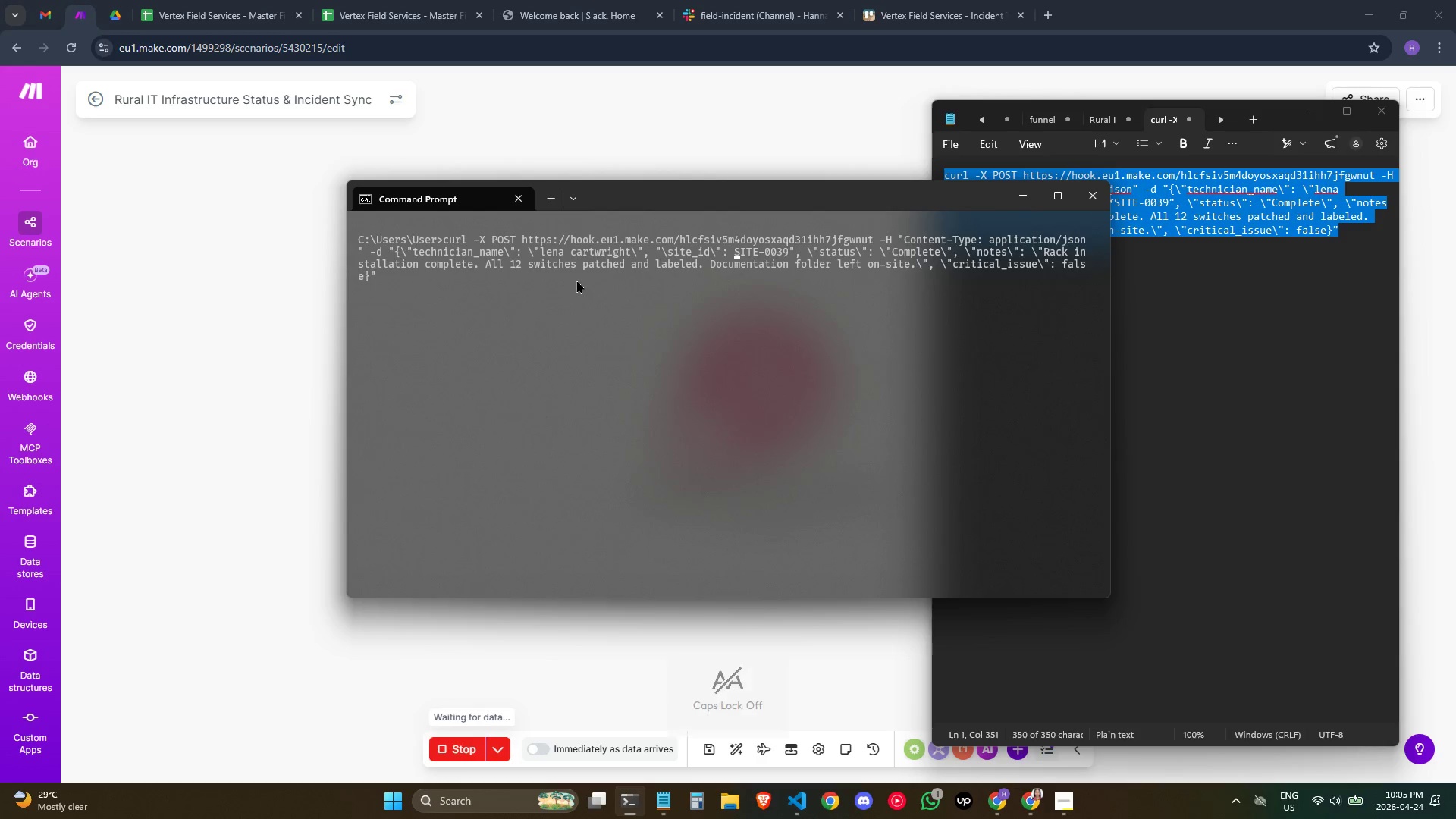 
key(Shift+Quote)
 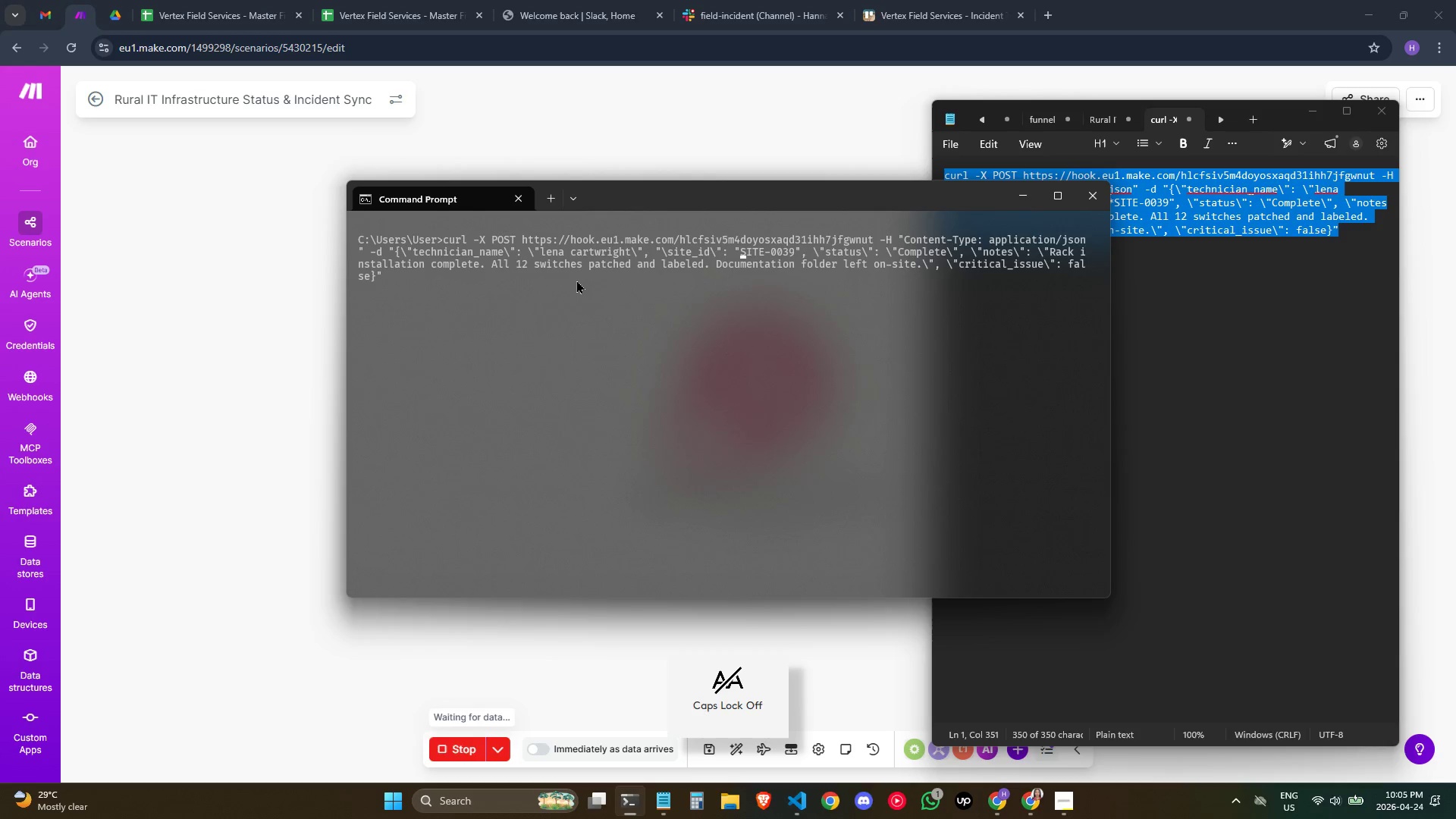 
key(ArrowLeft)
 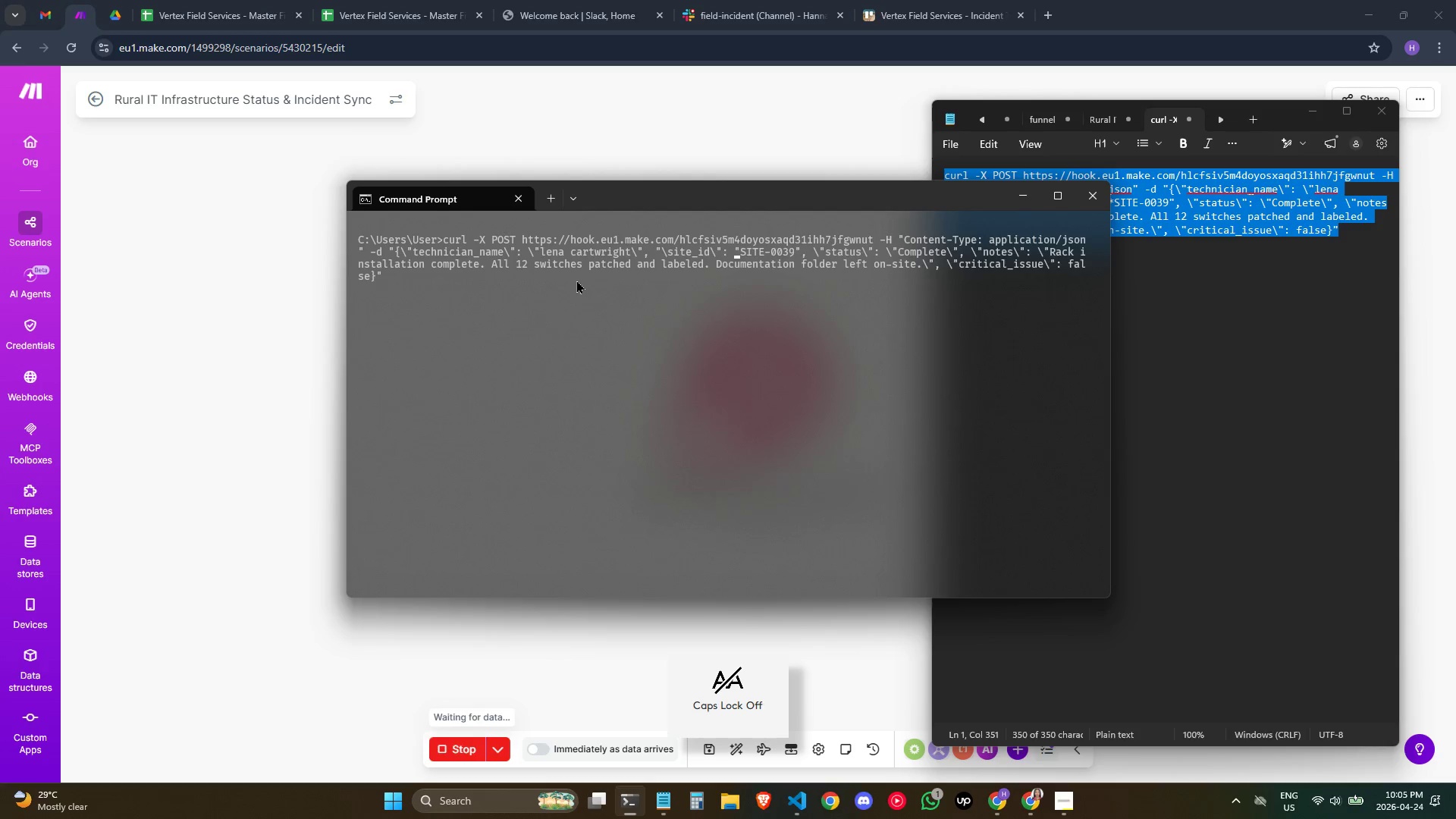 
key(Backslash)
 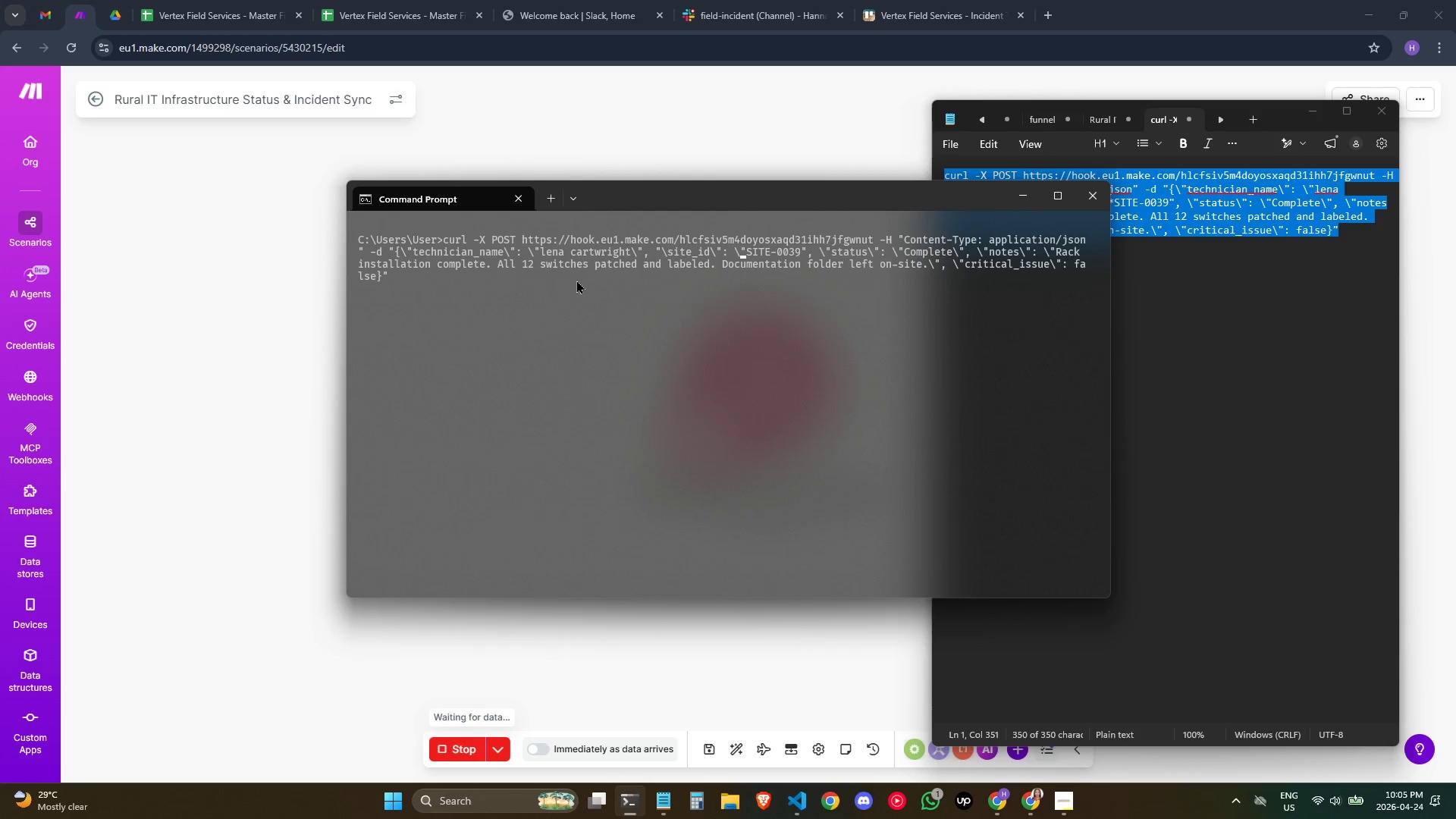 
hold_key(key=ArrowLeft, duration=0.95)
 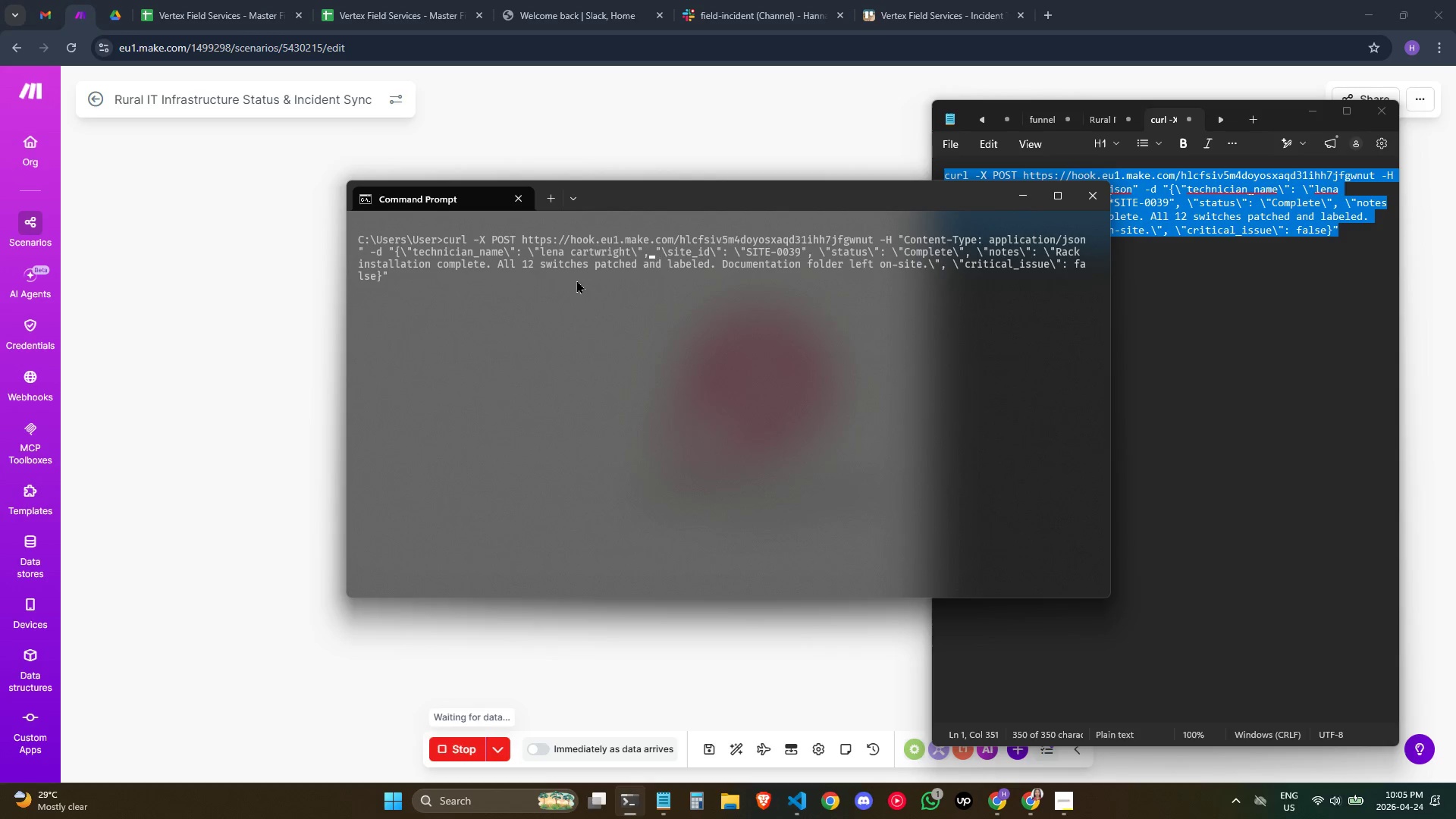 
key(ArrowLeft)
 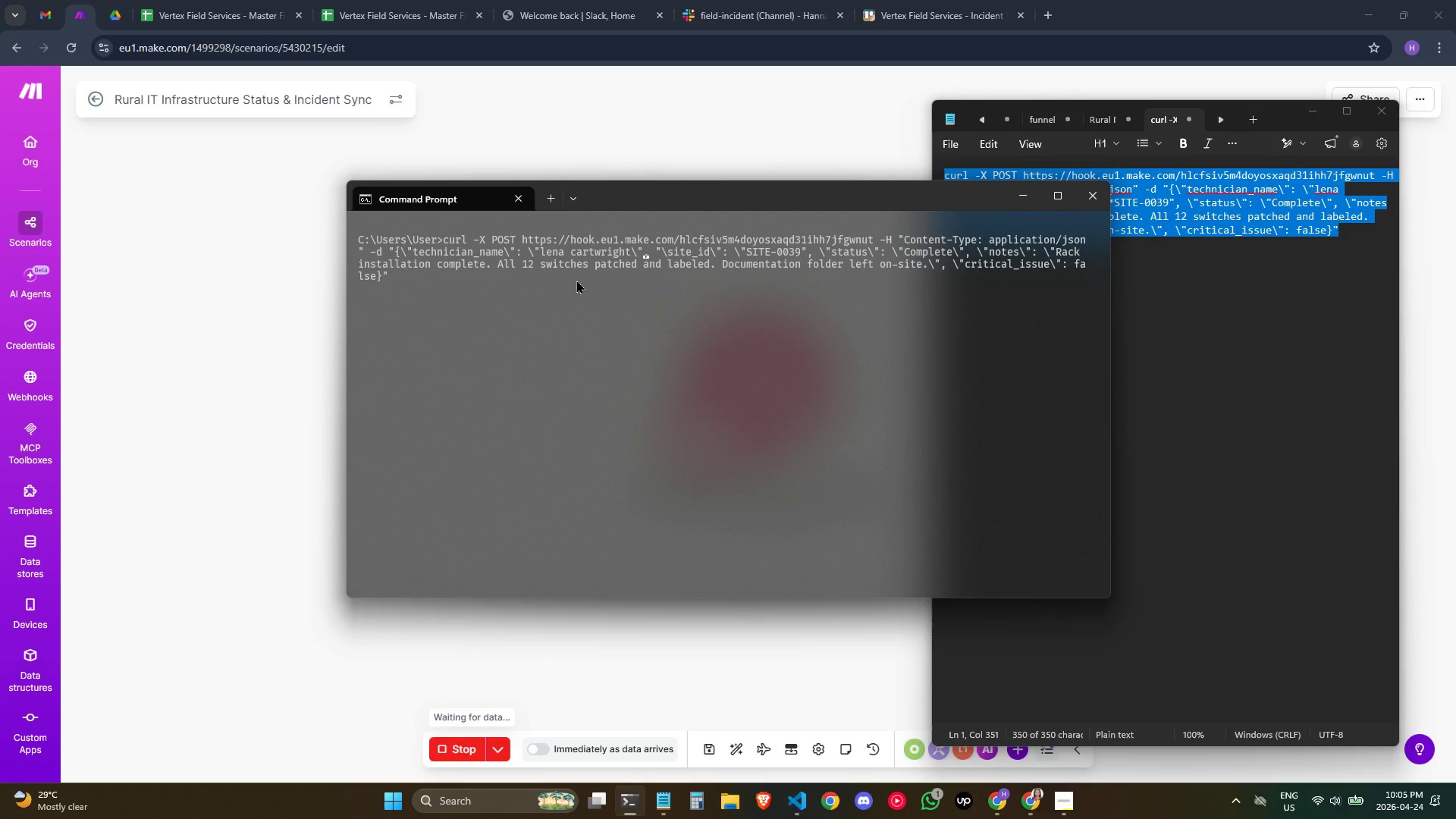 
key(ArrowLeft)
 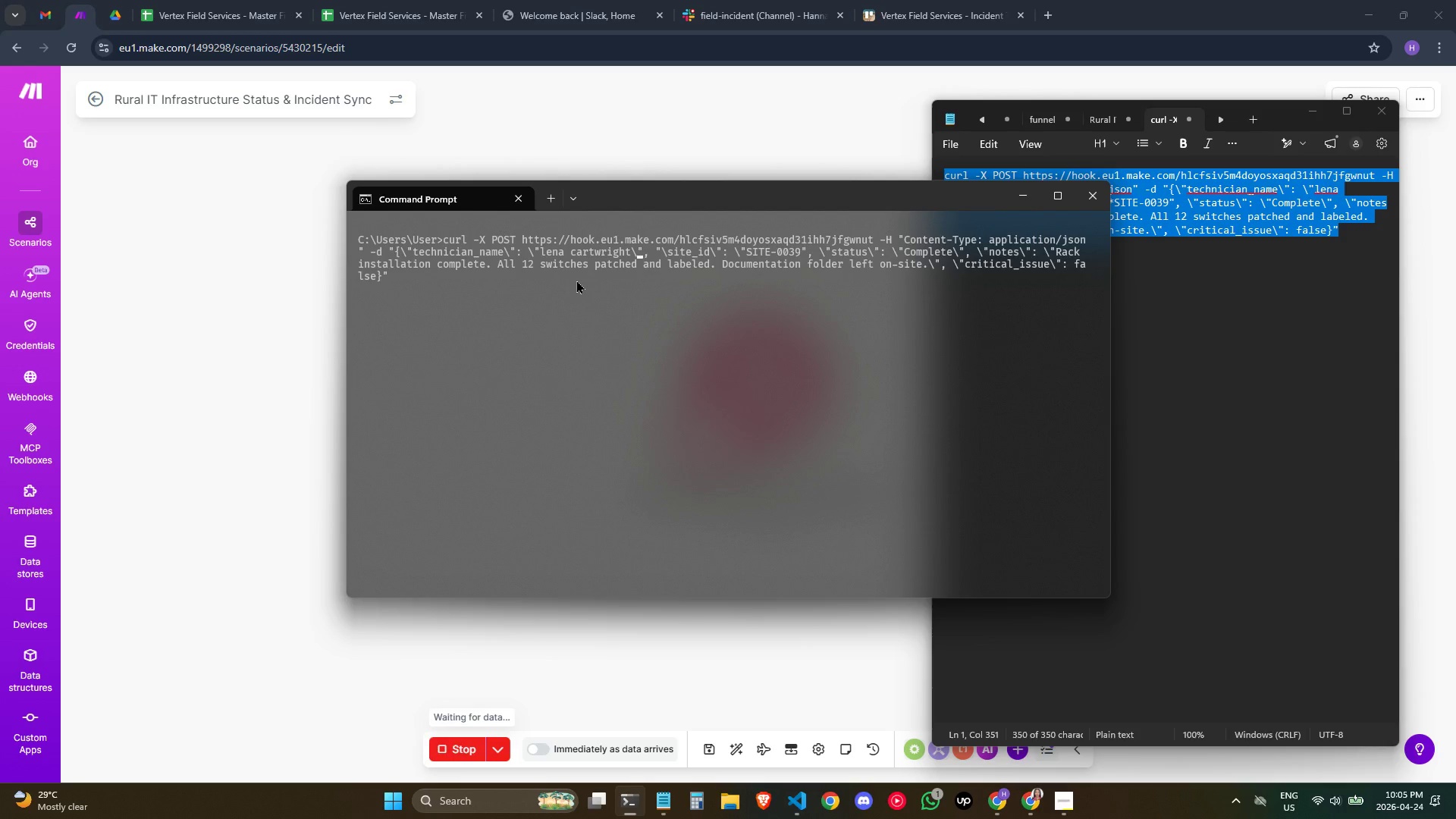 
key(ArrowLeft)
 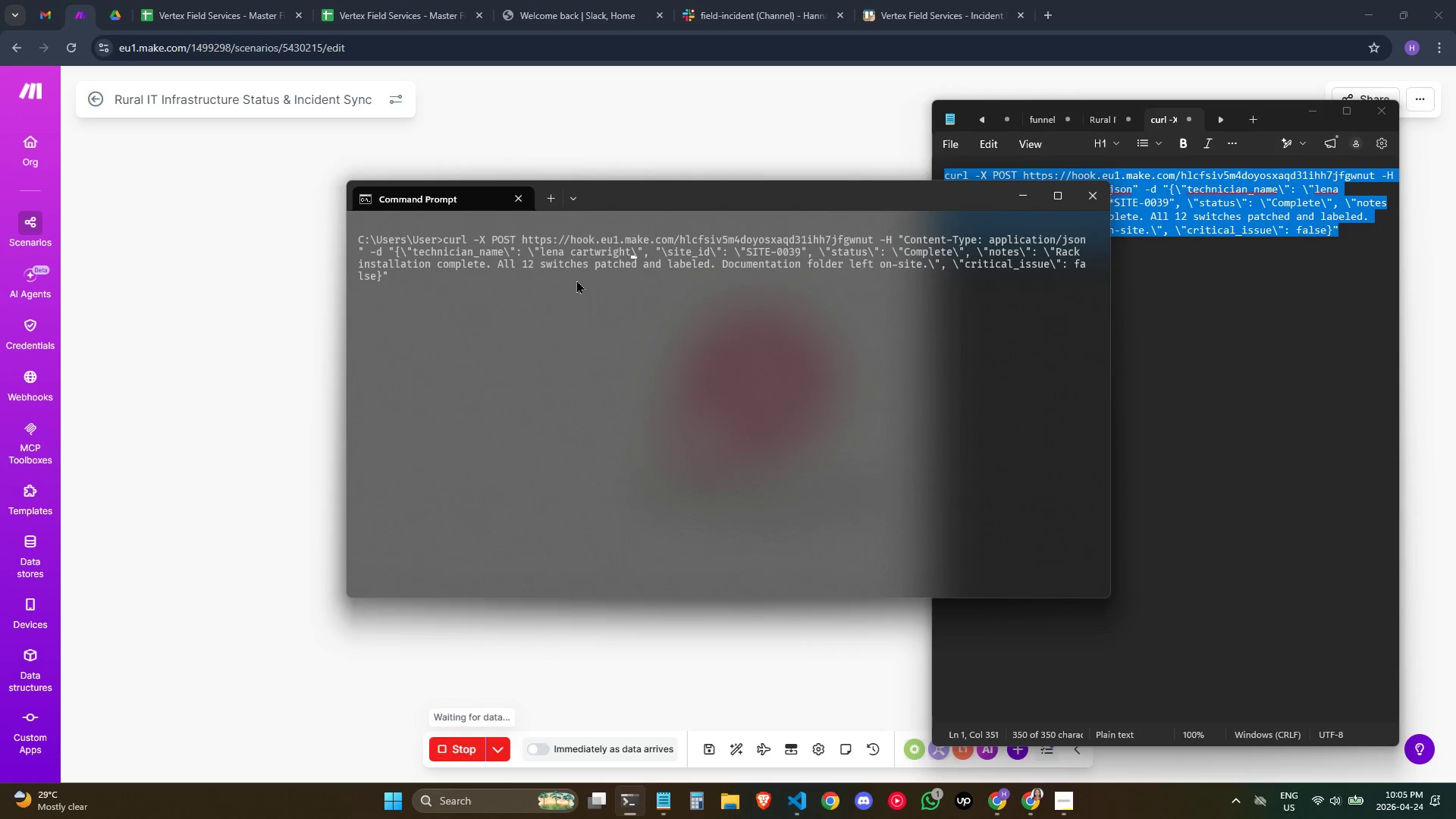 
key(ArrowLeft)
 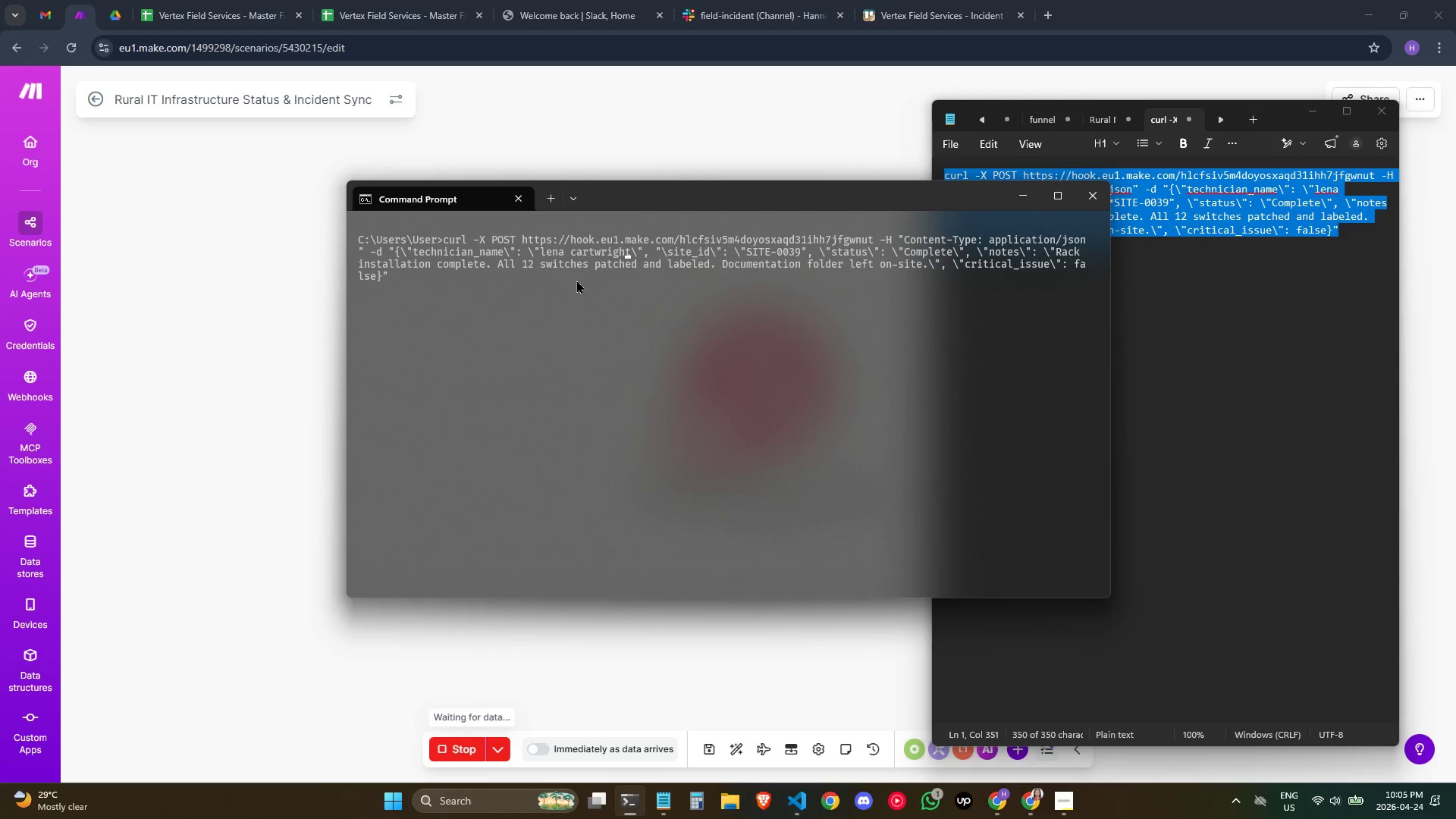 
key(ArrowLeft)
 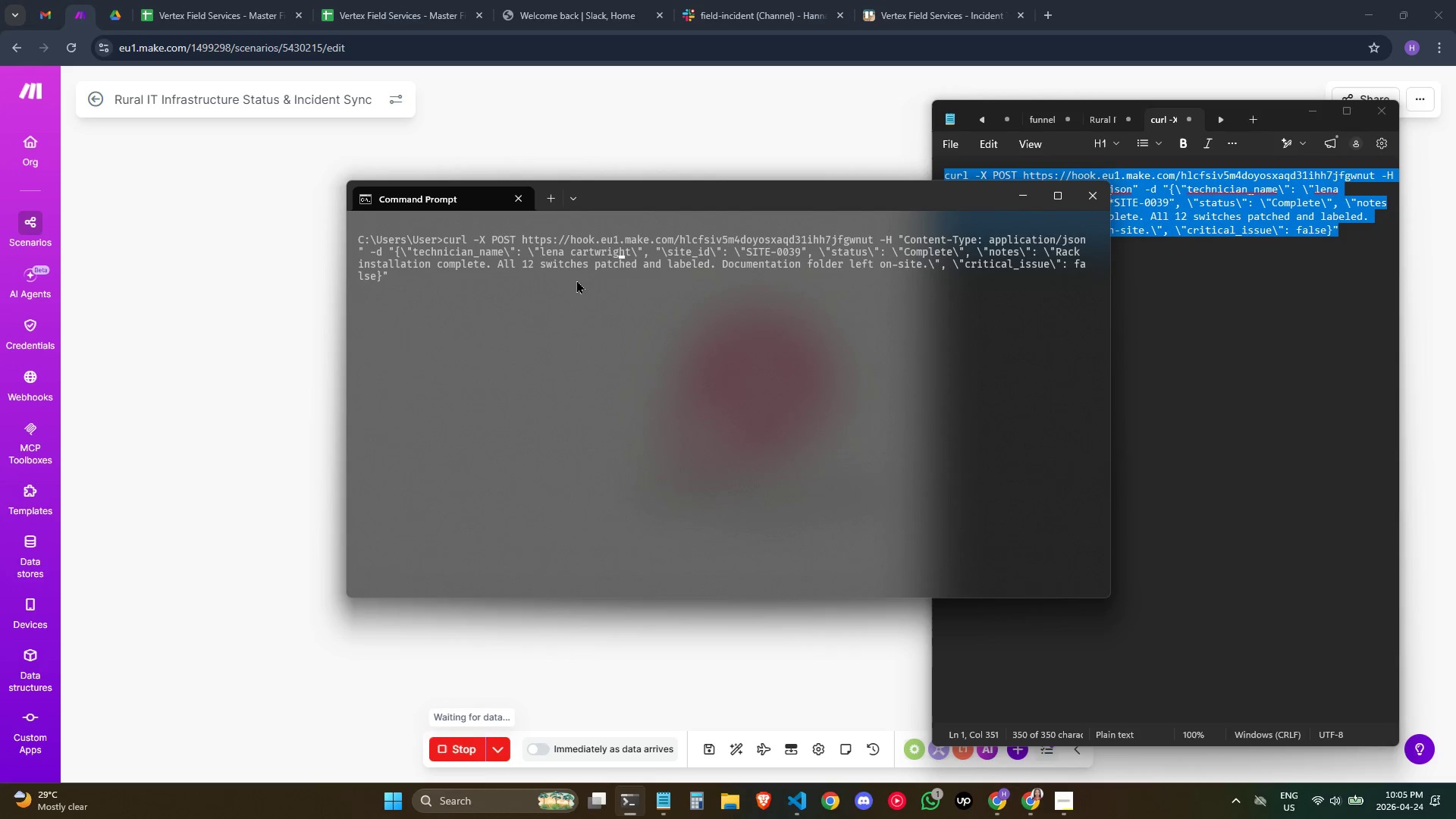 
hold_key(key=ArrowLeft, duration=0.66)
 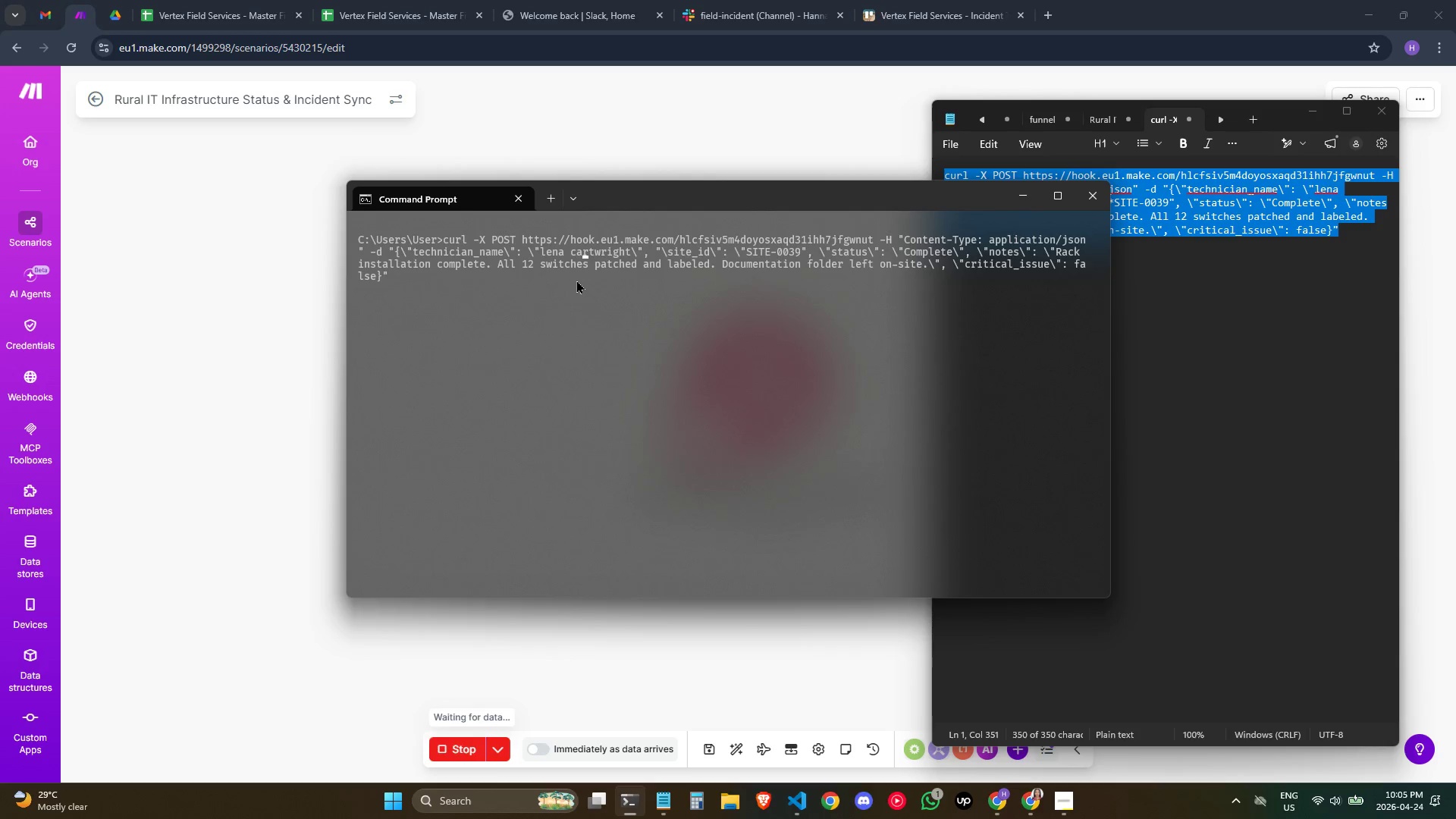 
key(ArrowLeft)
 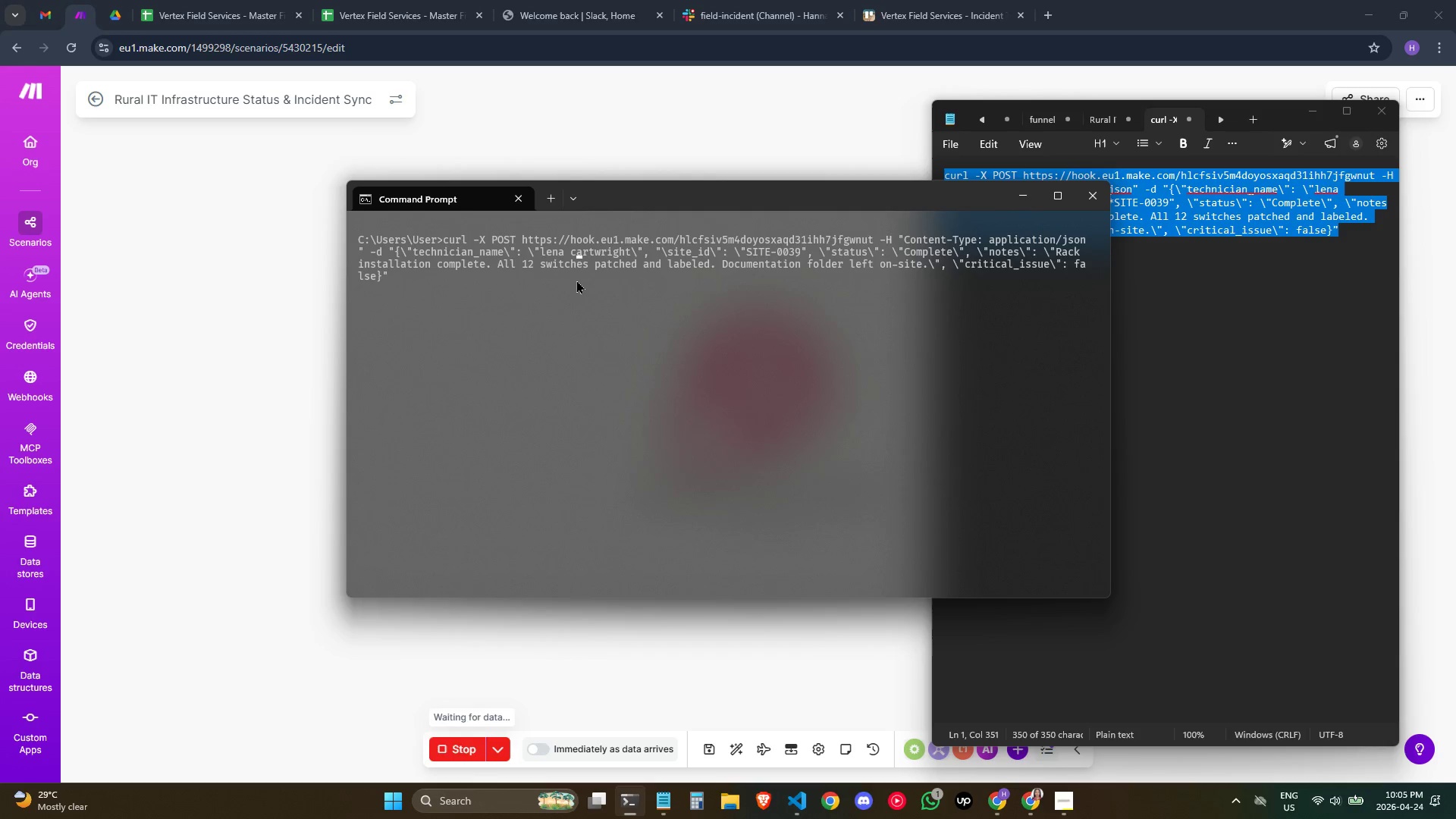 
key(ArrowLeft)
 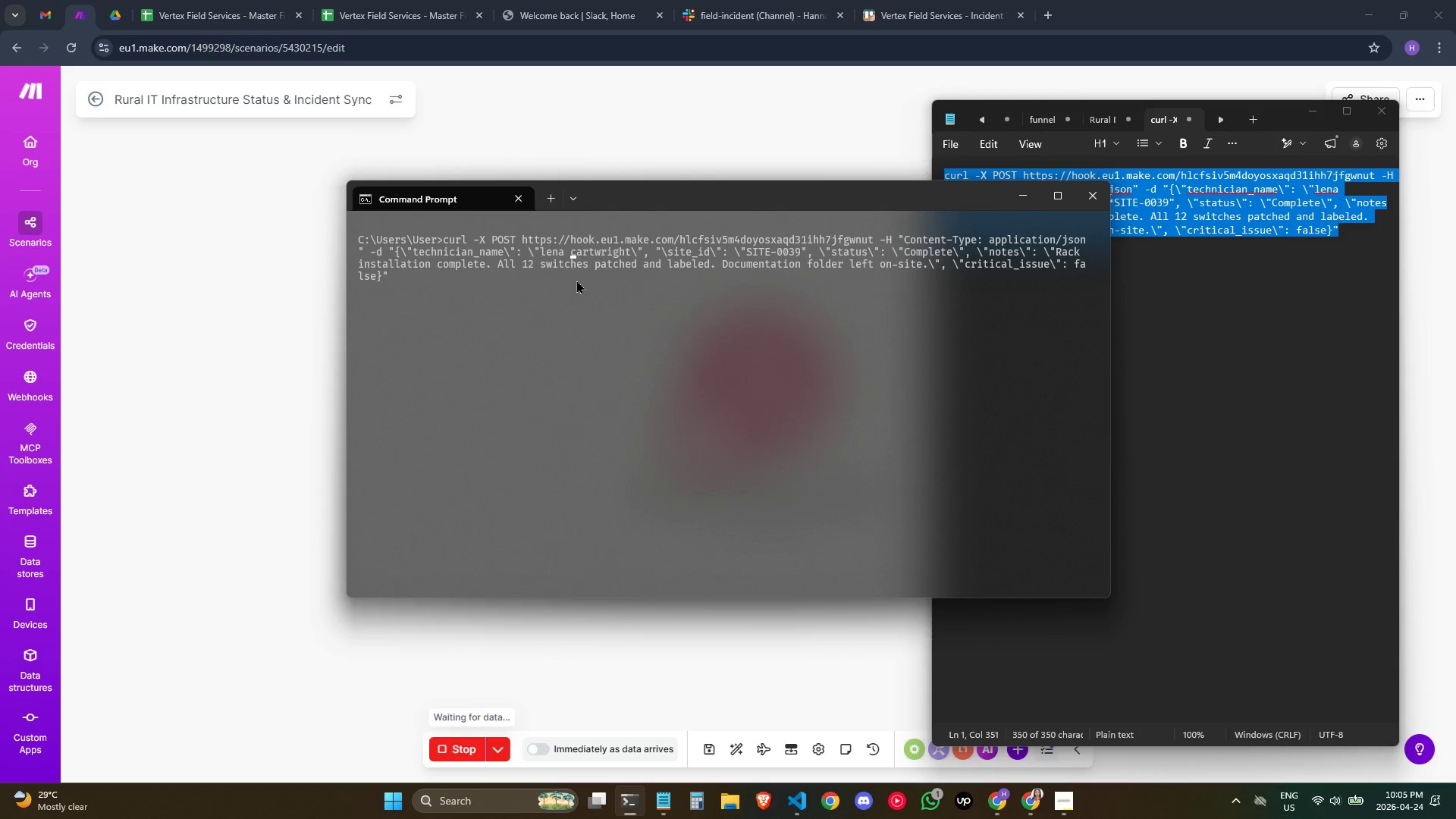 
key(ArrowRight)
 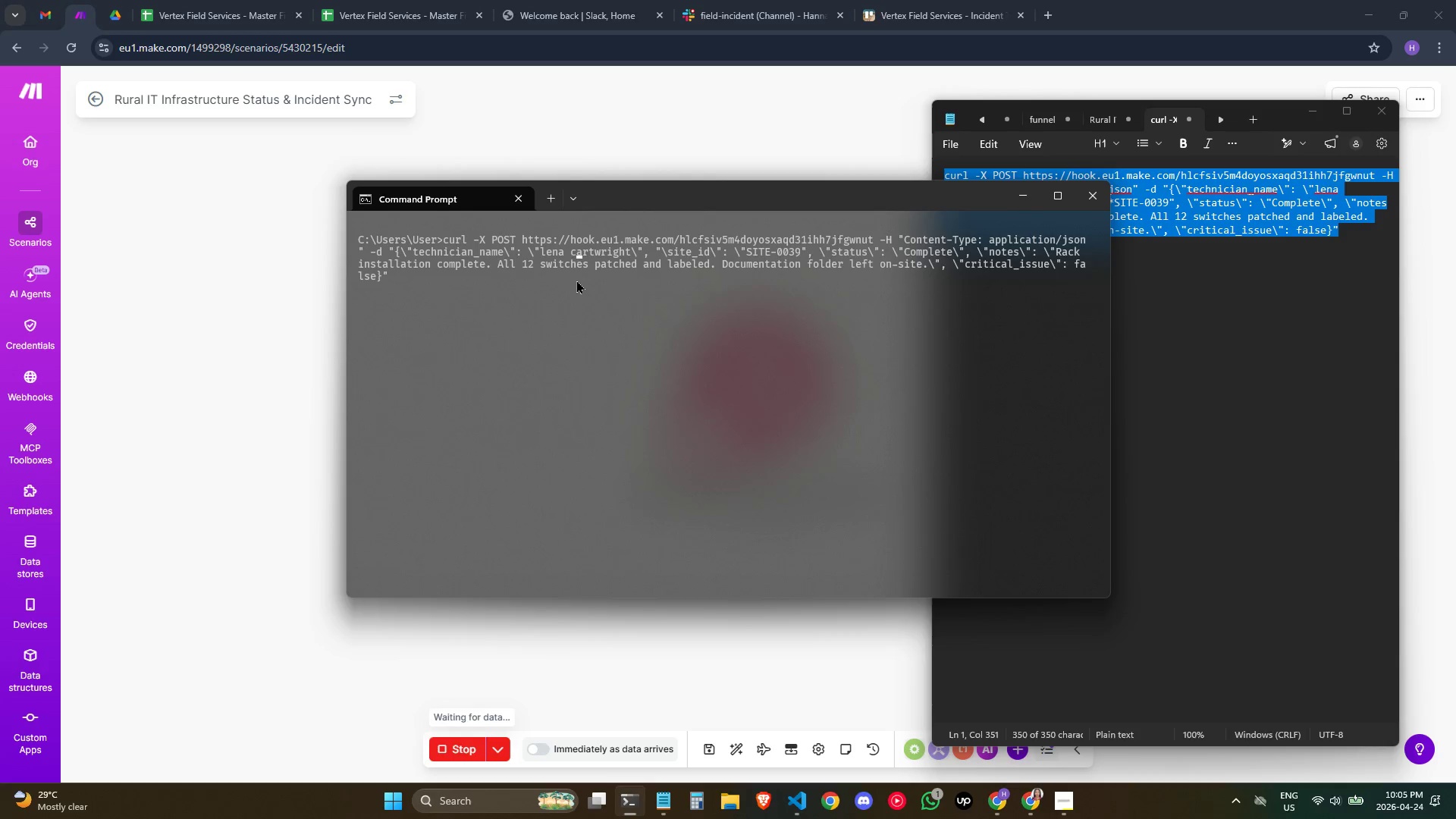 
key(ArrowRight)
 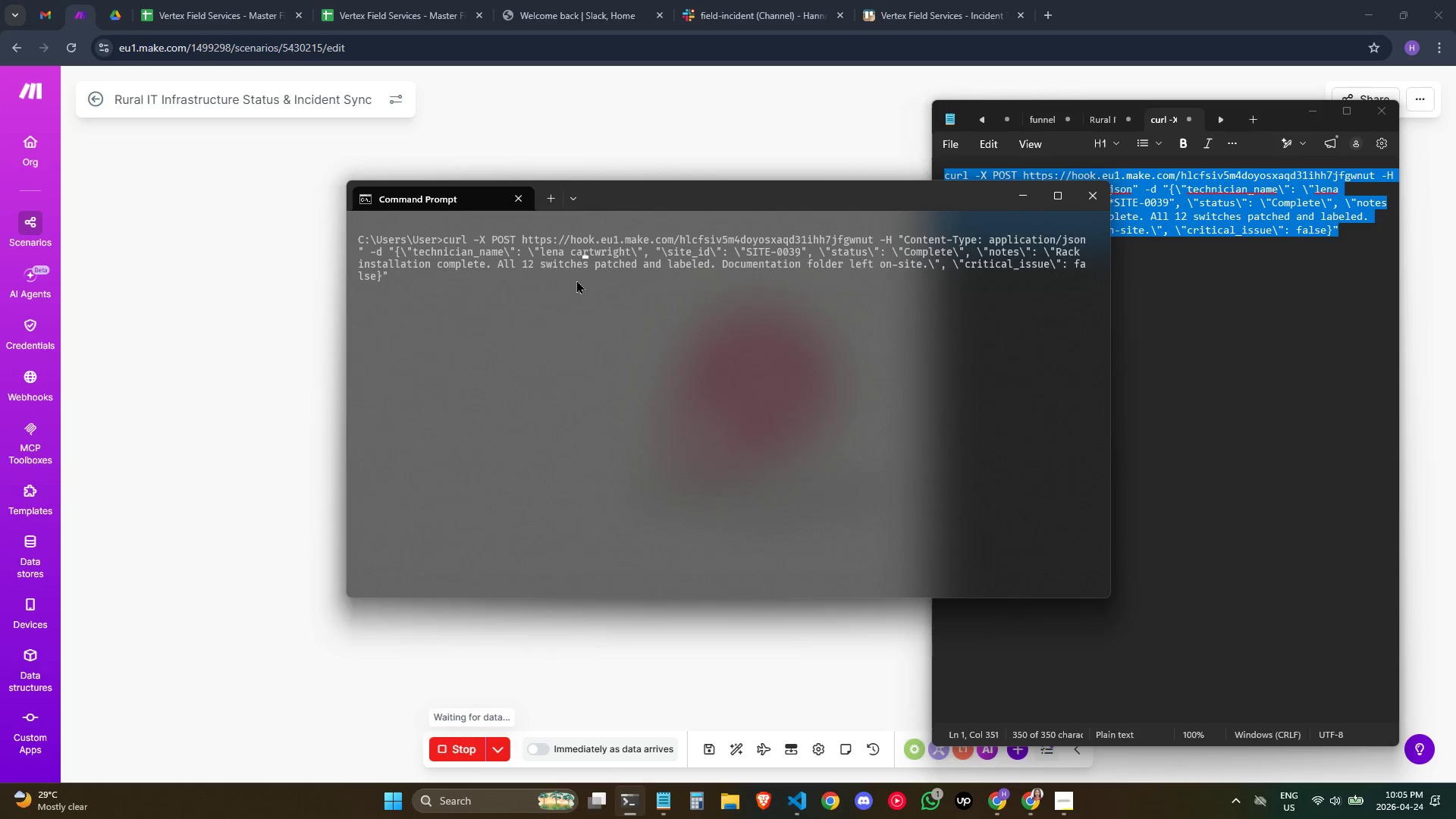 
key(ArrowRight)
 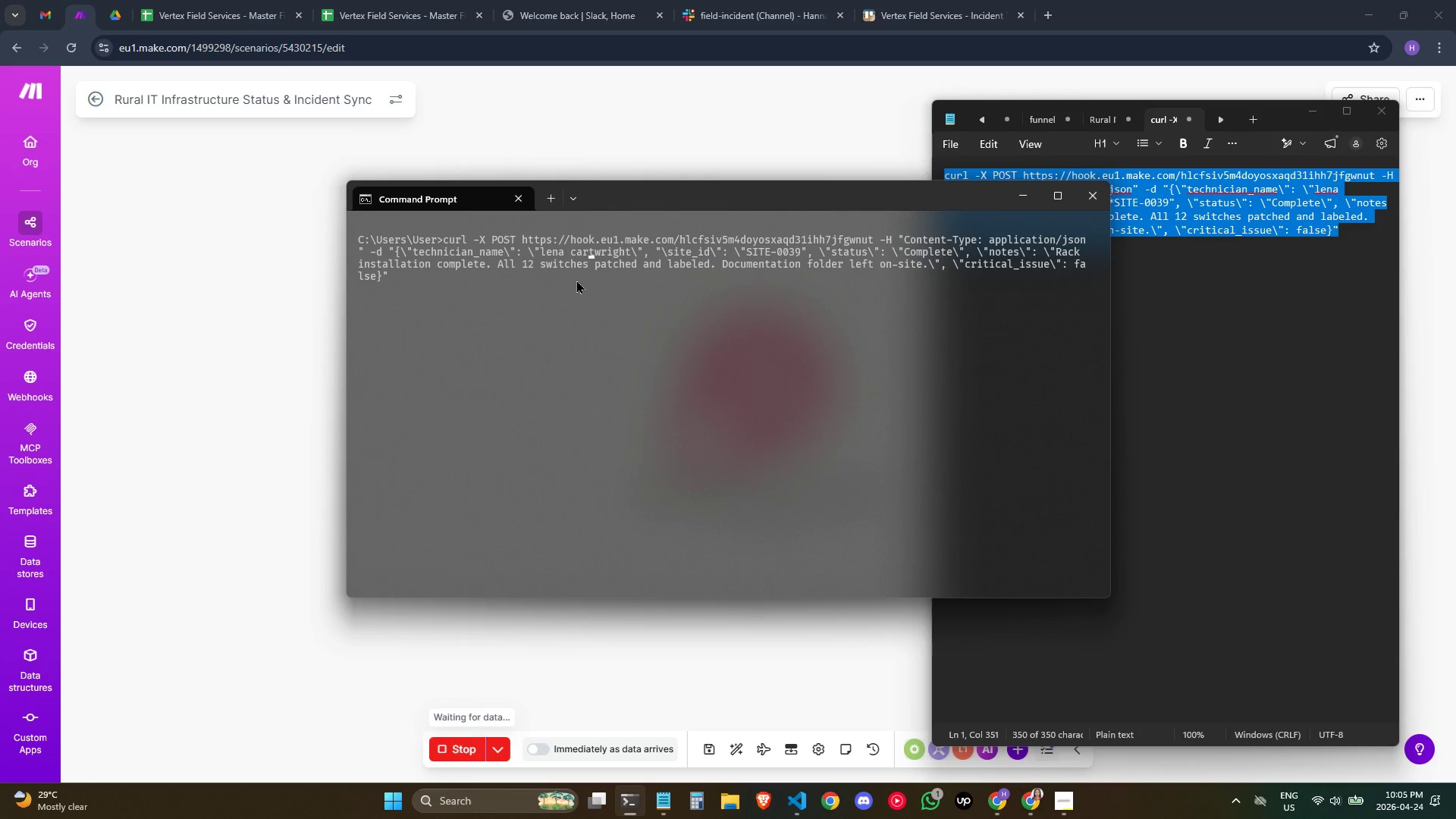 
key(Enter)
 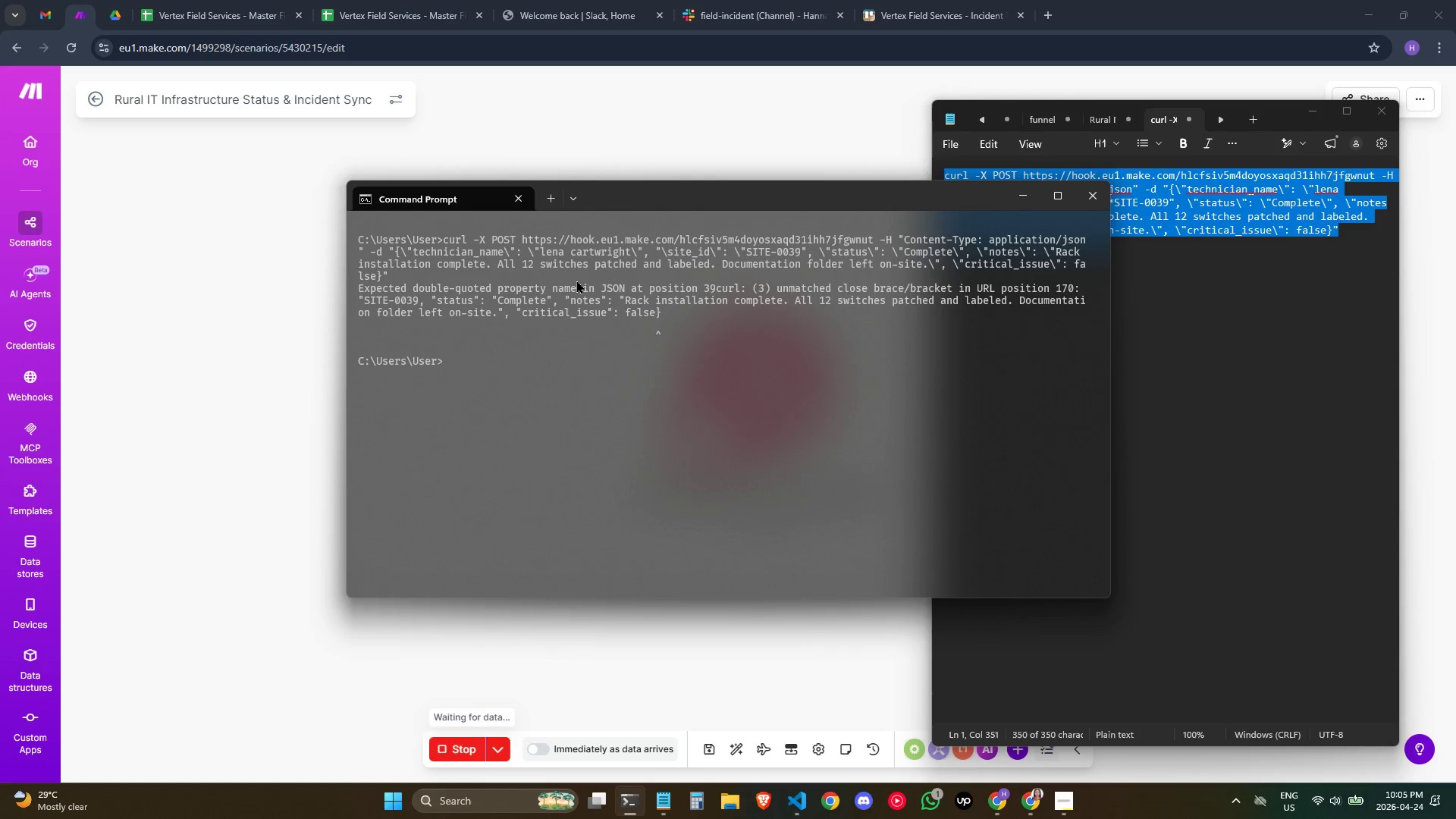 
wait(5.61)
 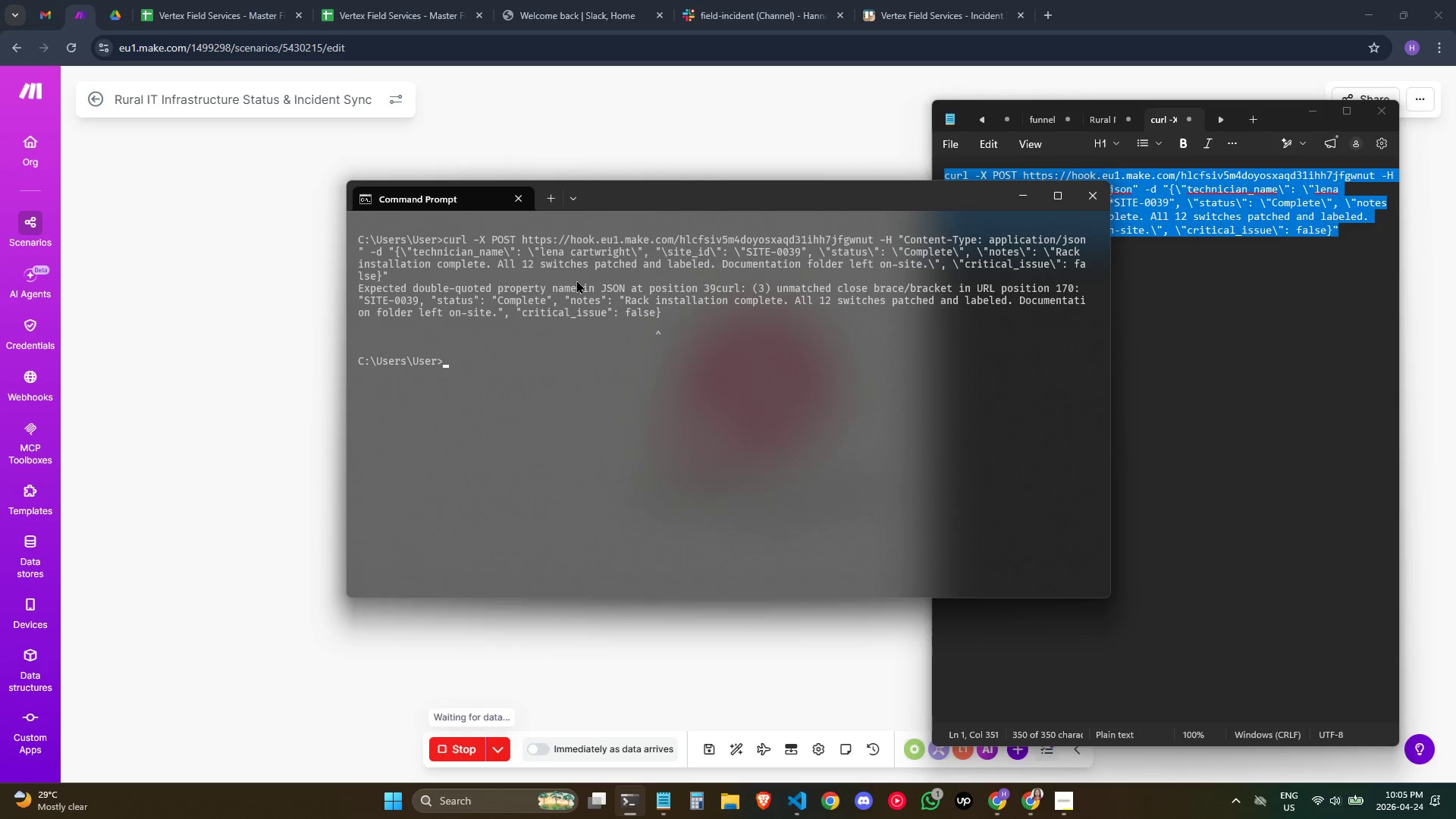 
type(cleas\)
key(Backspace)
key(Backspace)
key(Backspace)
key(Backspace)
type(s)
 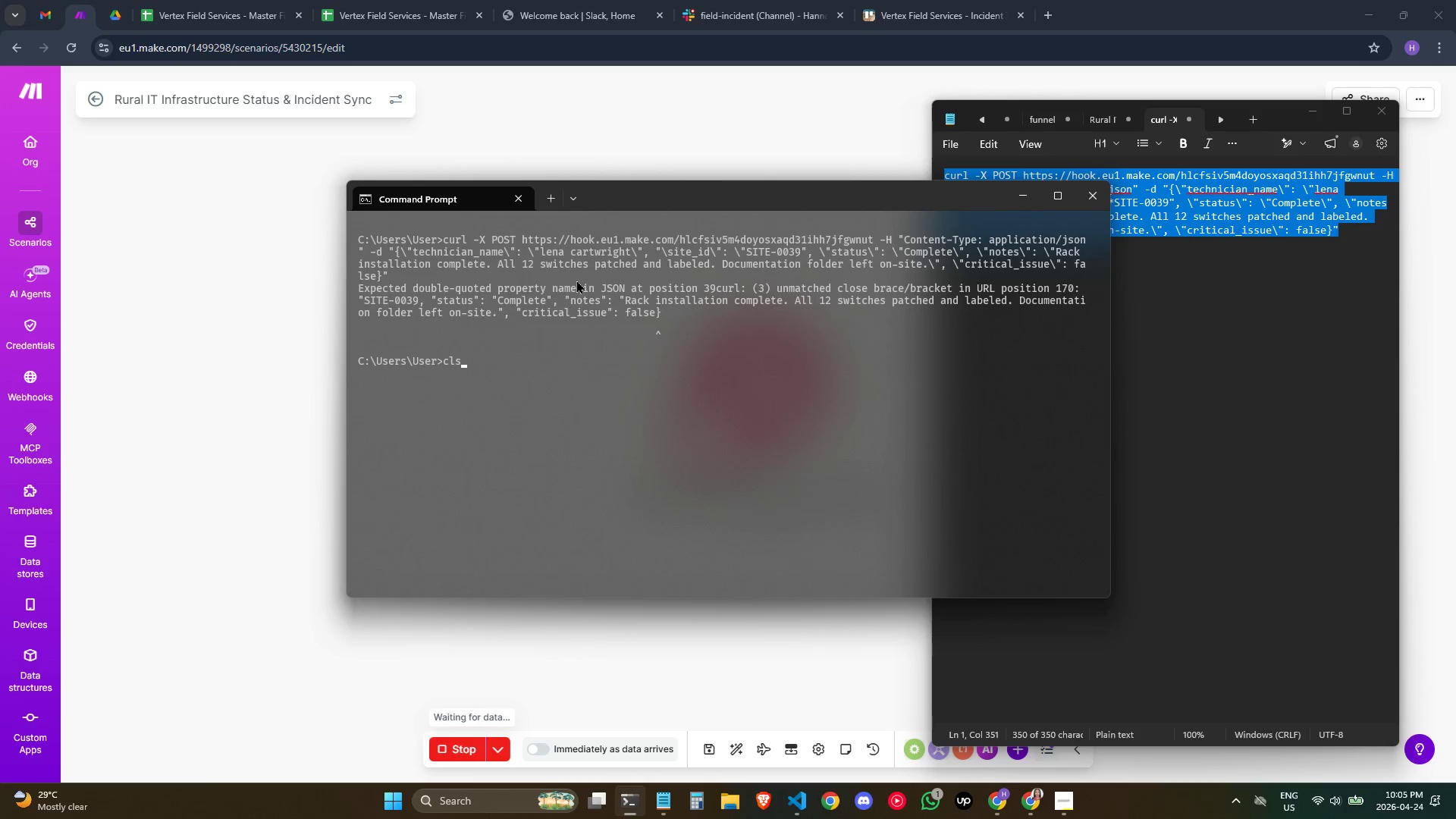 
key(Enter)
 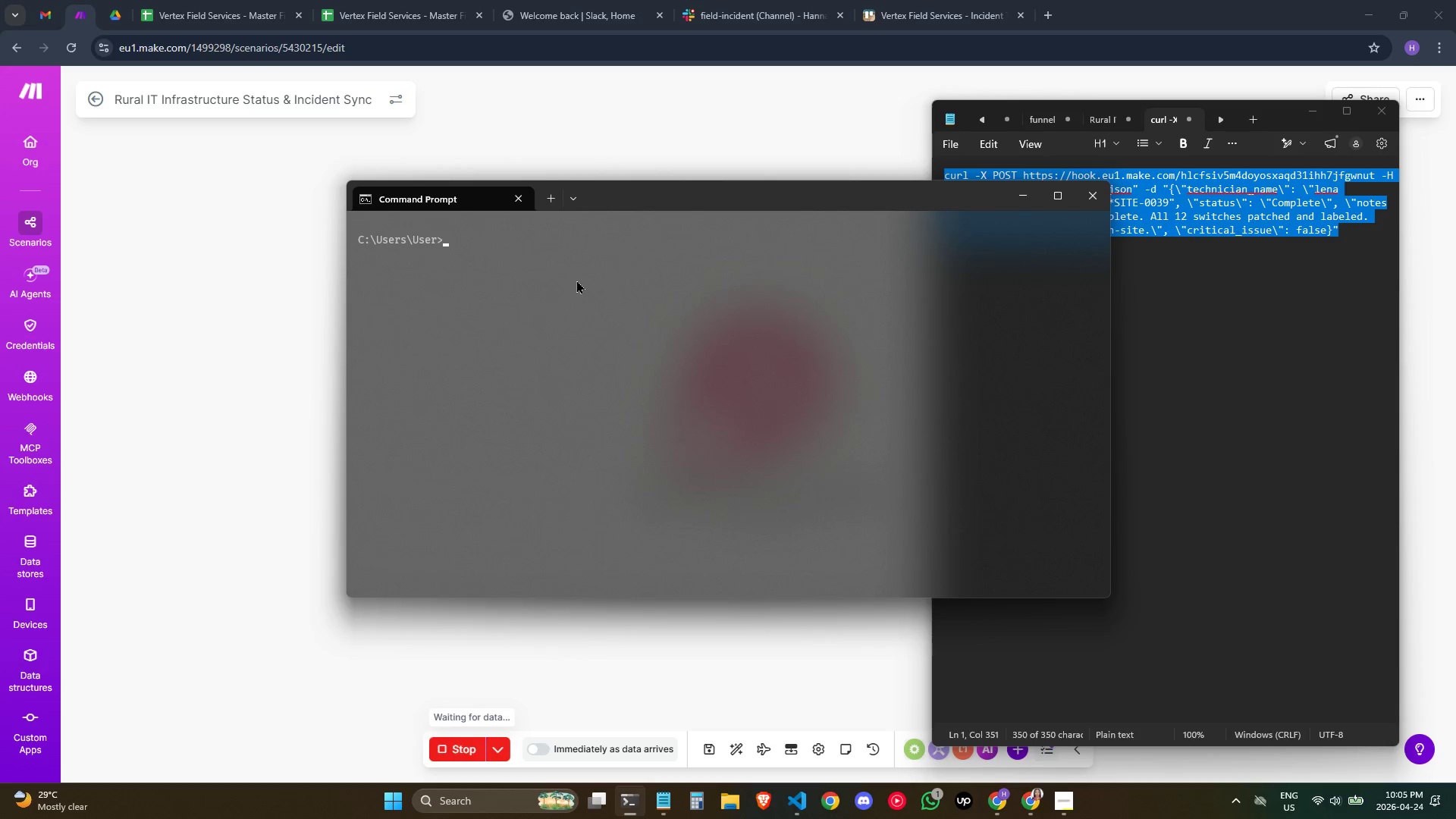 
key(ArrowUp)
 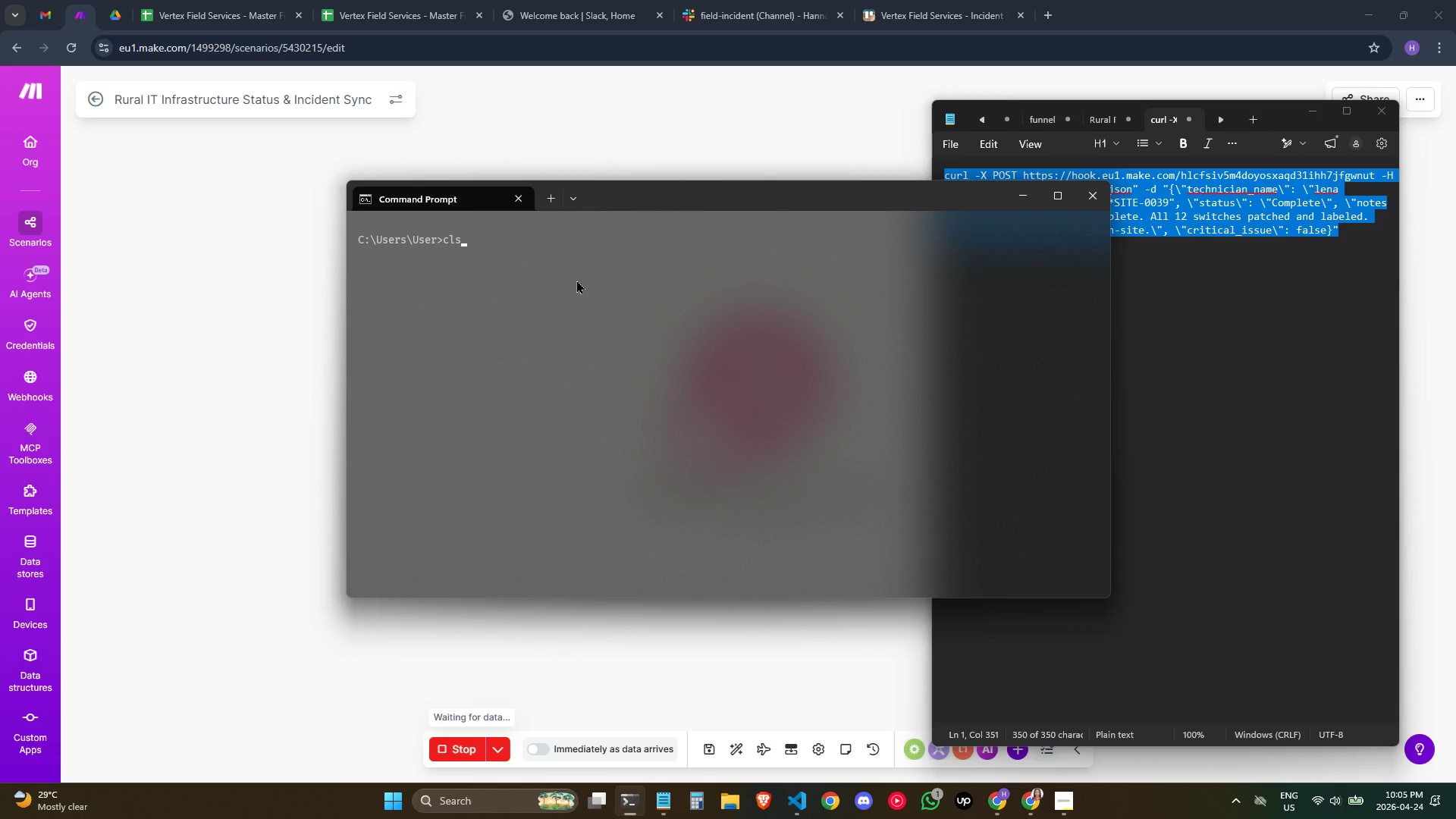 
key(ArrowUp)
 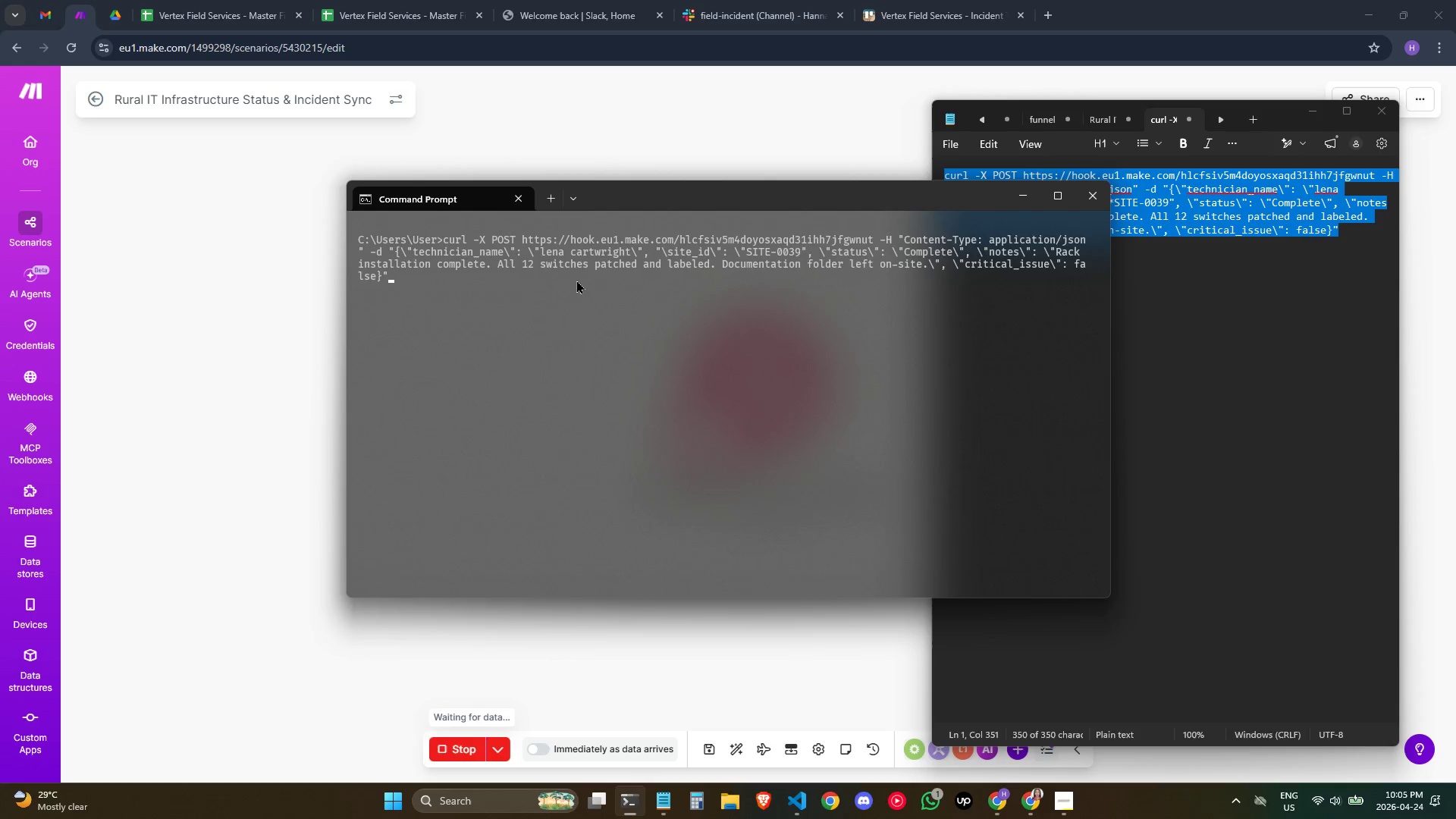 
hold_key(key=ArrowLeft, duration=1.5)
 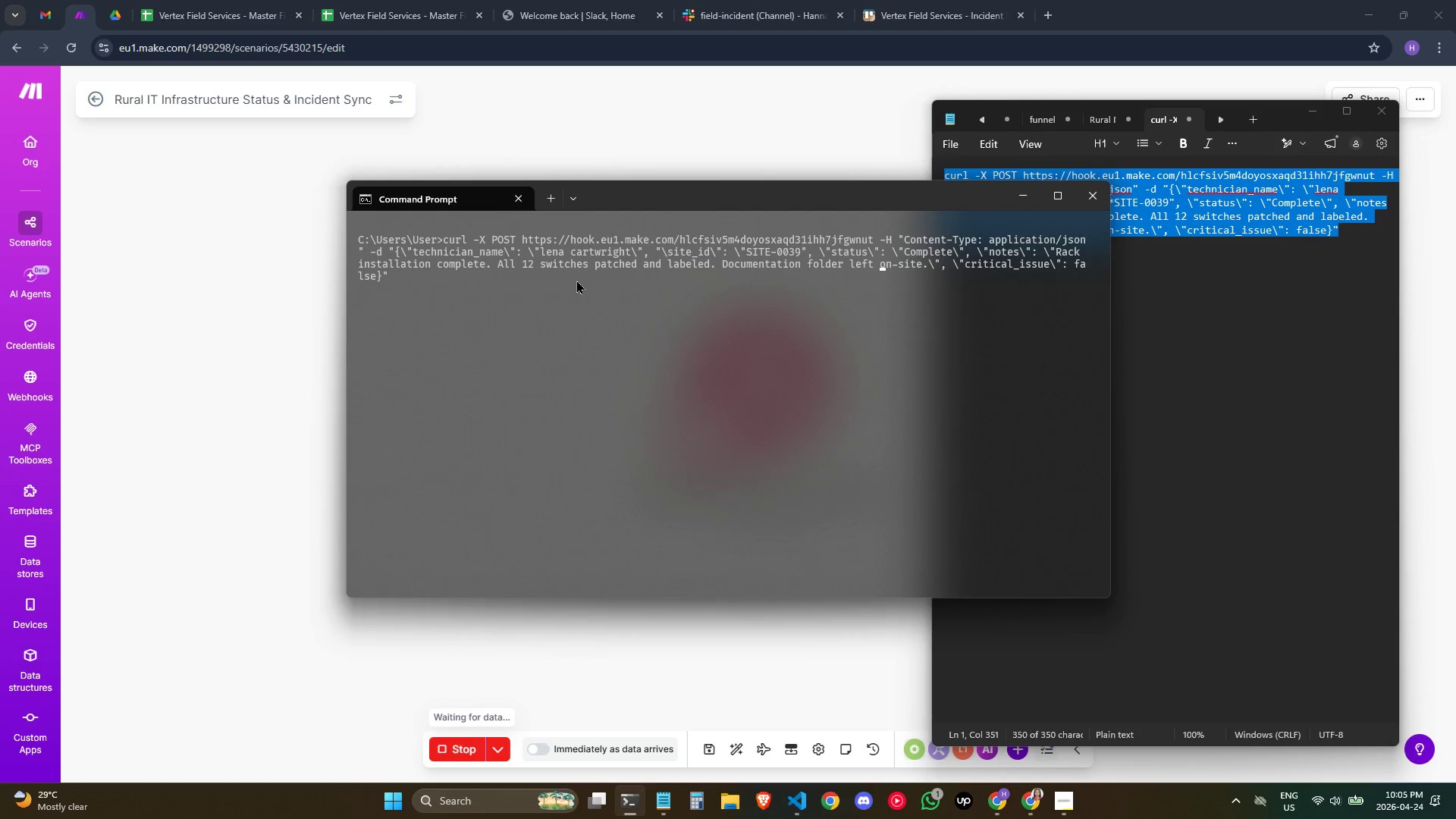 
key(ArrowLeft)
 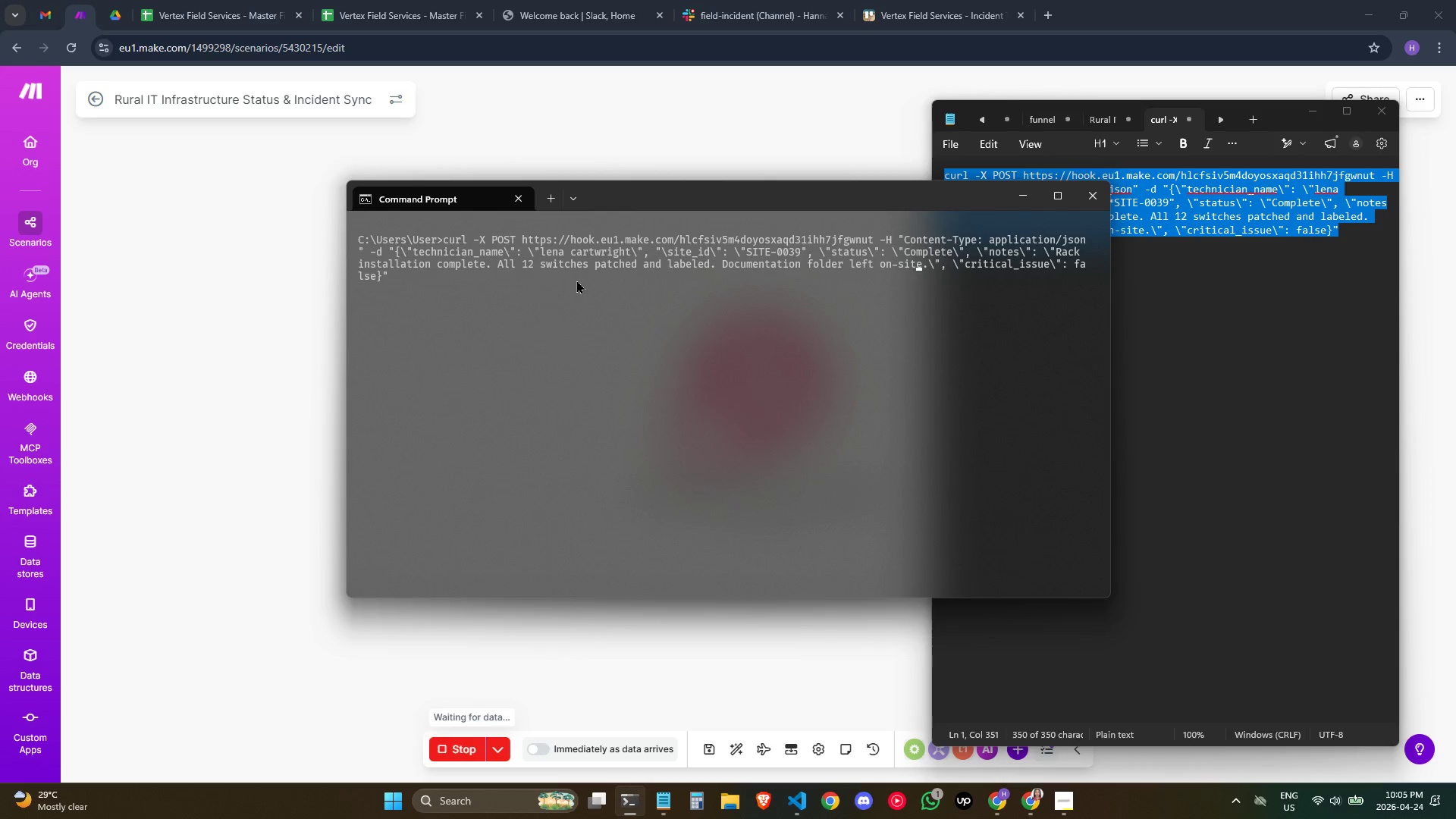 
key(ArrowLeft)
 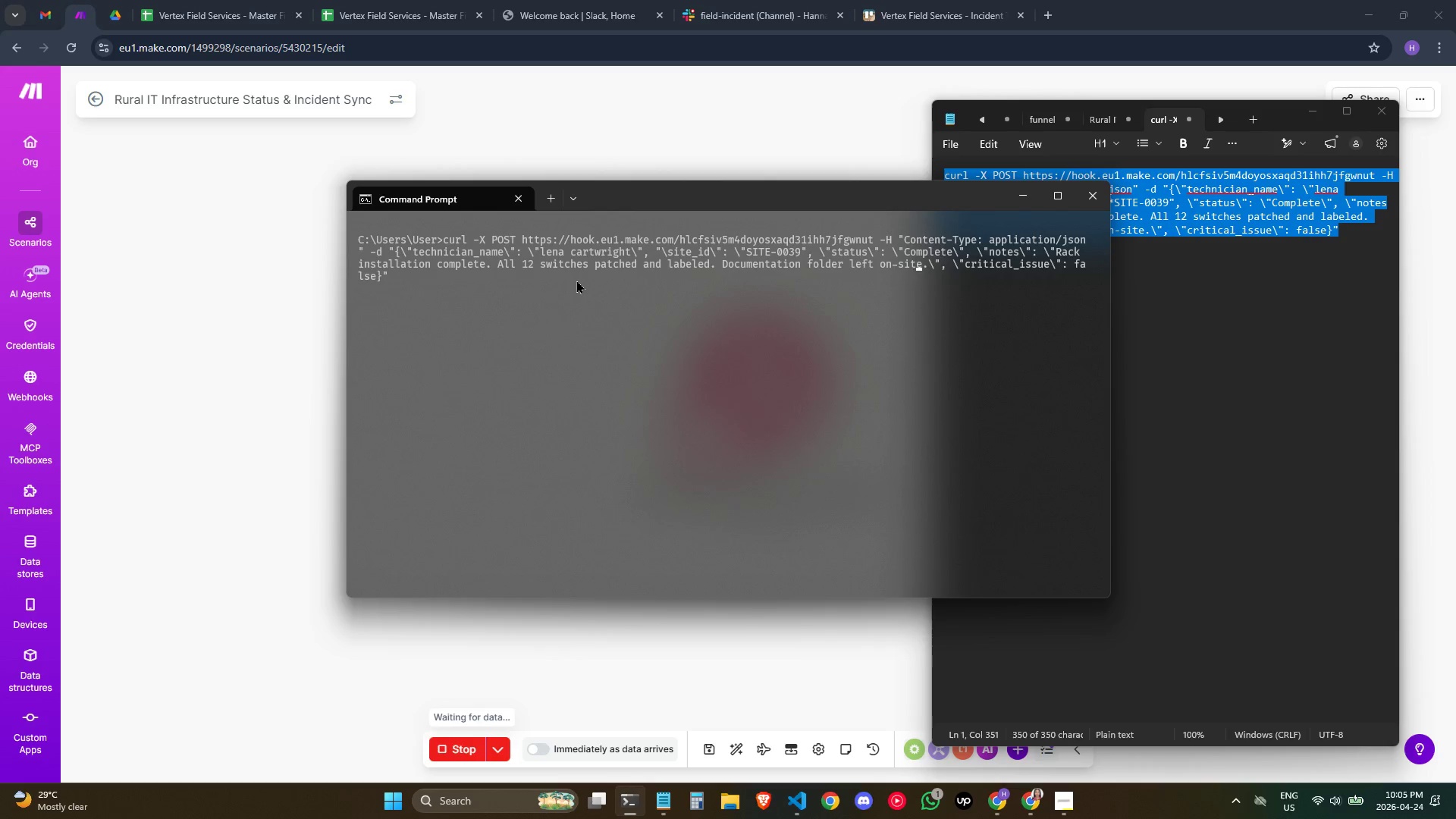 
key(ArrowLeft)
 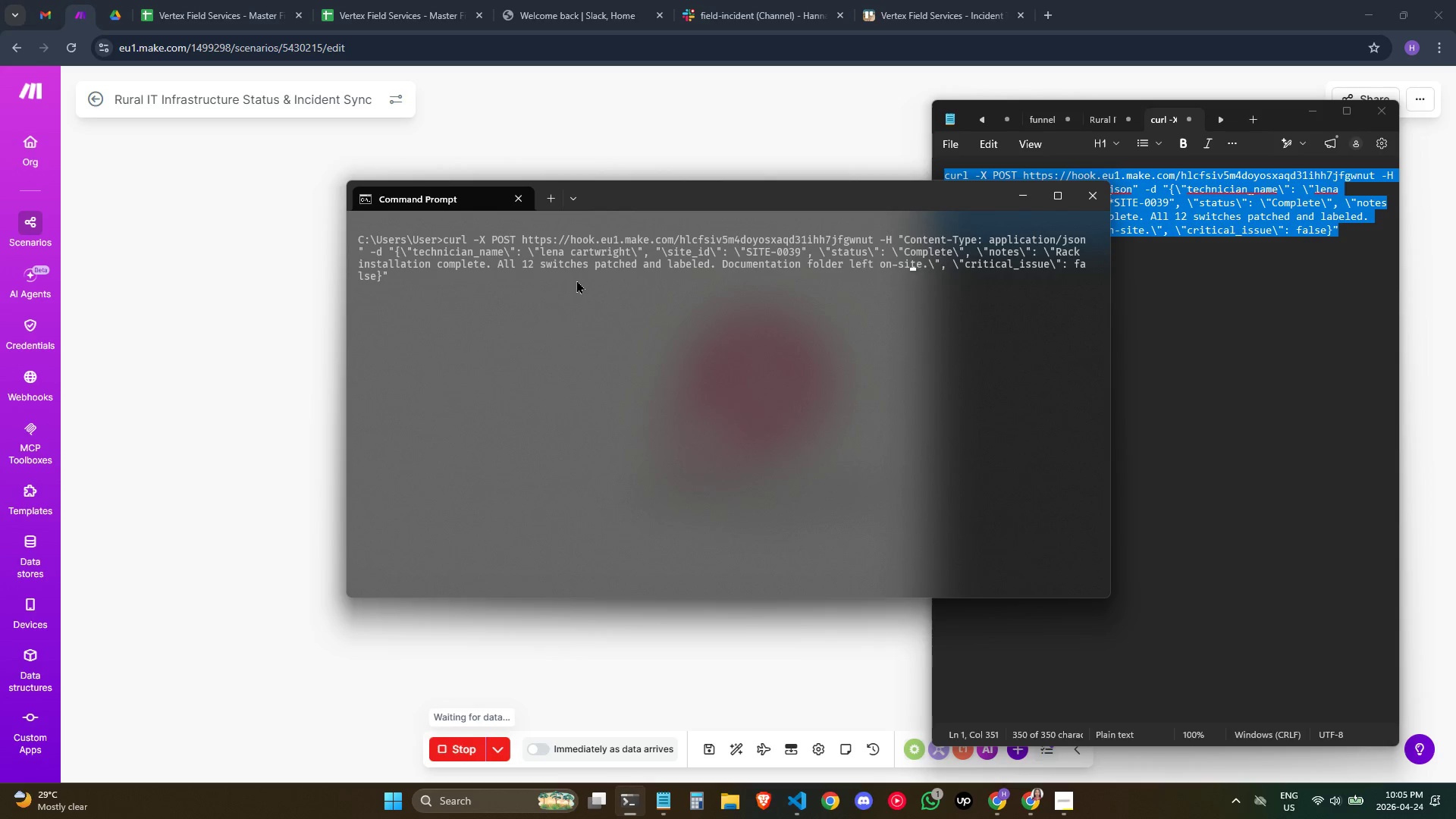 
key(ArrowLeft)
 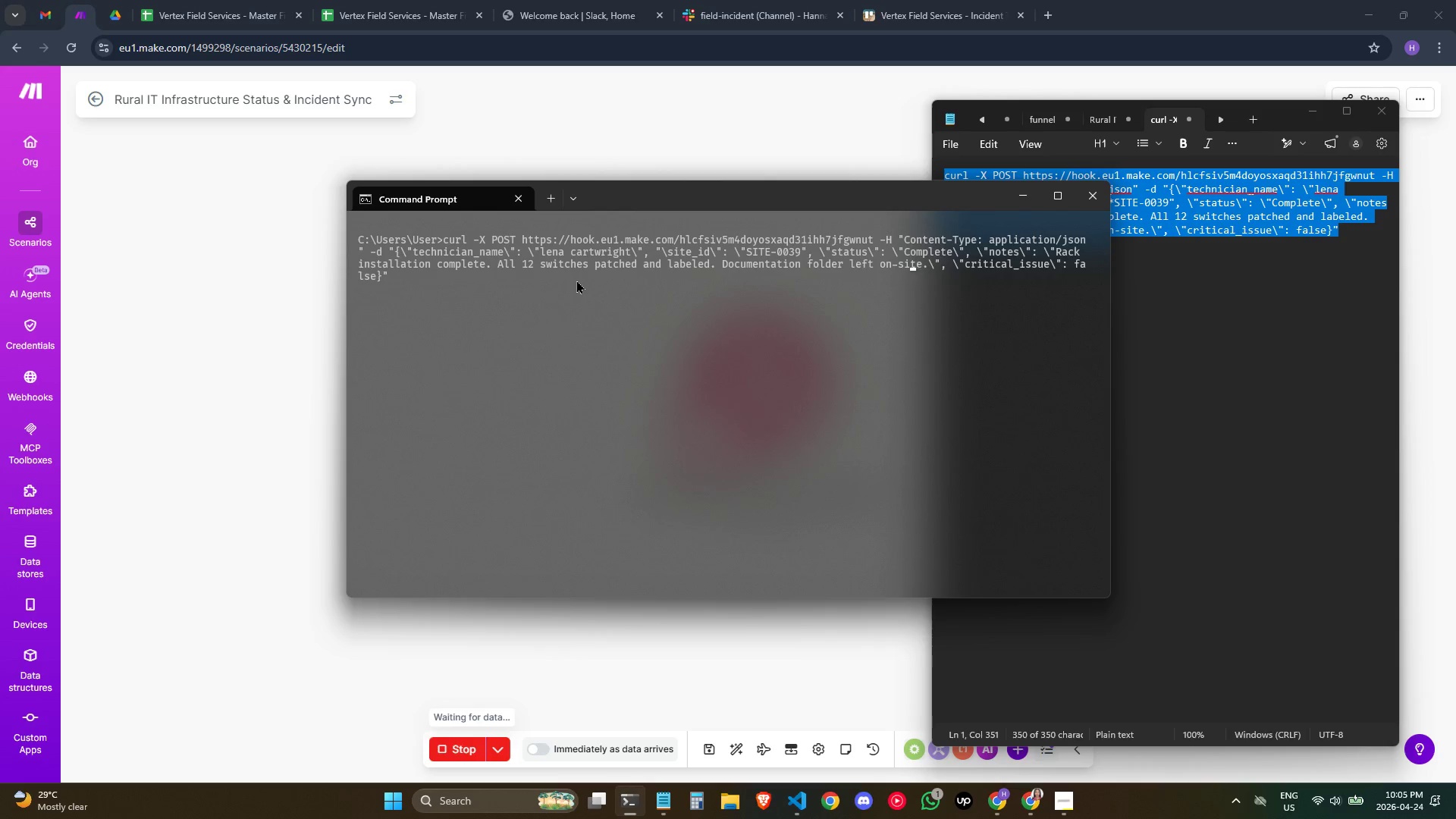 
key(ArrowLeft)
 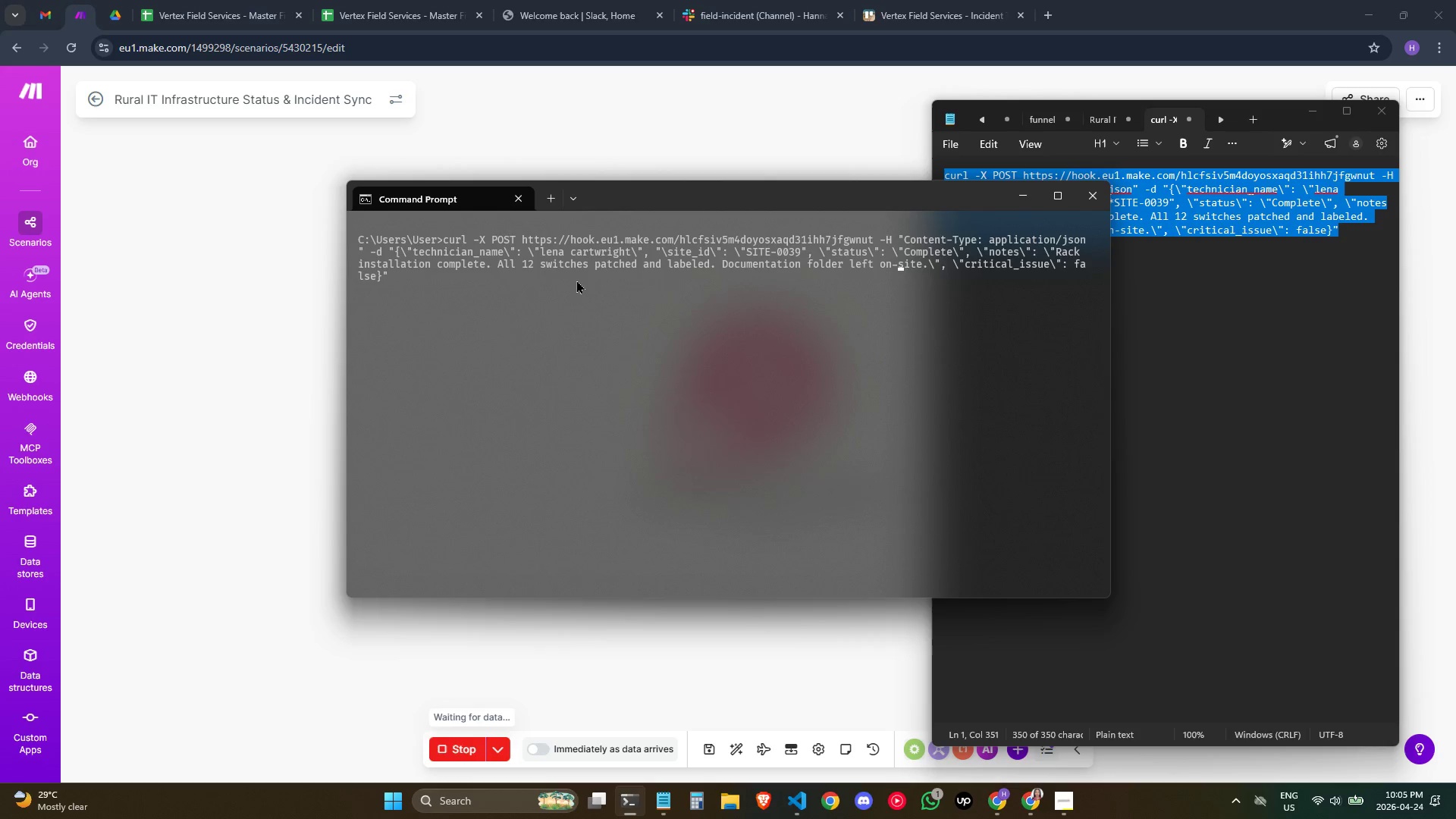 
key(ArrowLeft)
 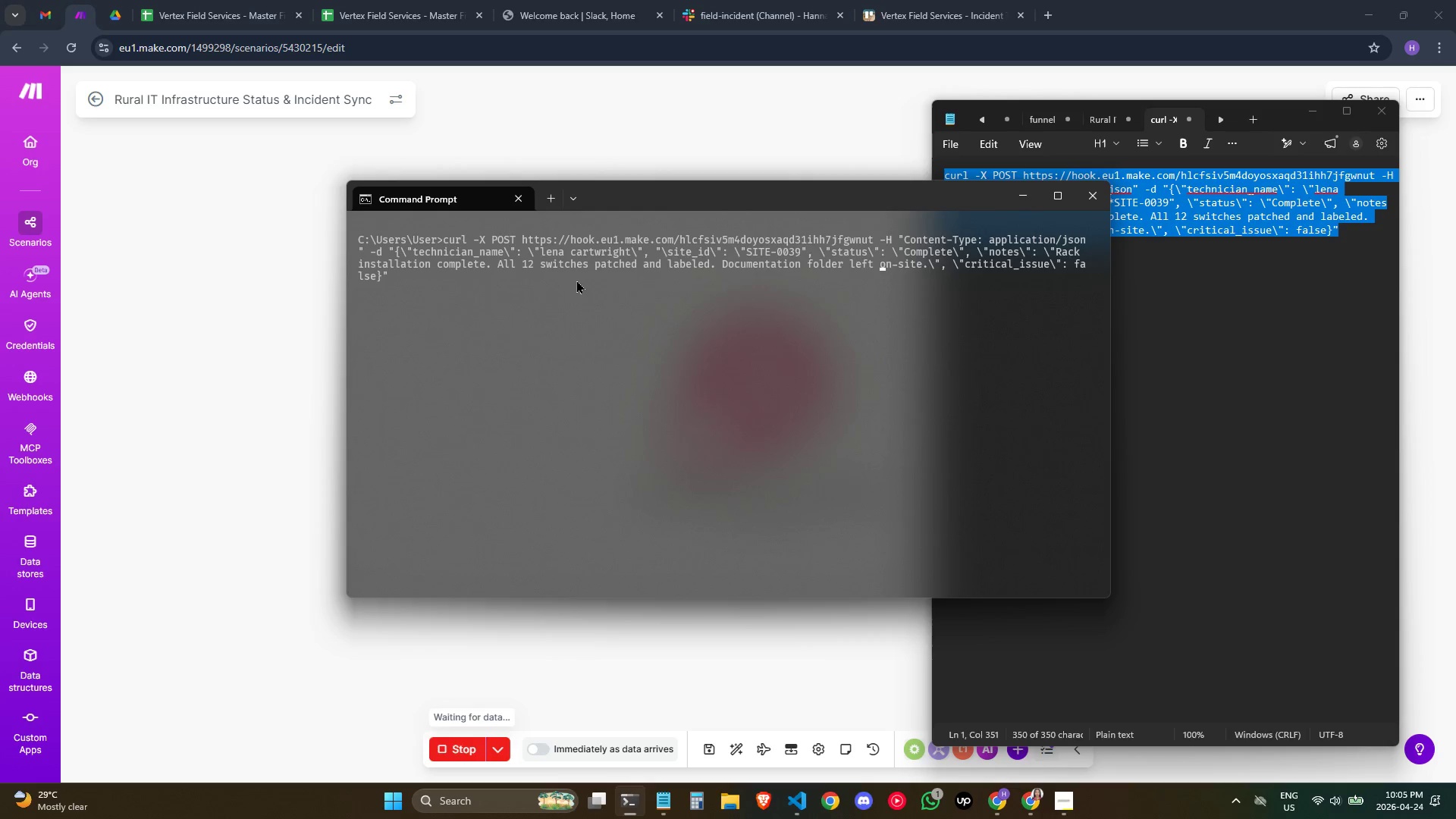 
wait(12.34)
 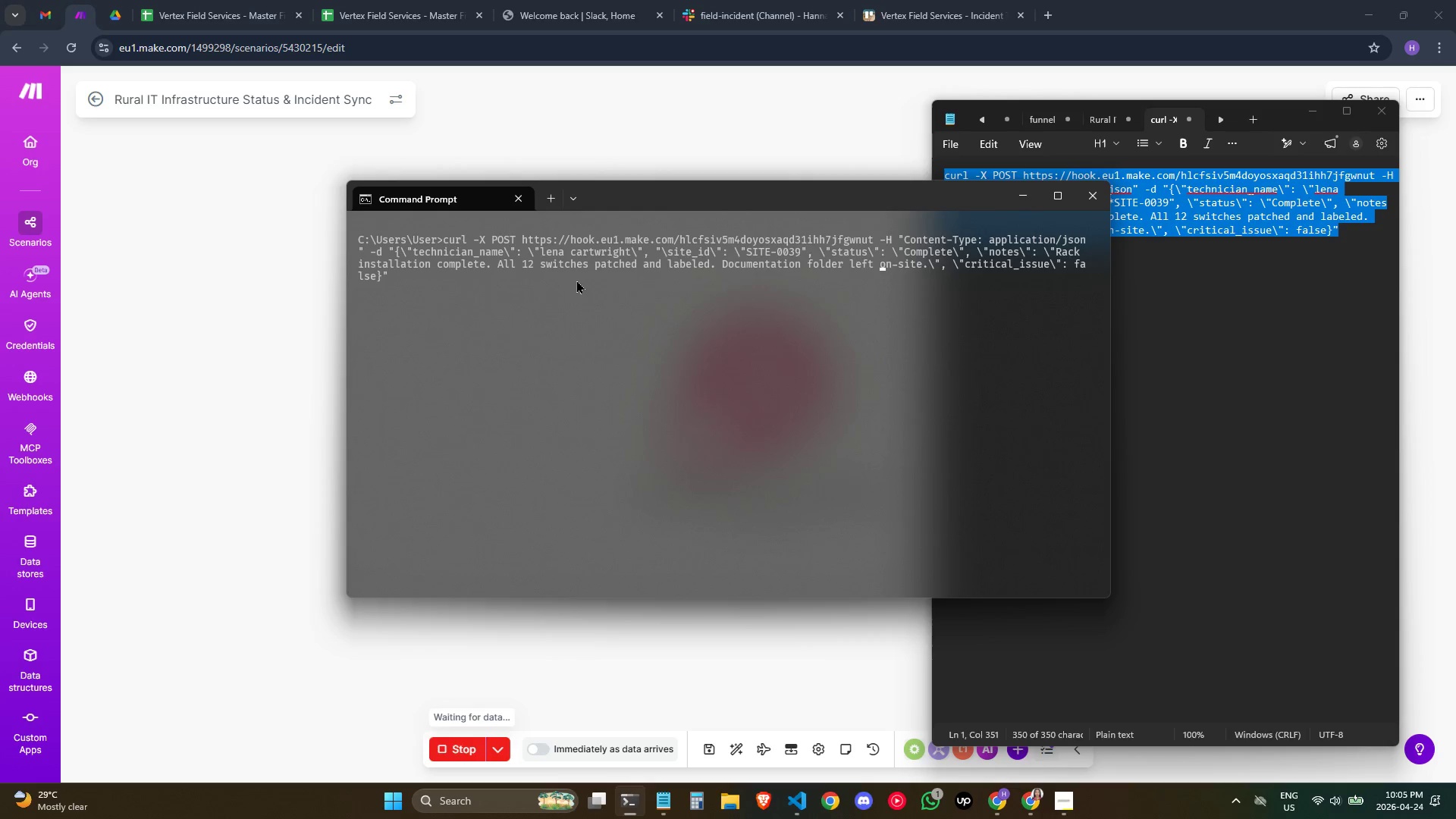 
hold_key(key=ArrowLeft, duration=1.39)
 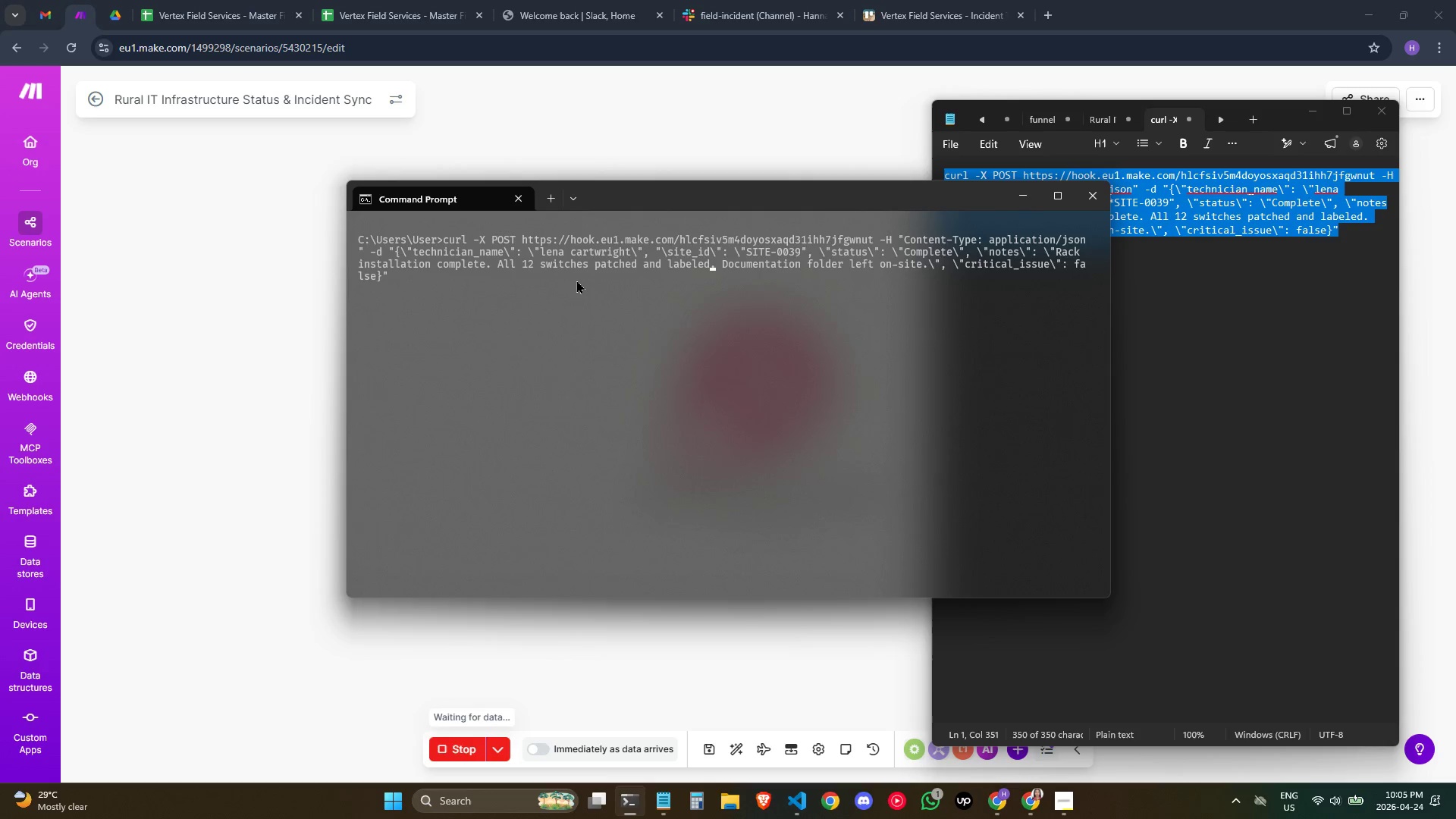 
hold_key(key=ArrowLeft, duration=0.36)
 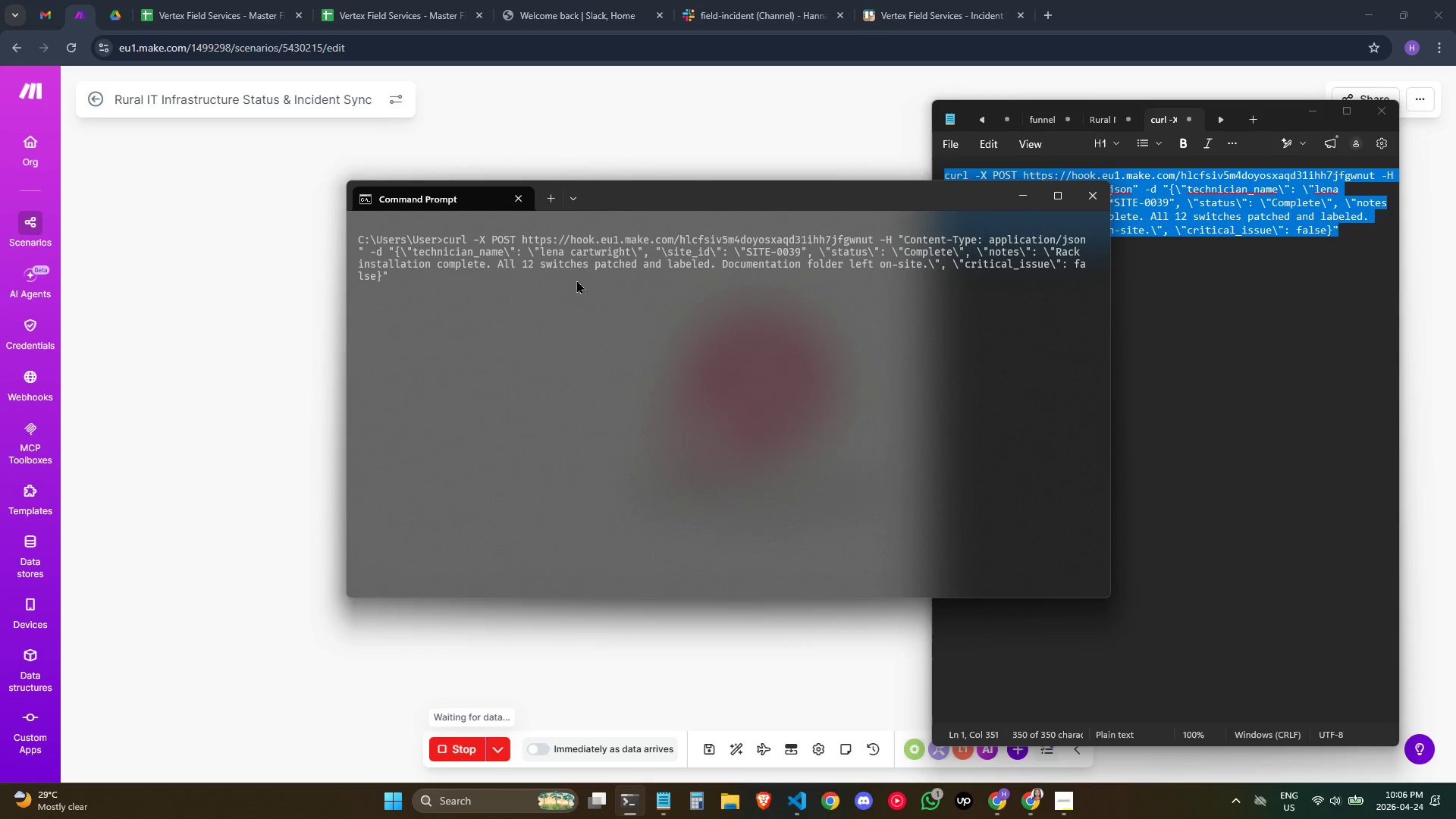 
wait(8.98)
 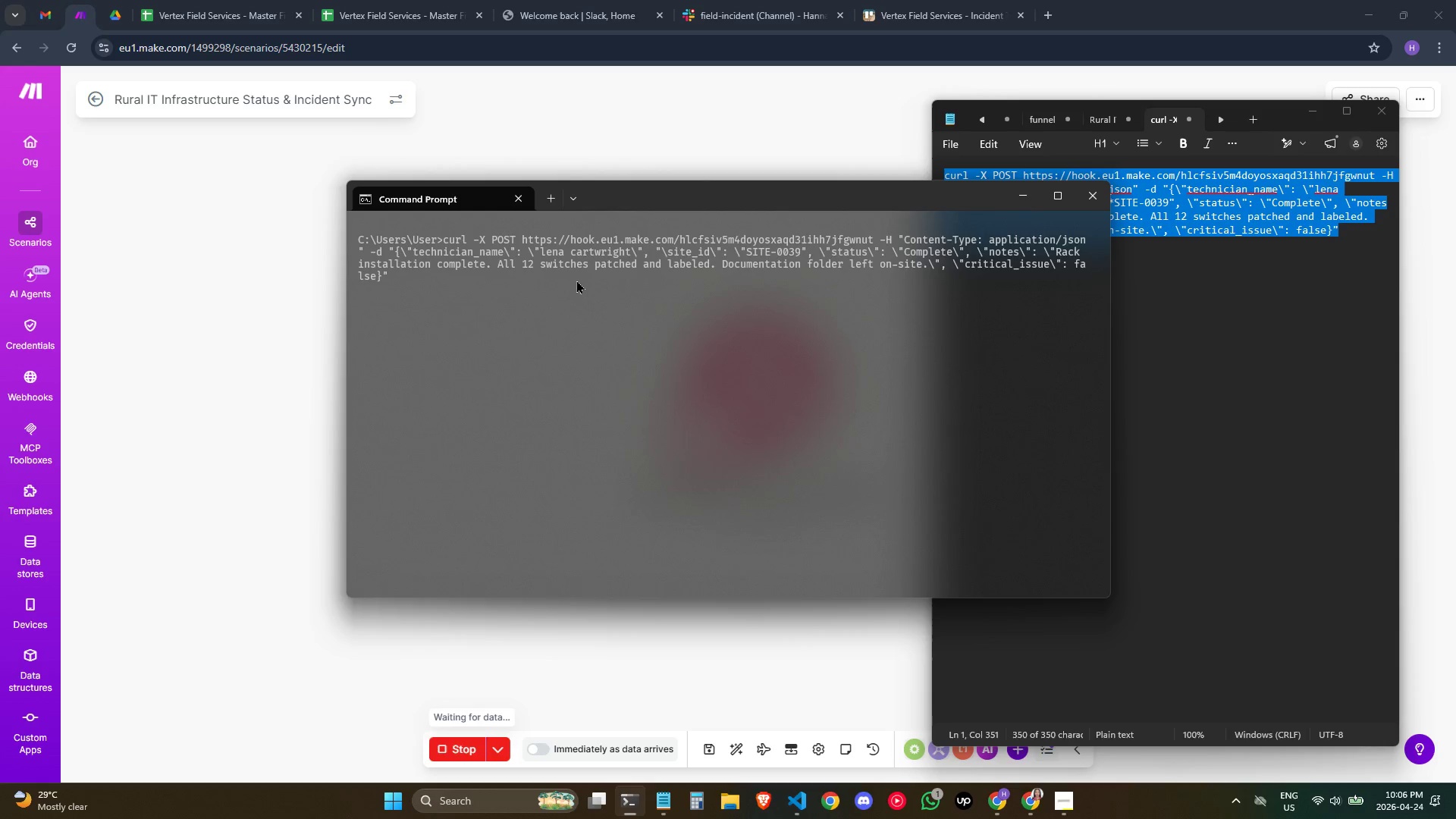 
hold_key(key=ArrowLeft, duration=1.52)
 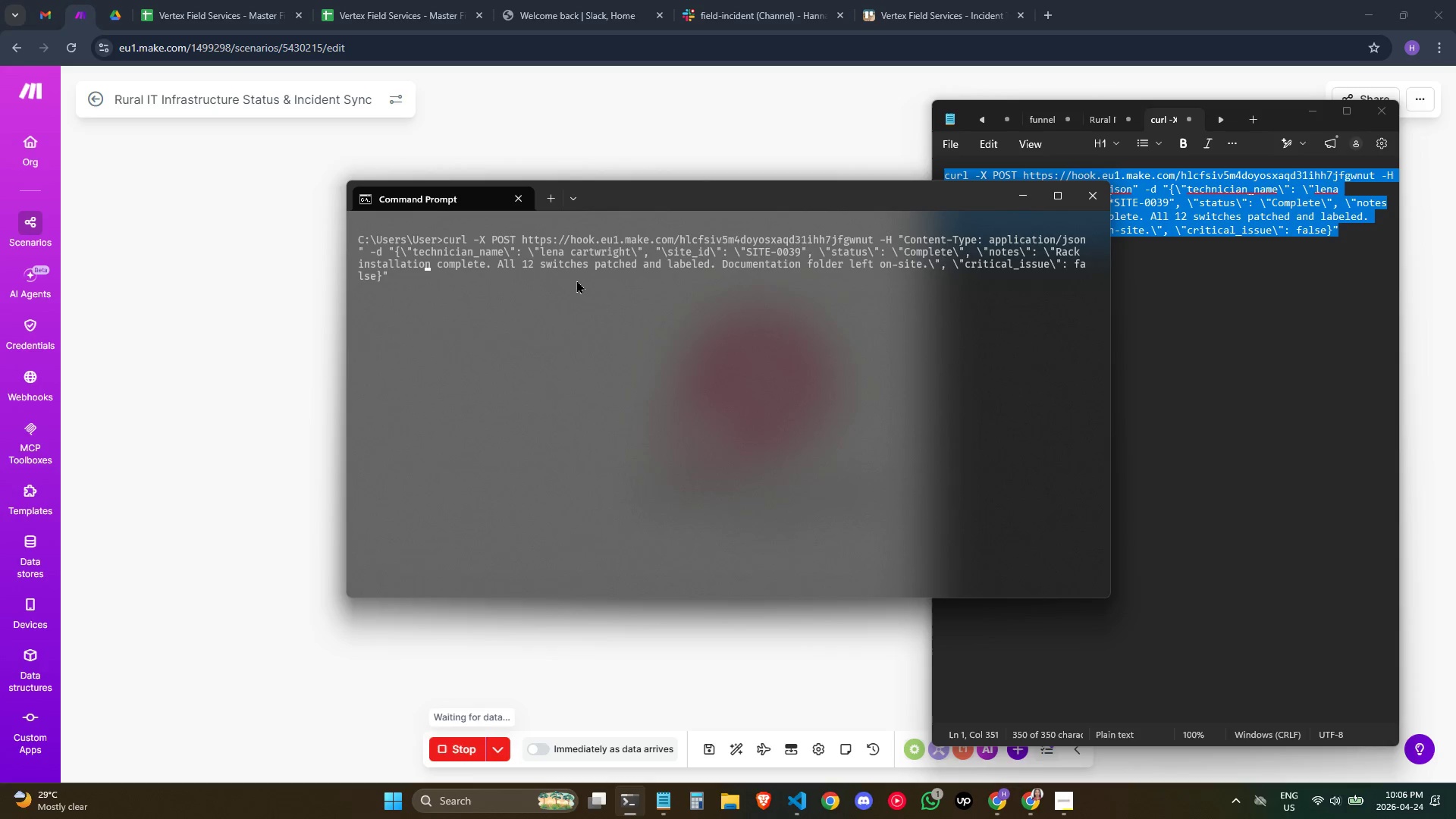 
hold_key(key=ArrowLeft, duration=1.14)
 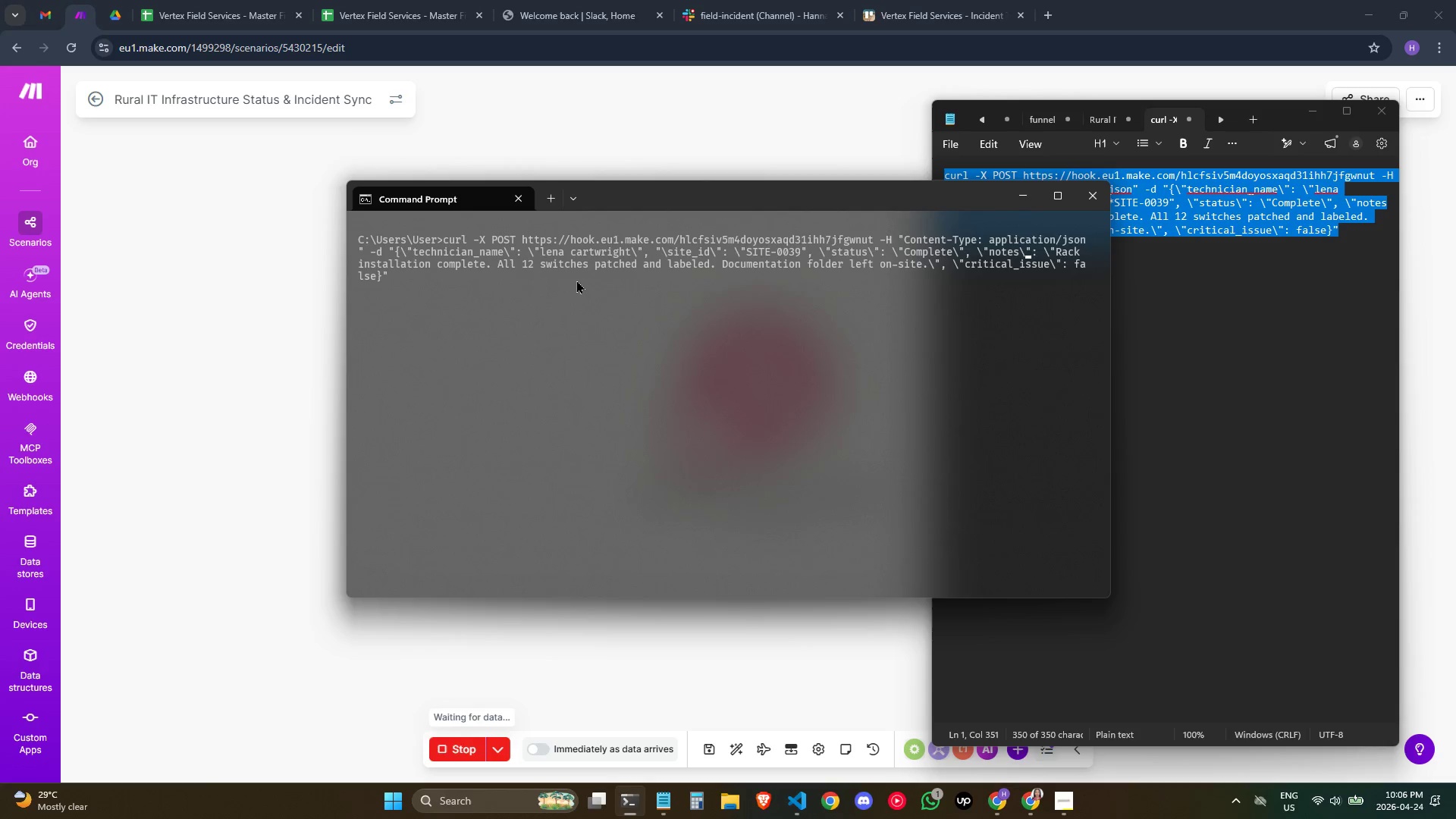 
hold_key(key=ArrowLeft, duration=1.52)
 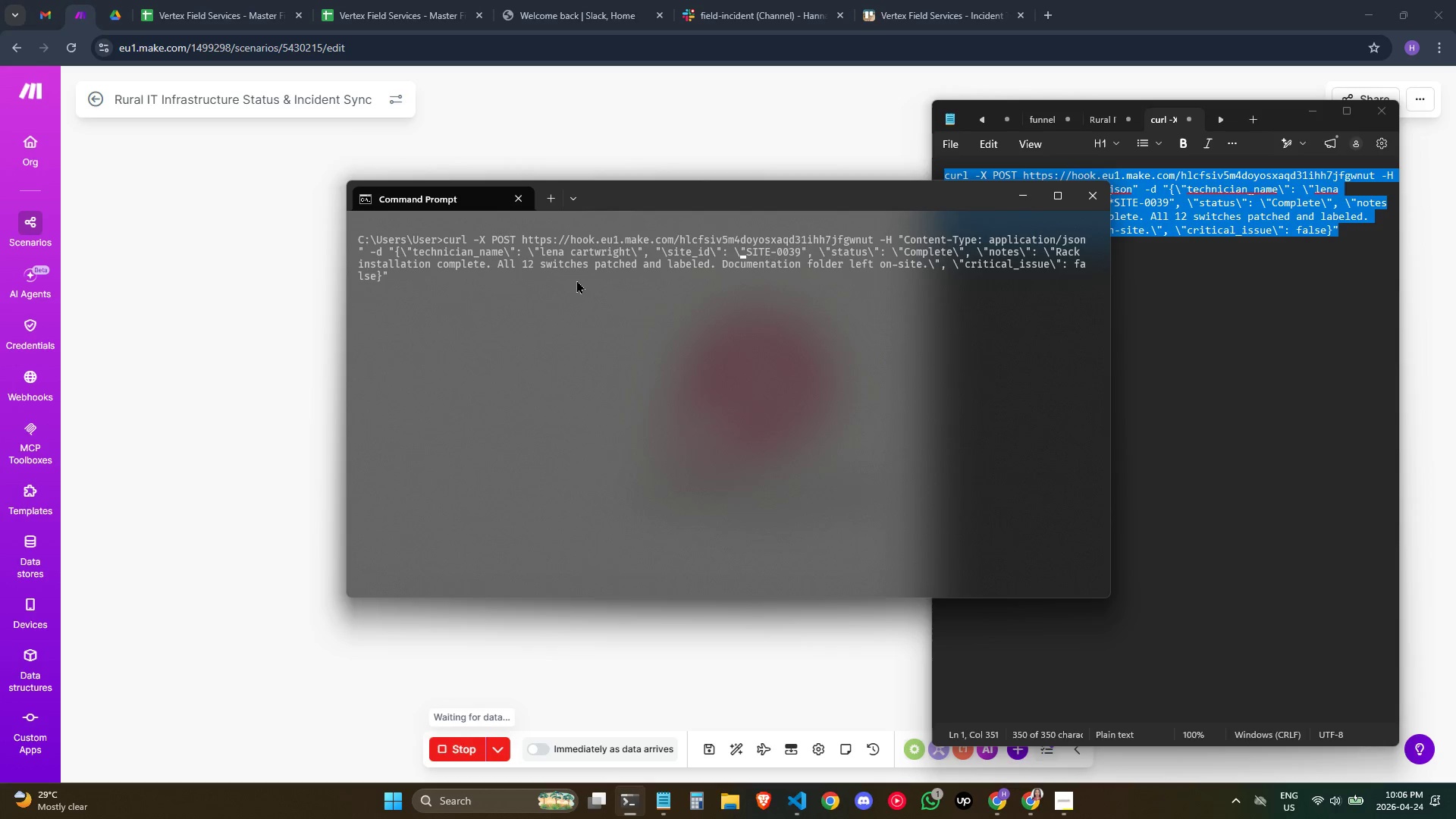 
hold_key(key=ArrowLeft, duration=0.52)
 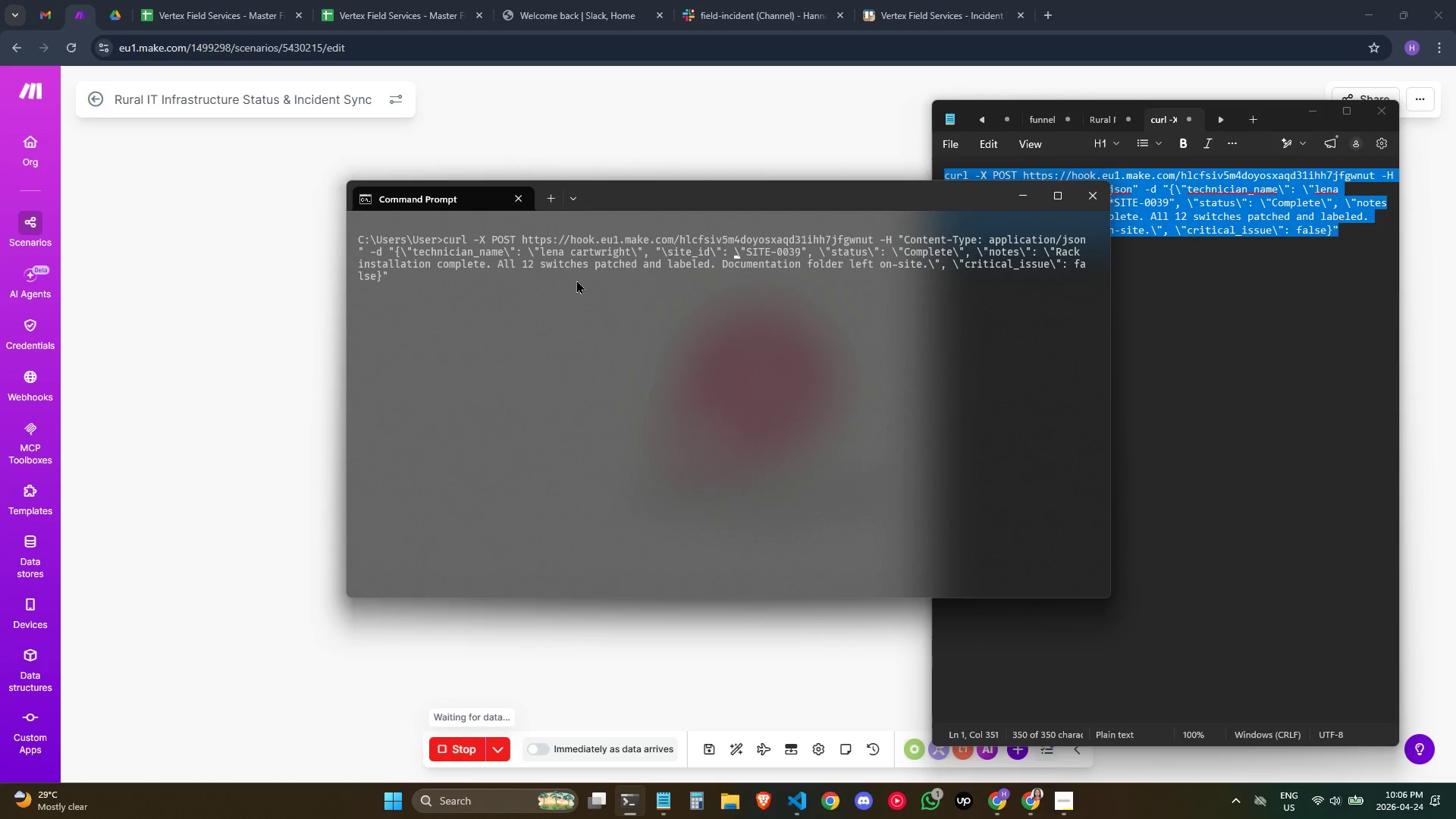 
hold_key(key=ArrowLeft, duration=0.69)
 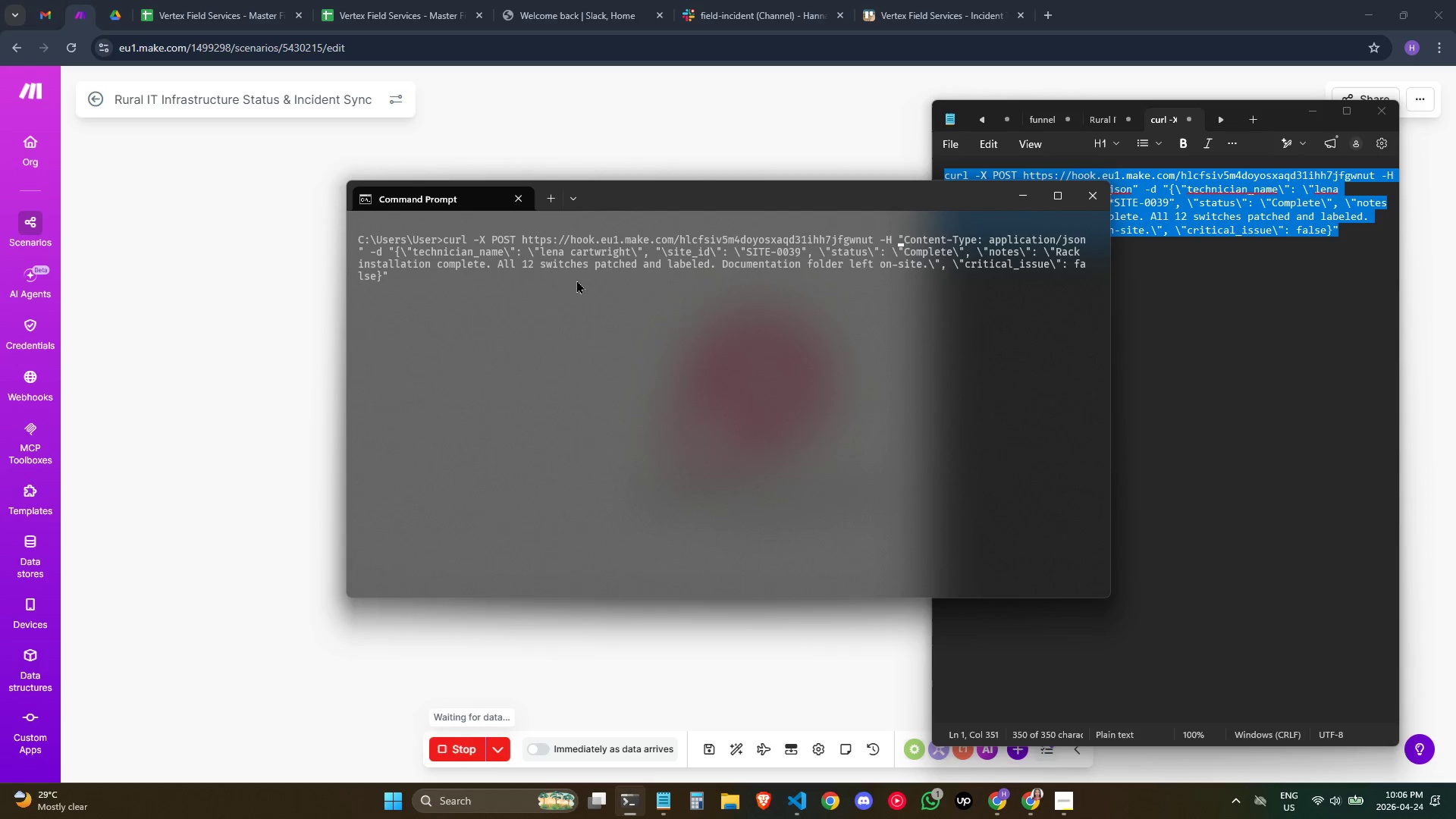 
key(Control+ArrowLeft)
 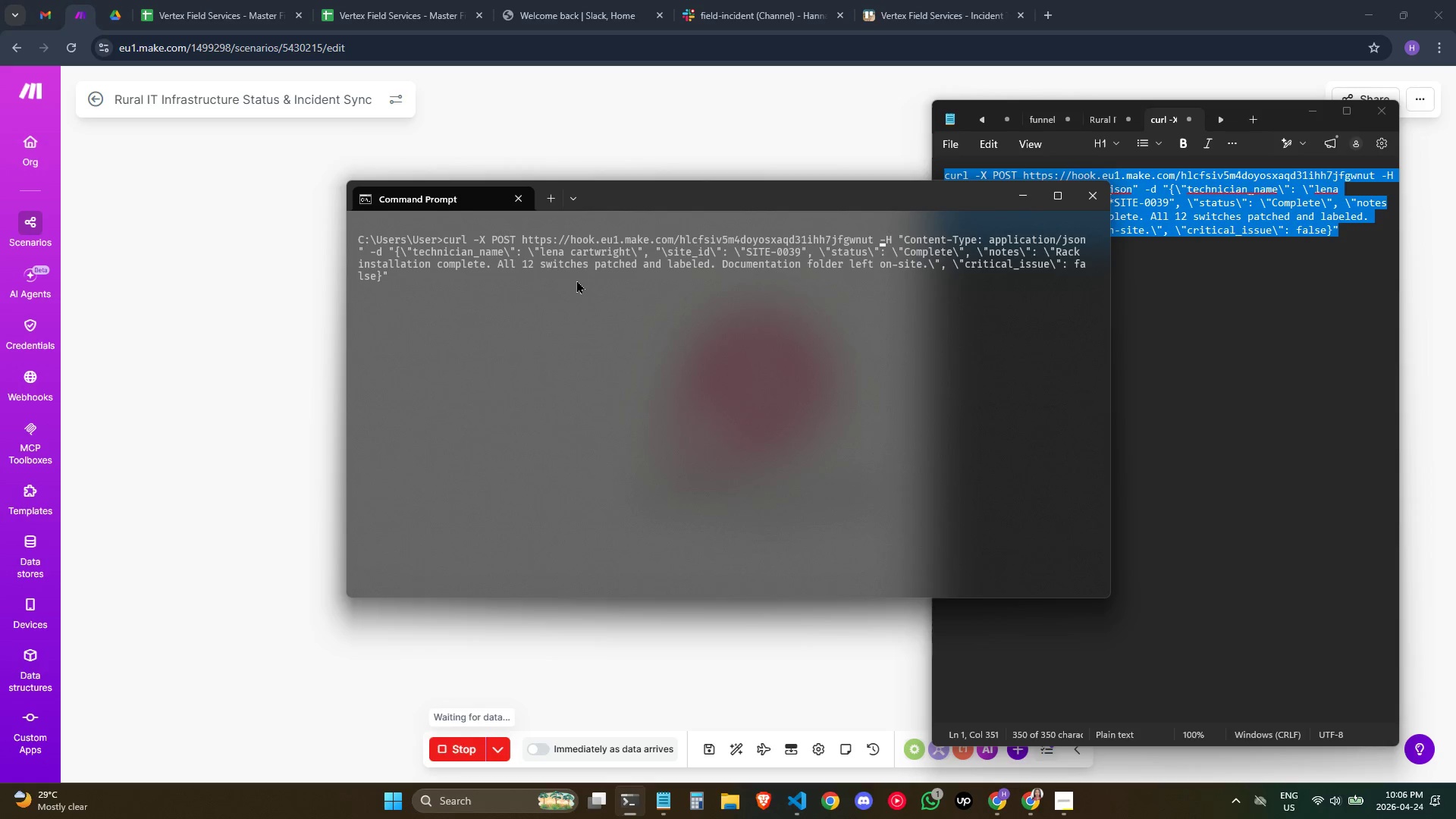 
hold_key(key=ArrowLeft, duration=0.5)
 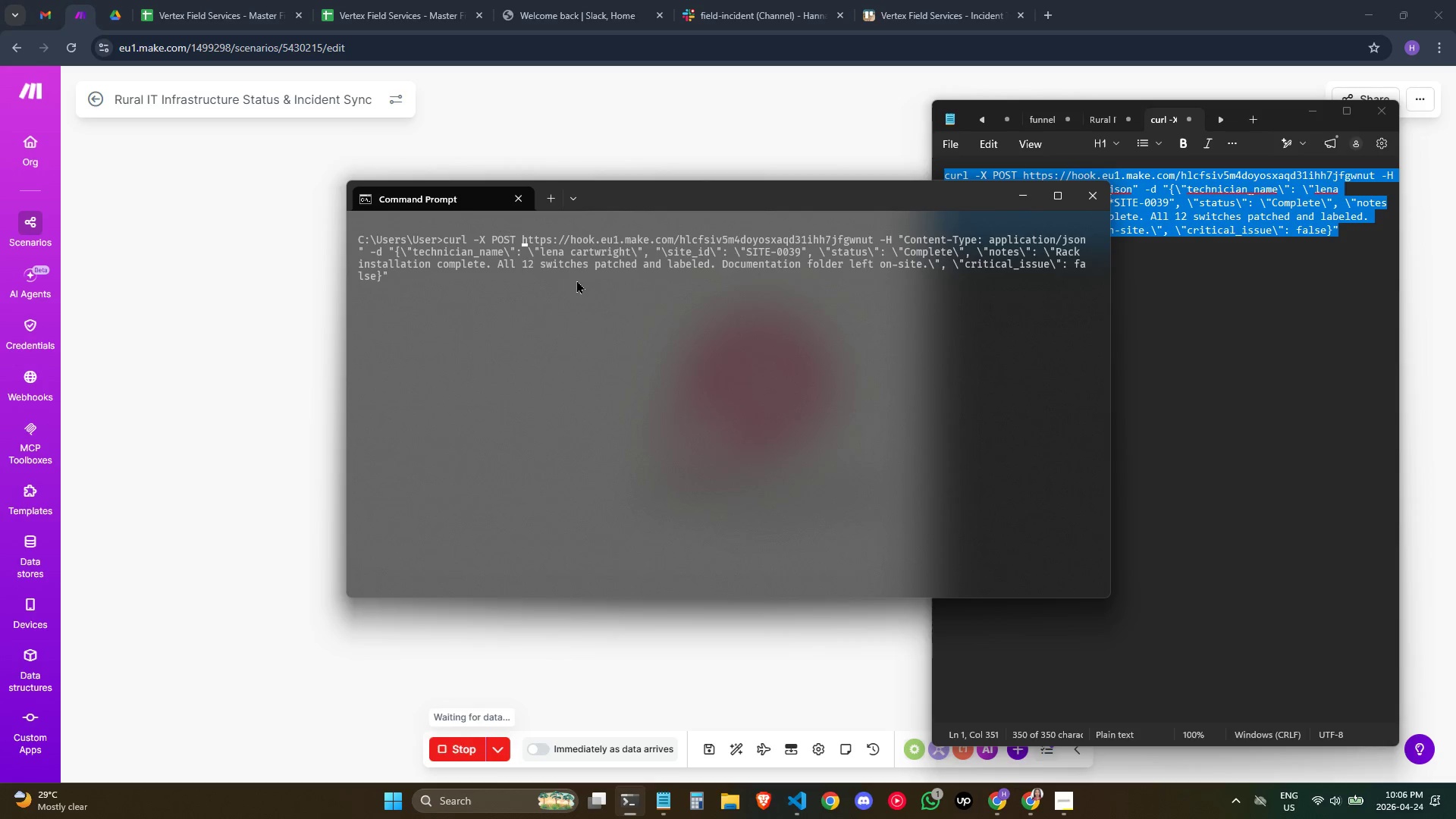 
key(Control+ArrowLeft)
 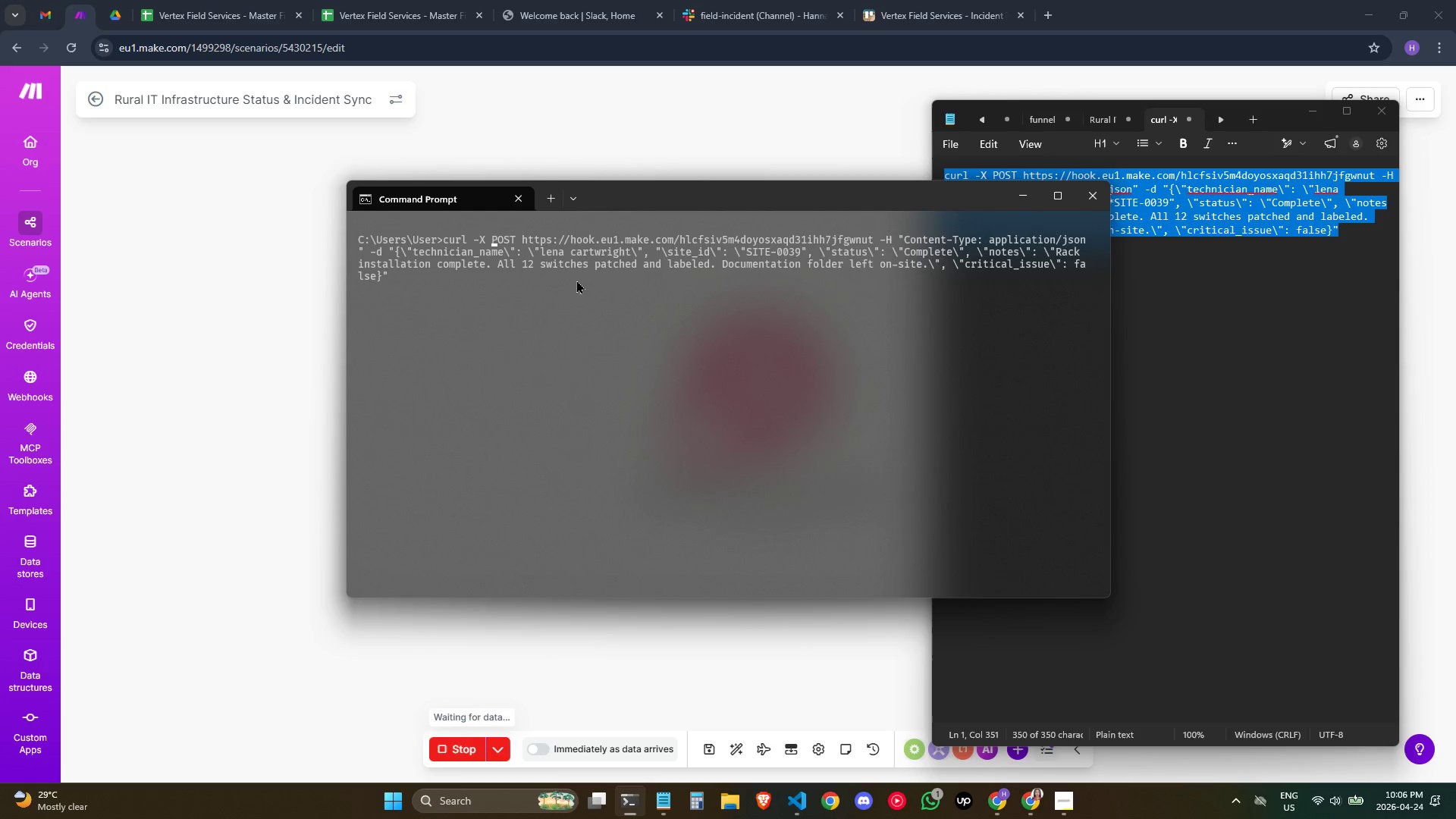 
key(Control+ArrowLeft)
 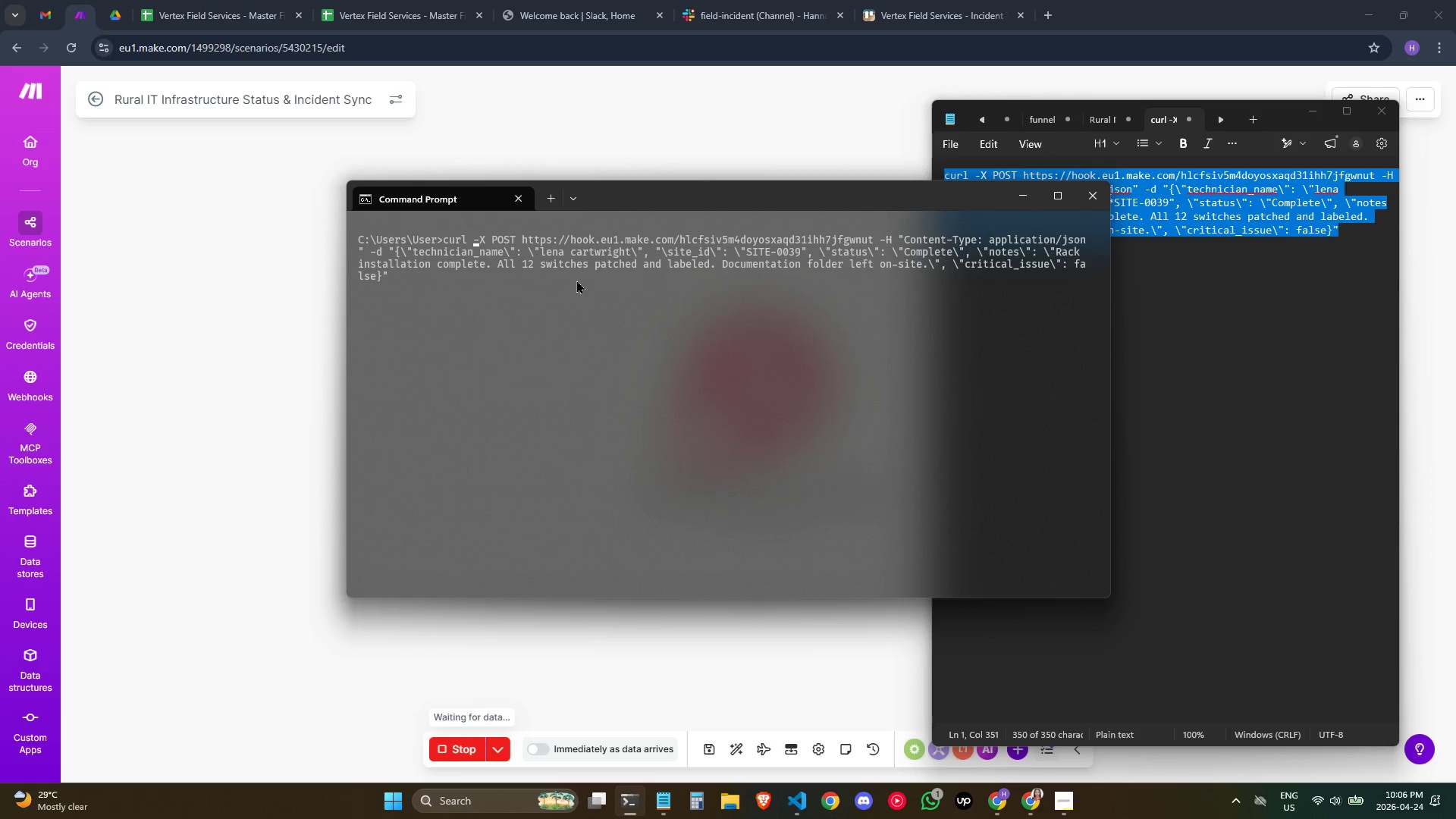 
key(Control+ArrowLeft)
 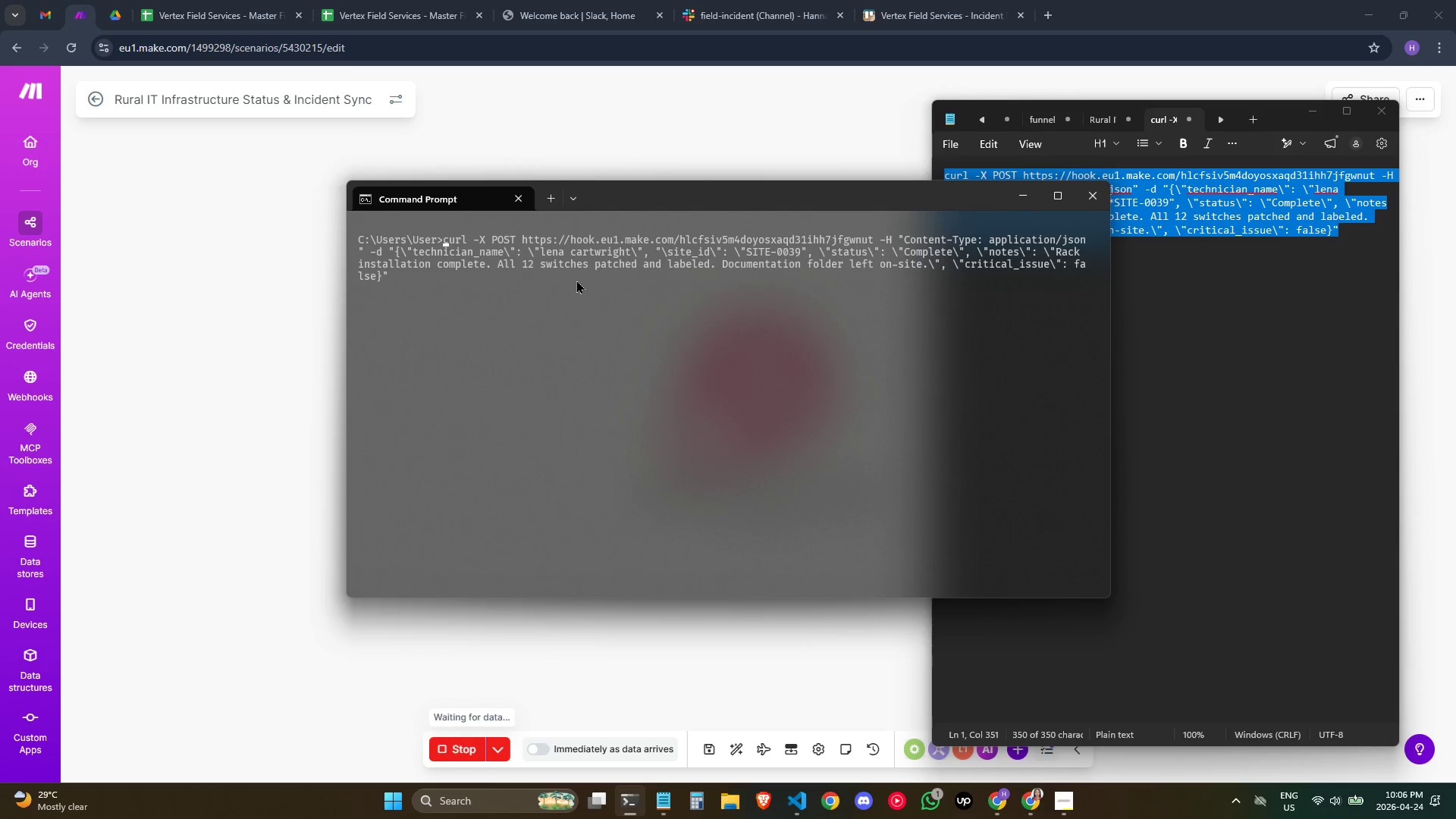 
key(Control+ArrowLeft)
 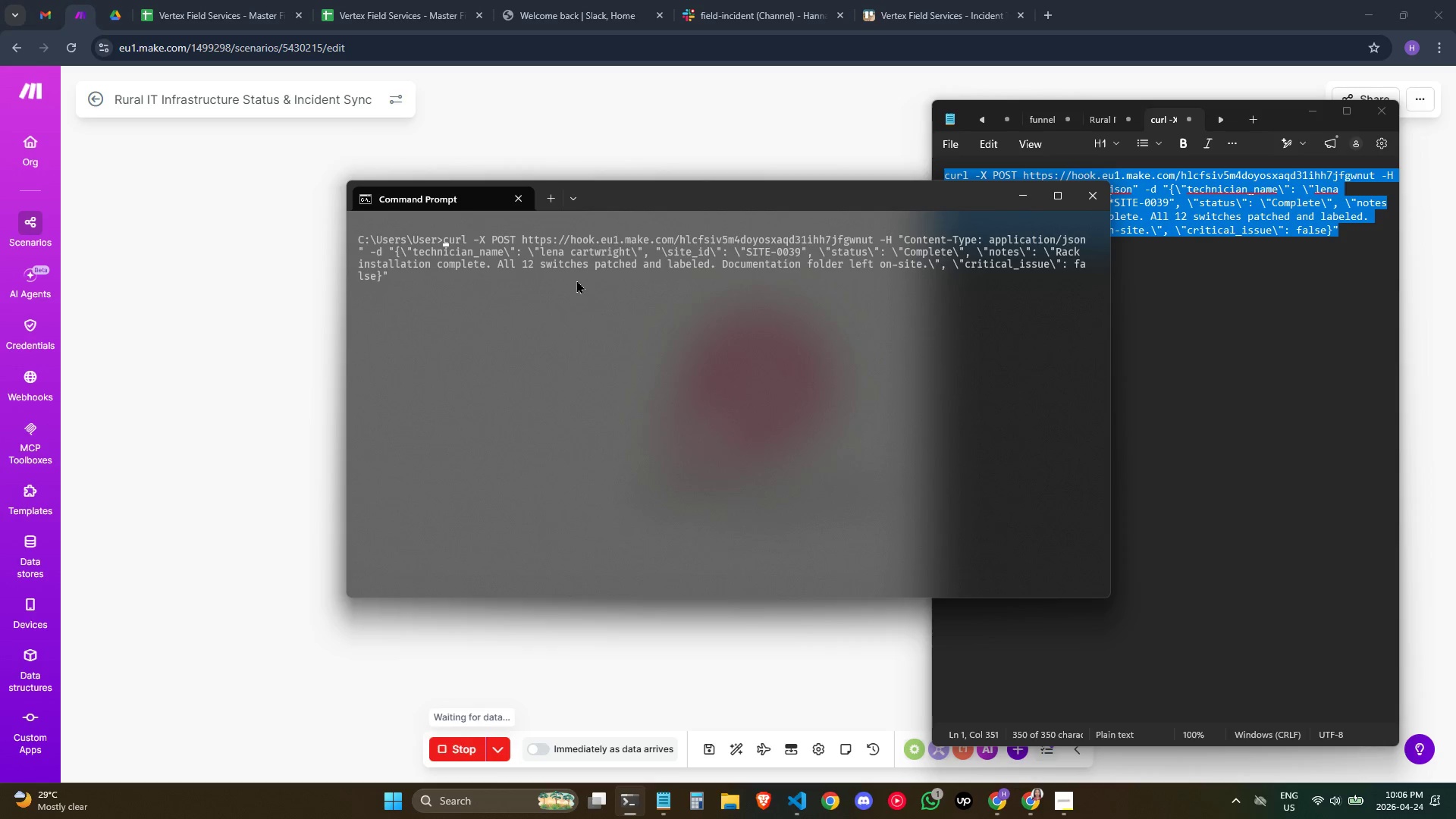 
key(Control+ArrowLeft)
 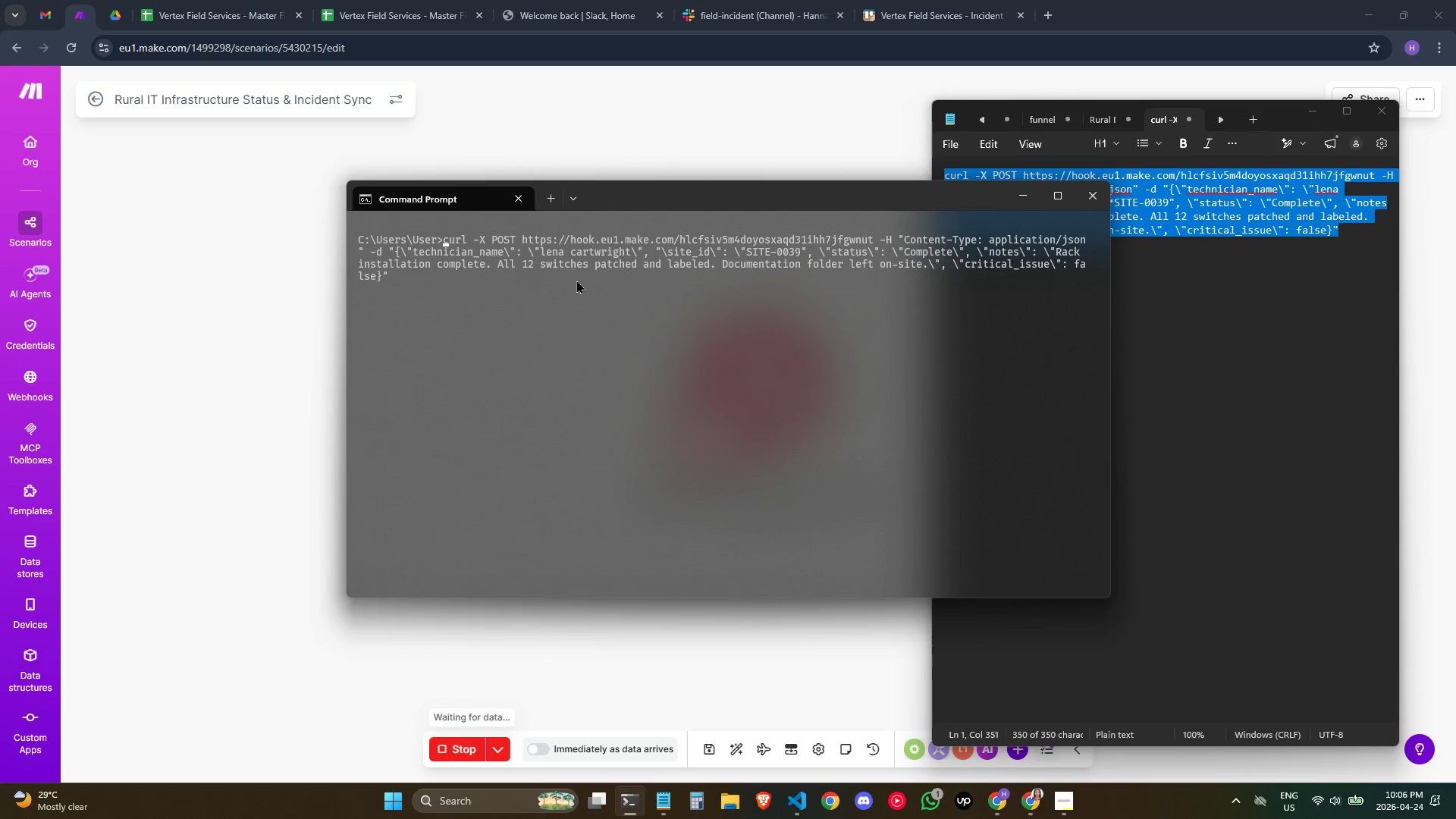 
key(Control+ArrowLeft)
 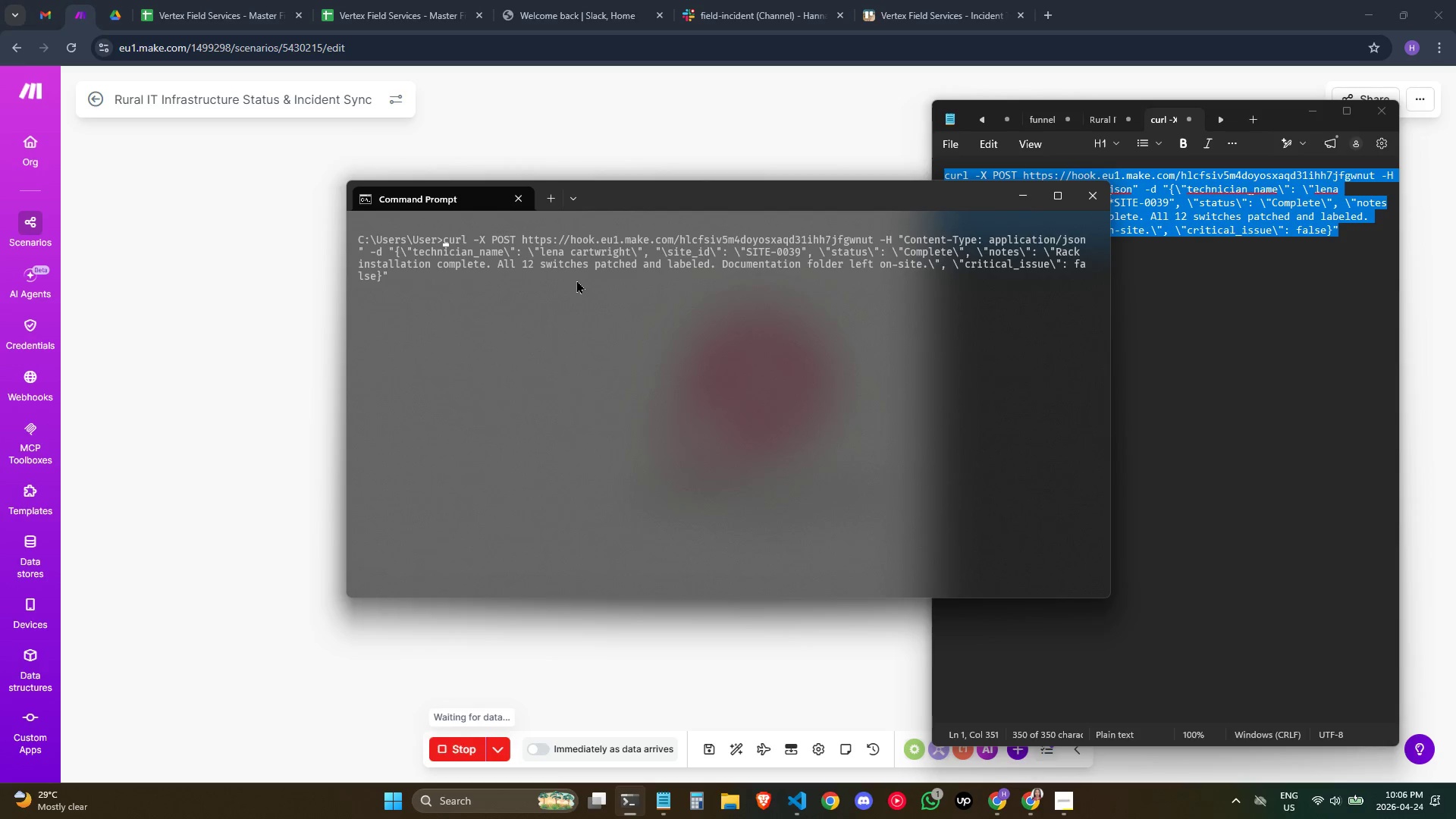 
key(Control+ArrowLeft)
 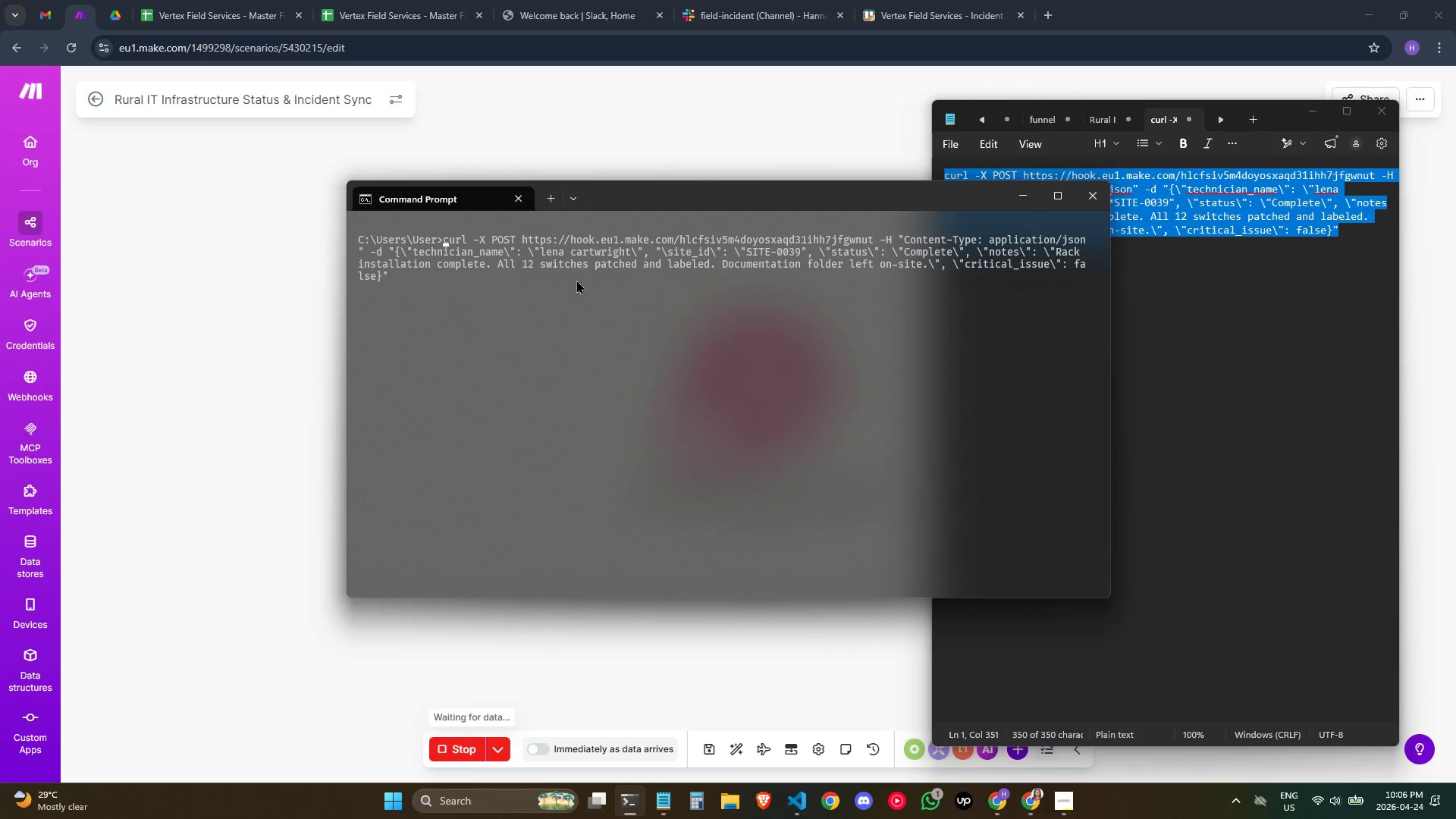 
hold_key(key=ArrowRight, duration=1.12)
 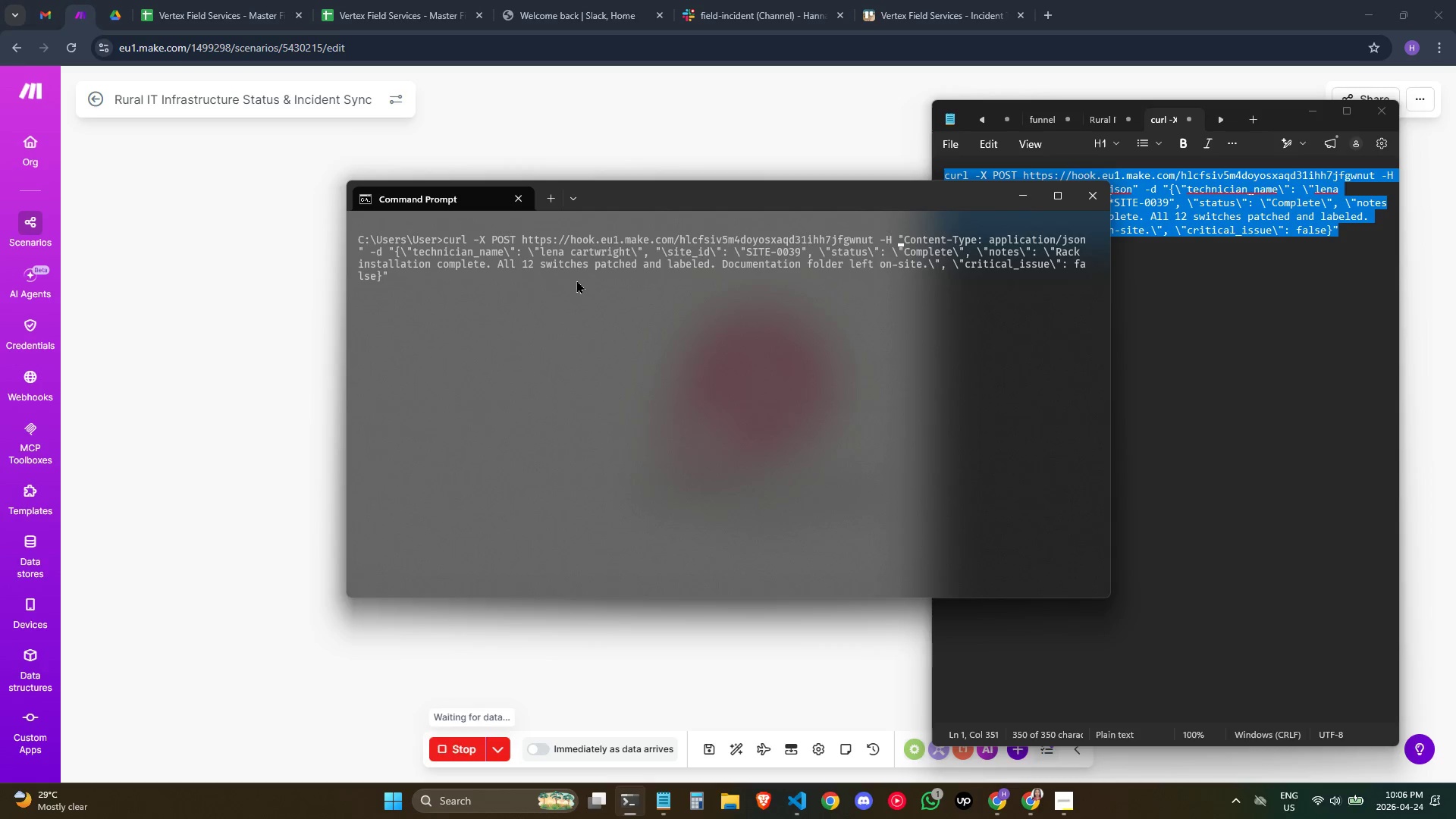 
key(Control+ArrowRight)
 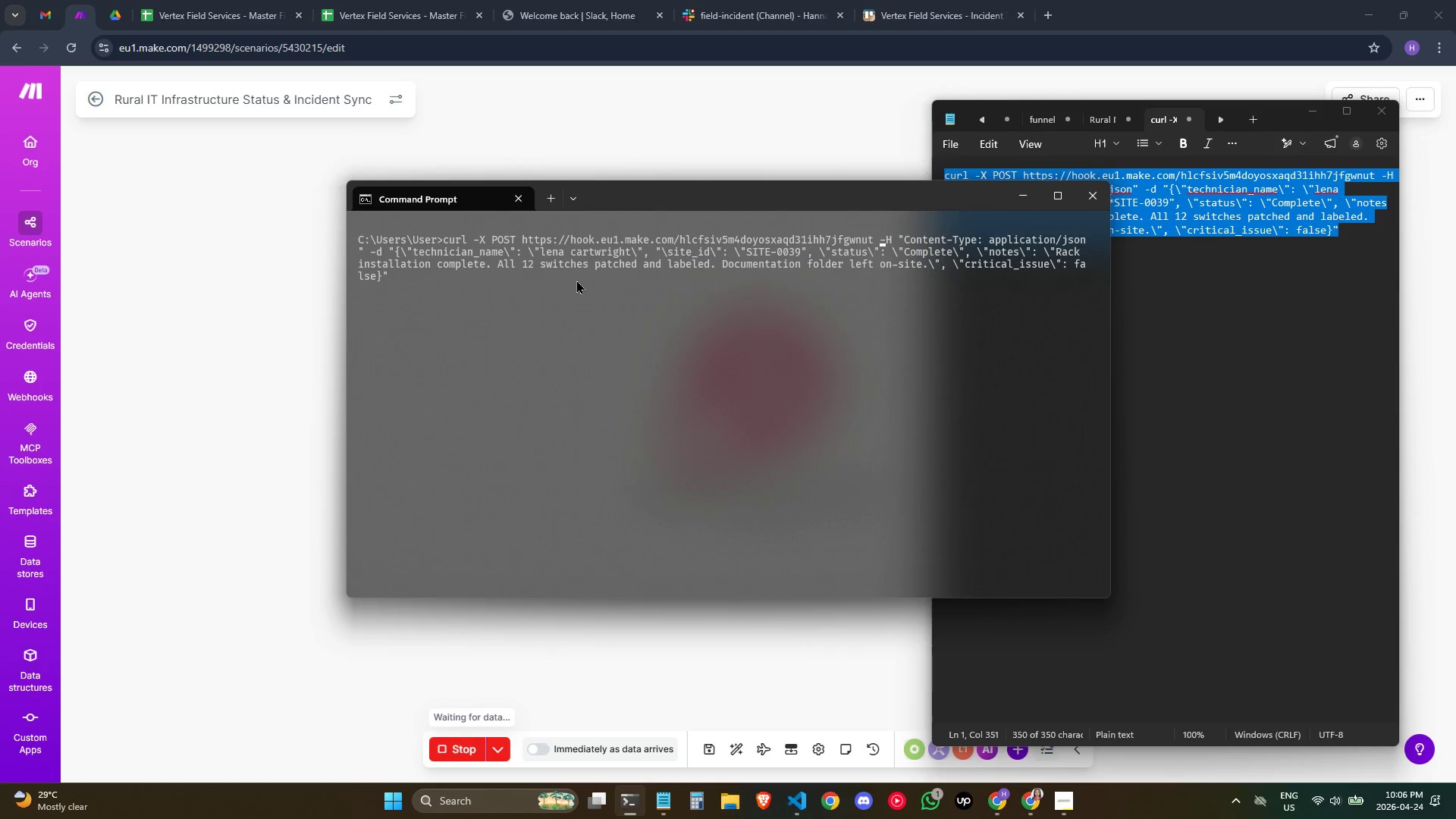 
hold_key(key=ArrowRight, duration=0.66)
 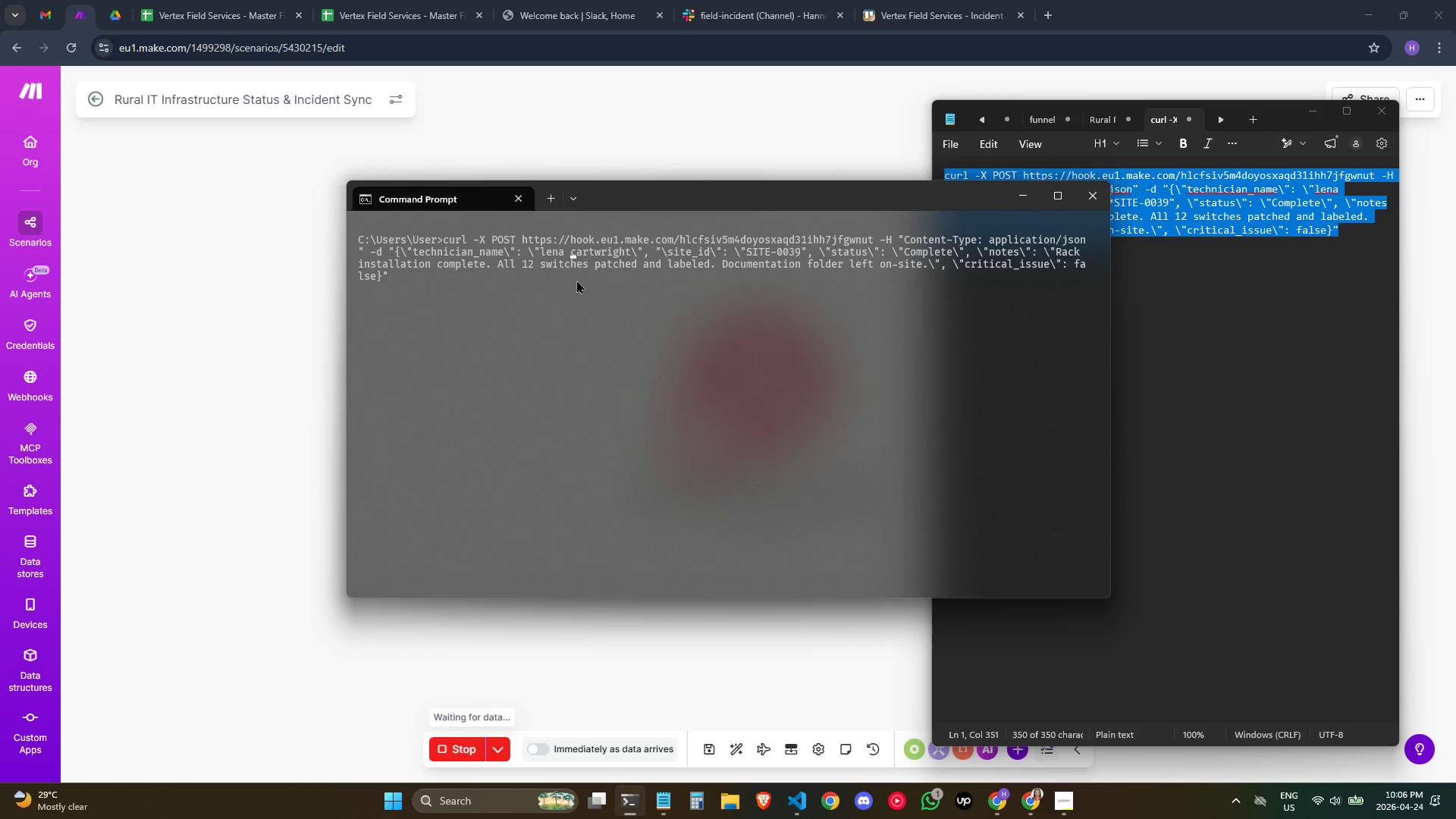 
key(Control+ArrowRight)
 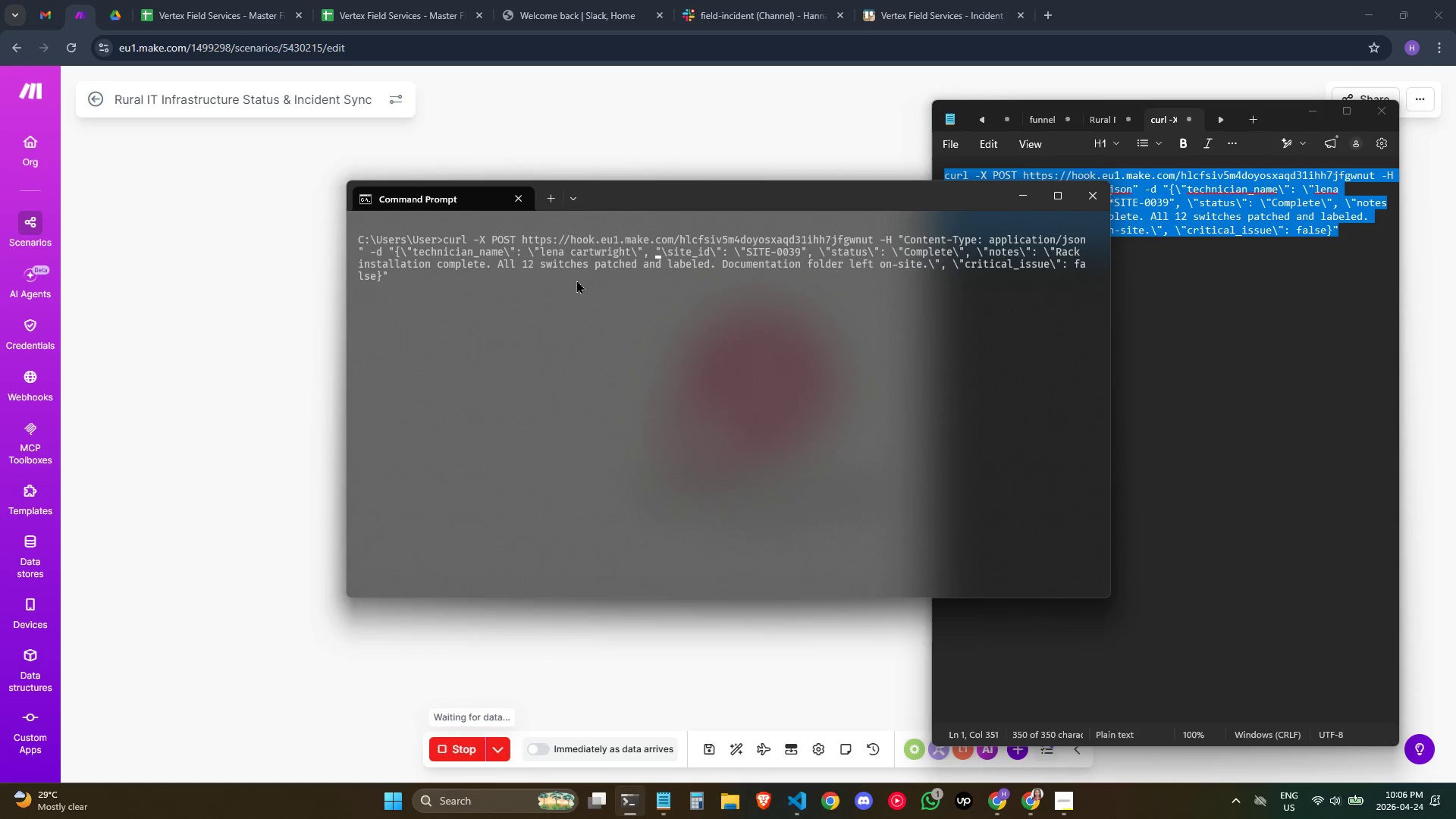 
key(Control+ArrowRight)
 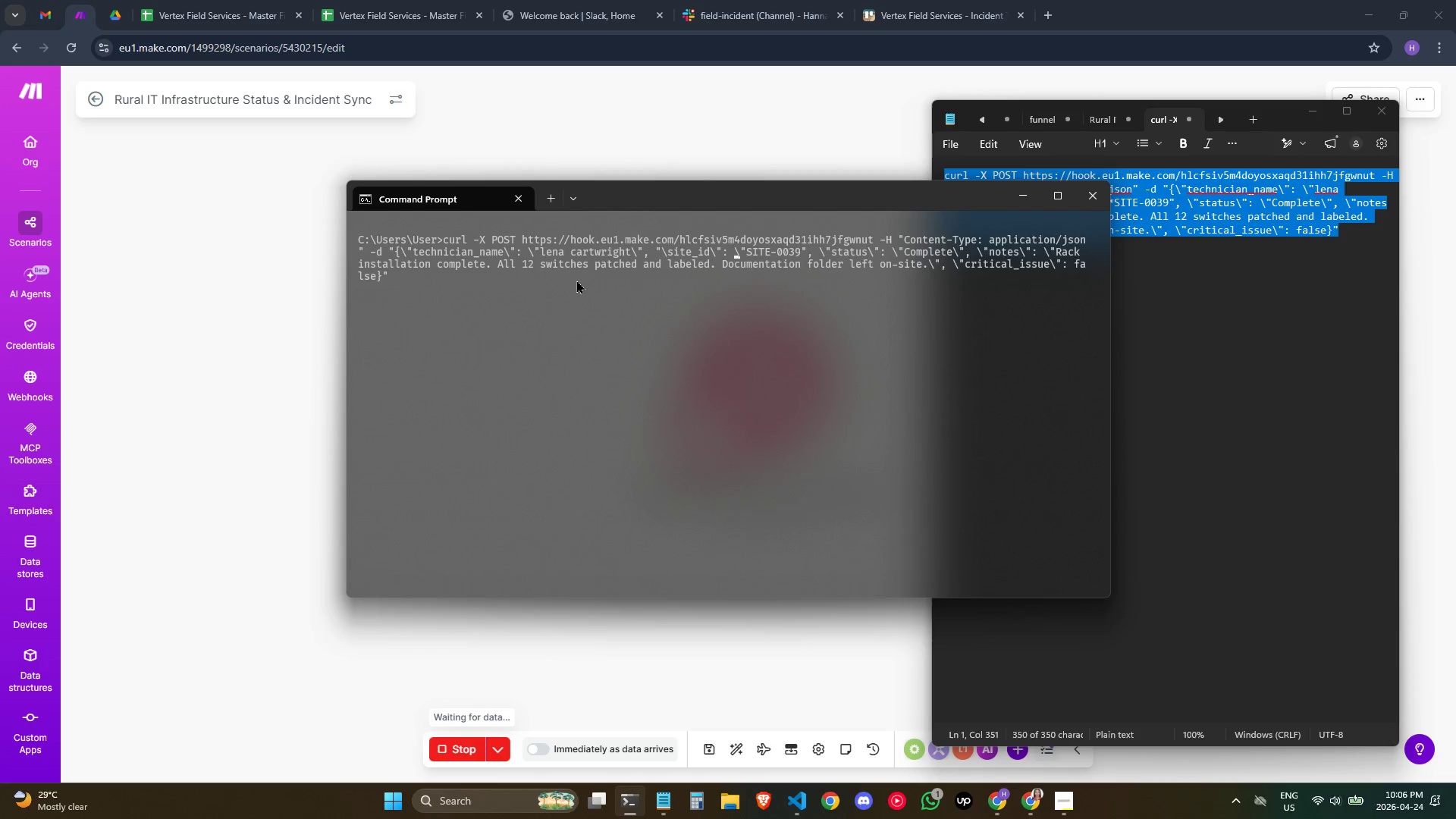 
key(Control+ArrowRight)
 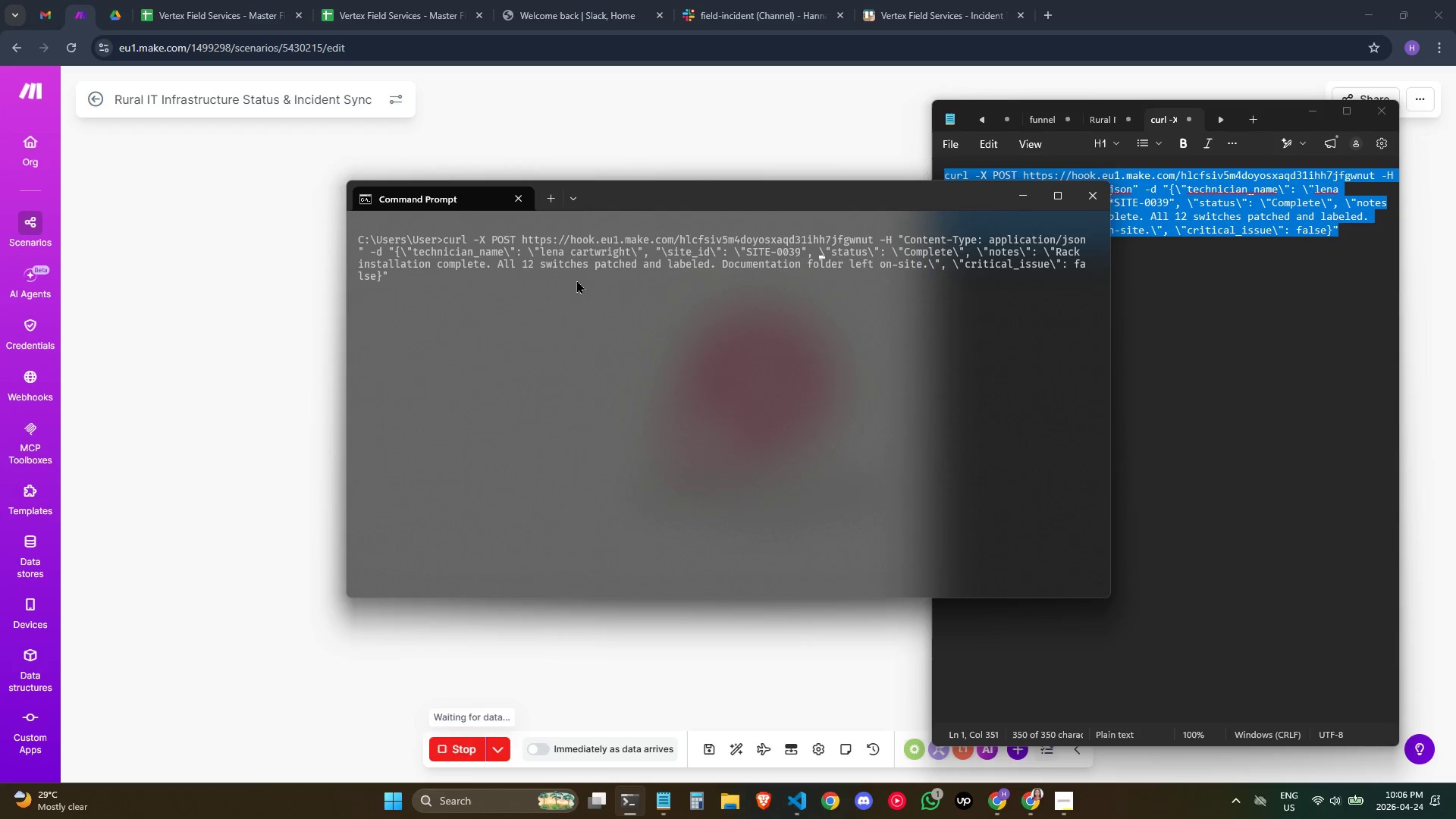 
key(Control+ArrowRight)
 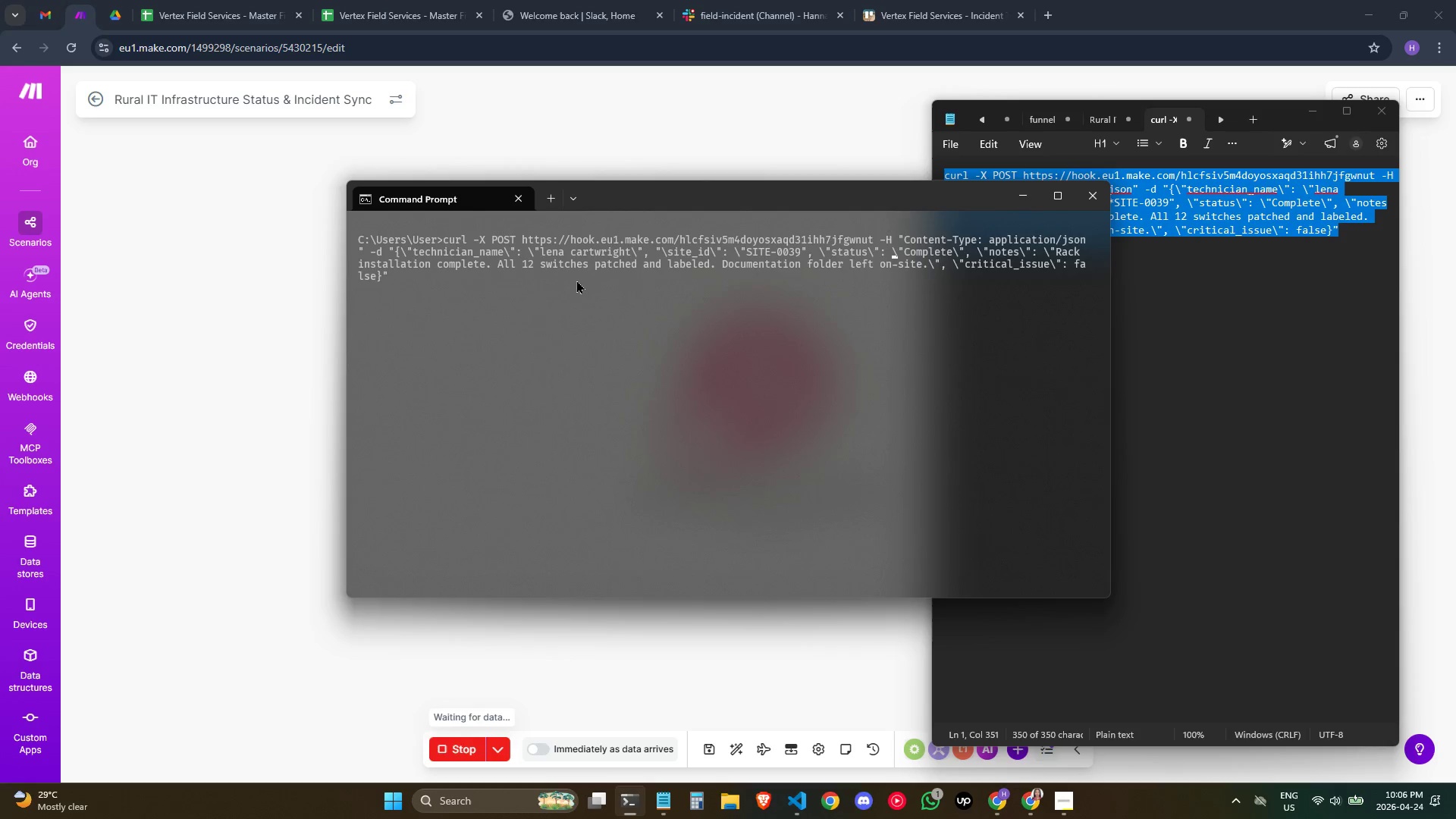 
key(Control+ArrowRight)
 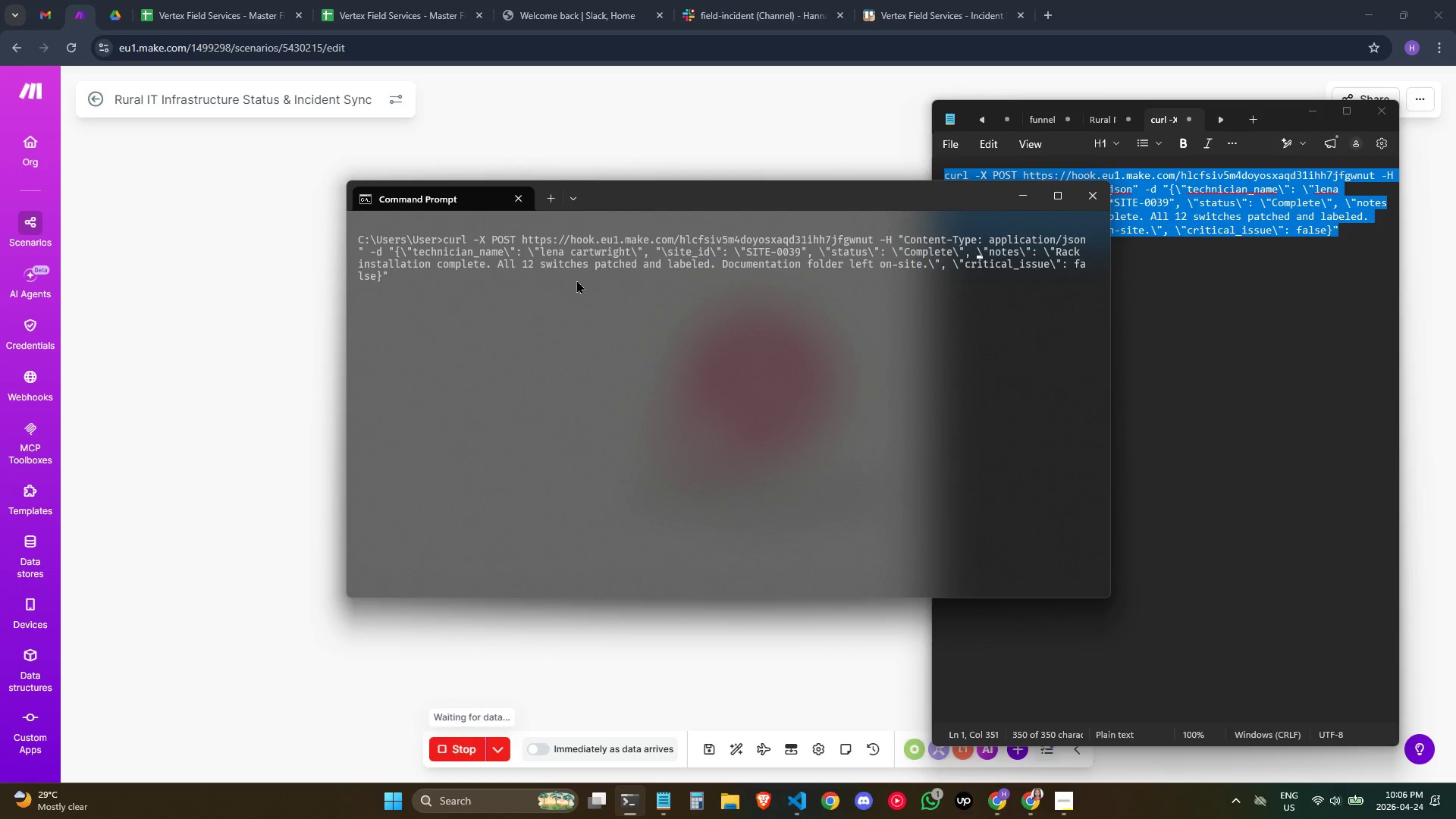 
key(Control+ArrowRight)
 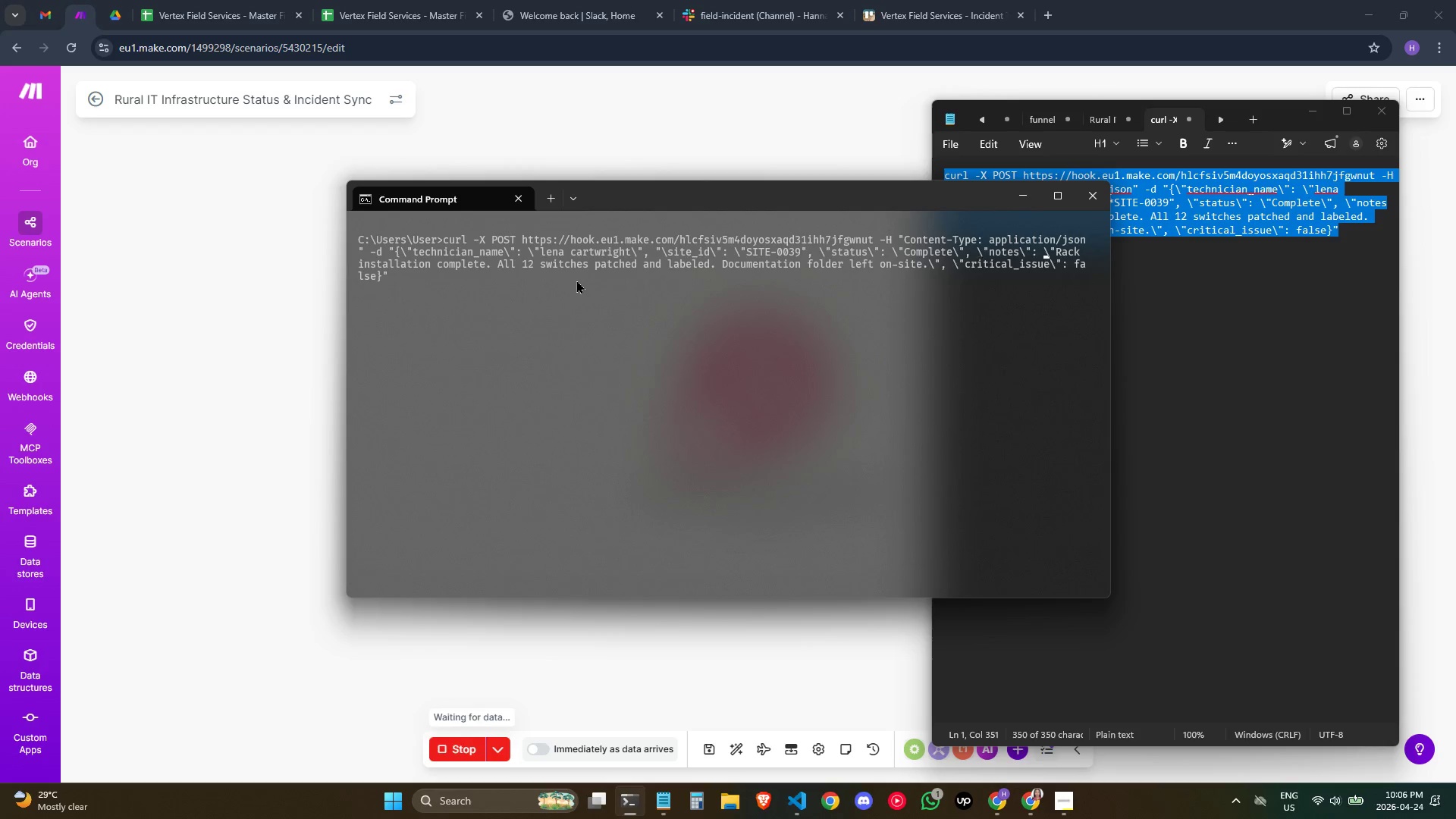 
key(Control+ArrowRight)
 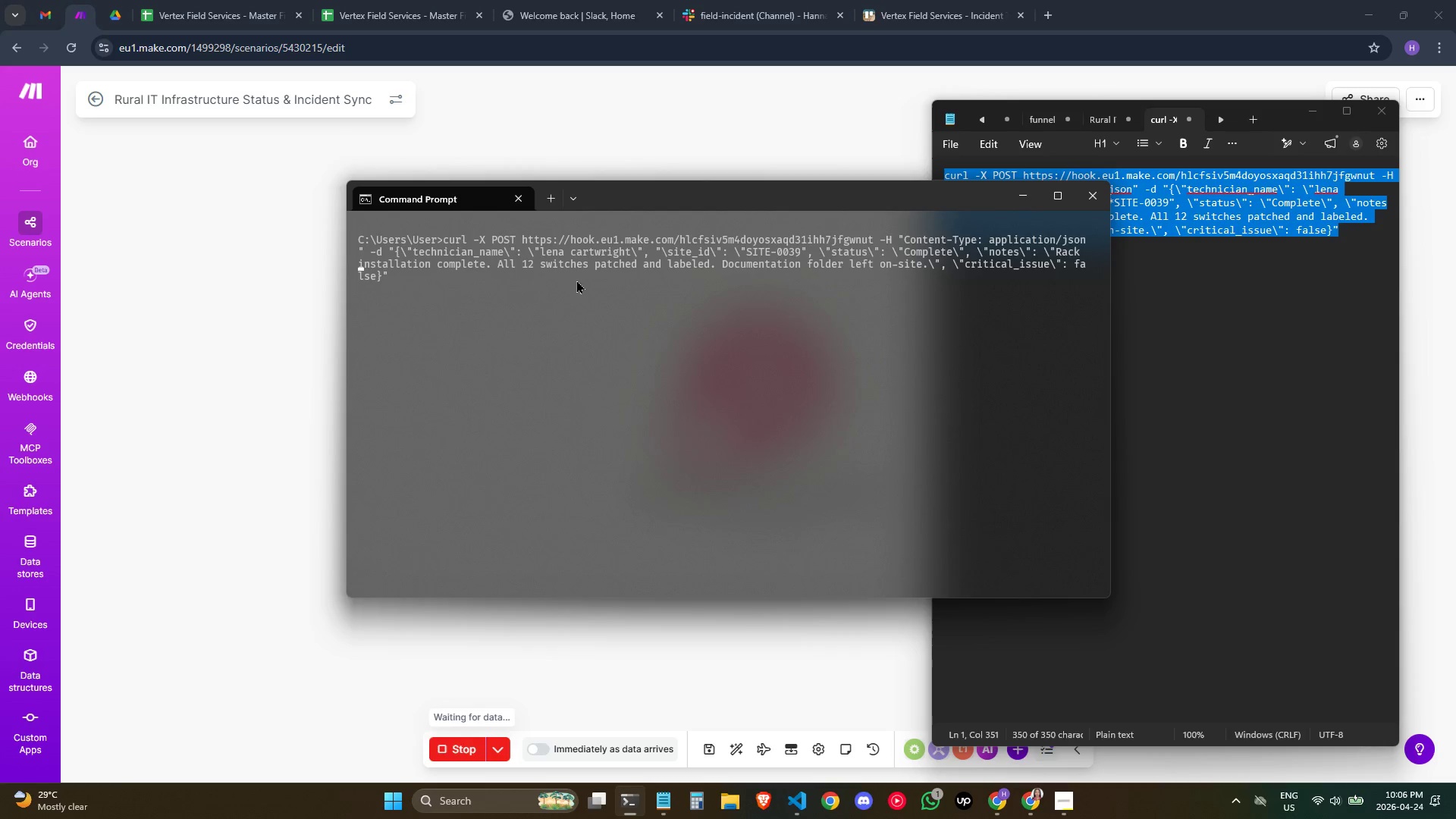 
key(Control+ArrowRight)
 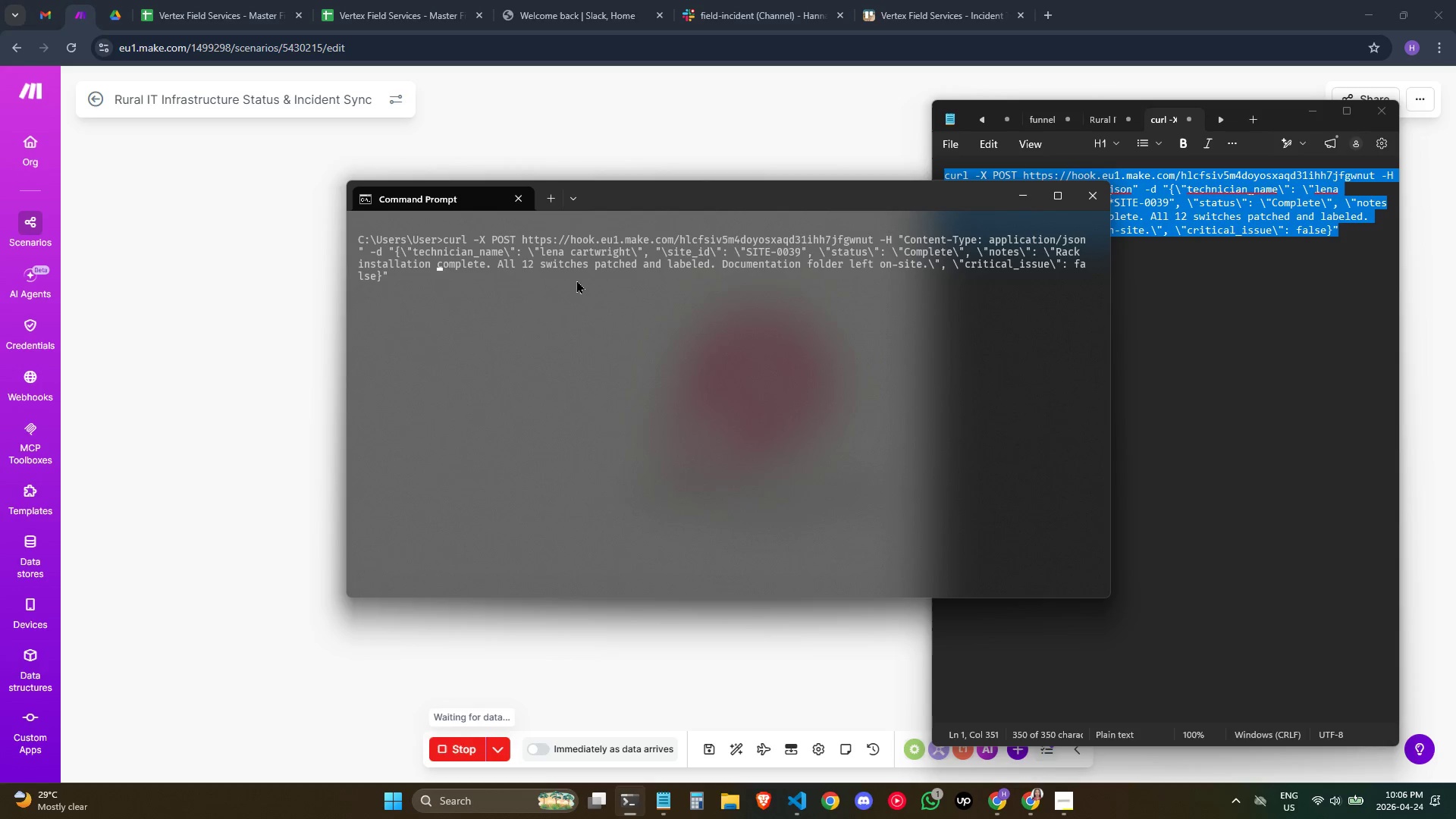 
key(Control+ArrowRight)
 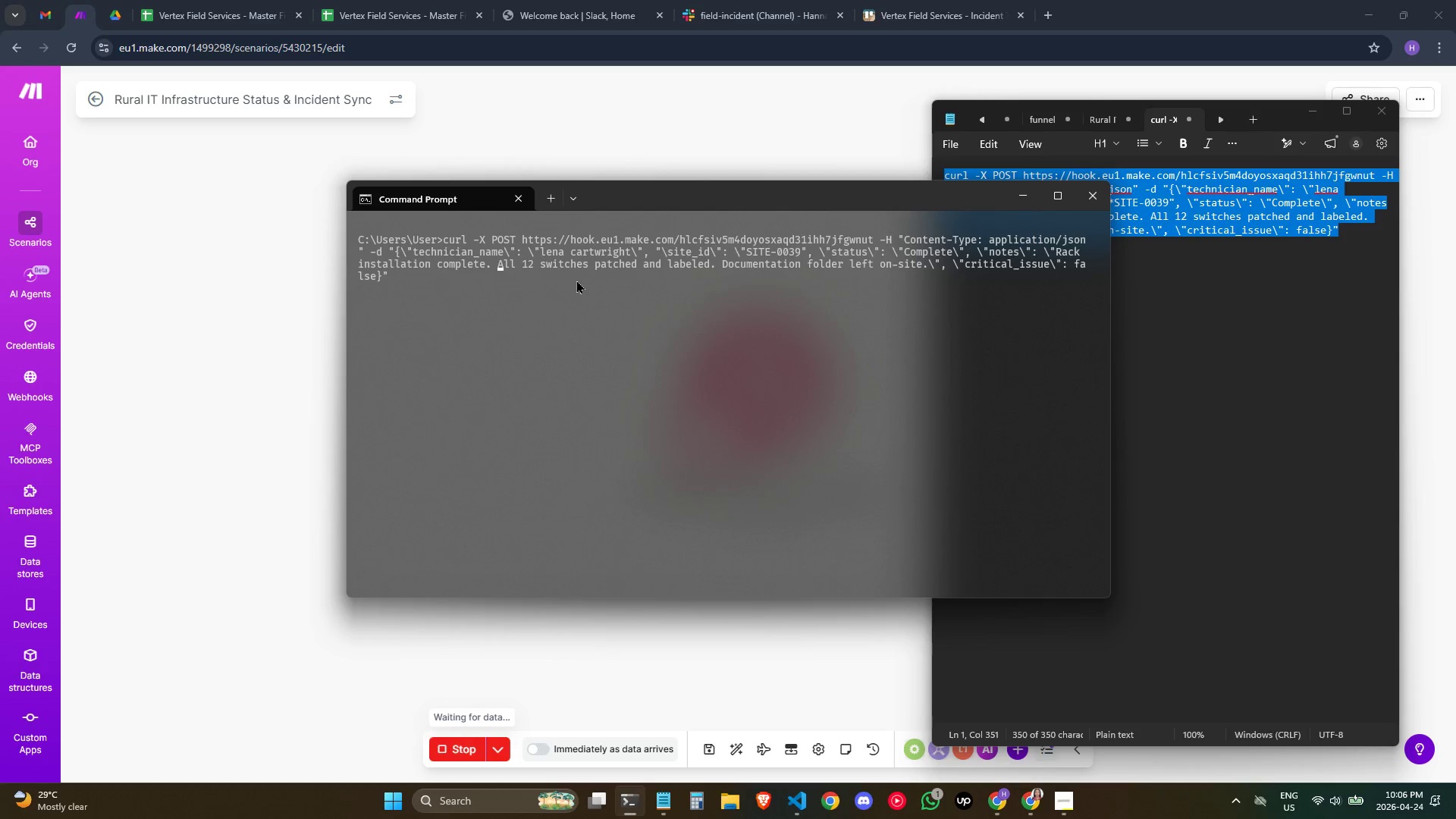 
key(Control+ArrowRight)
 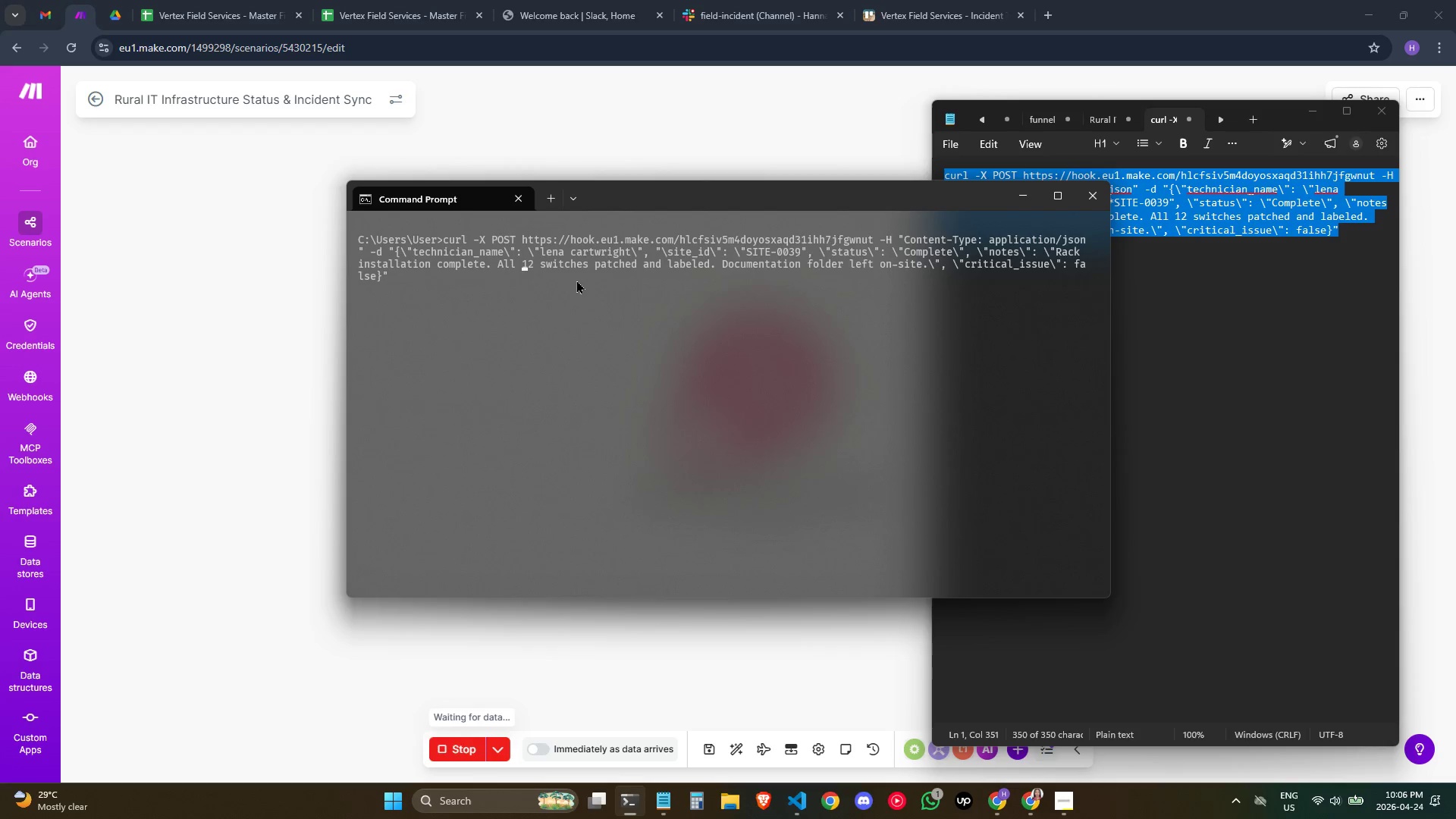 
key(Control+ArrowRight)
 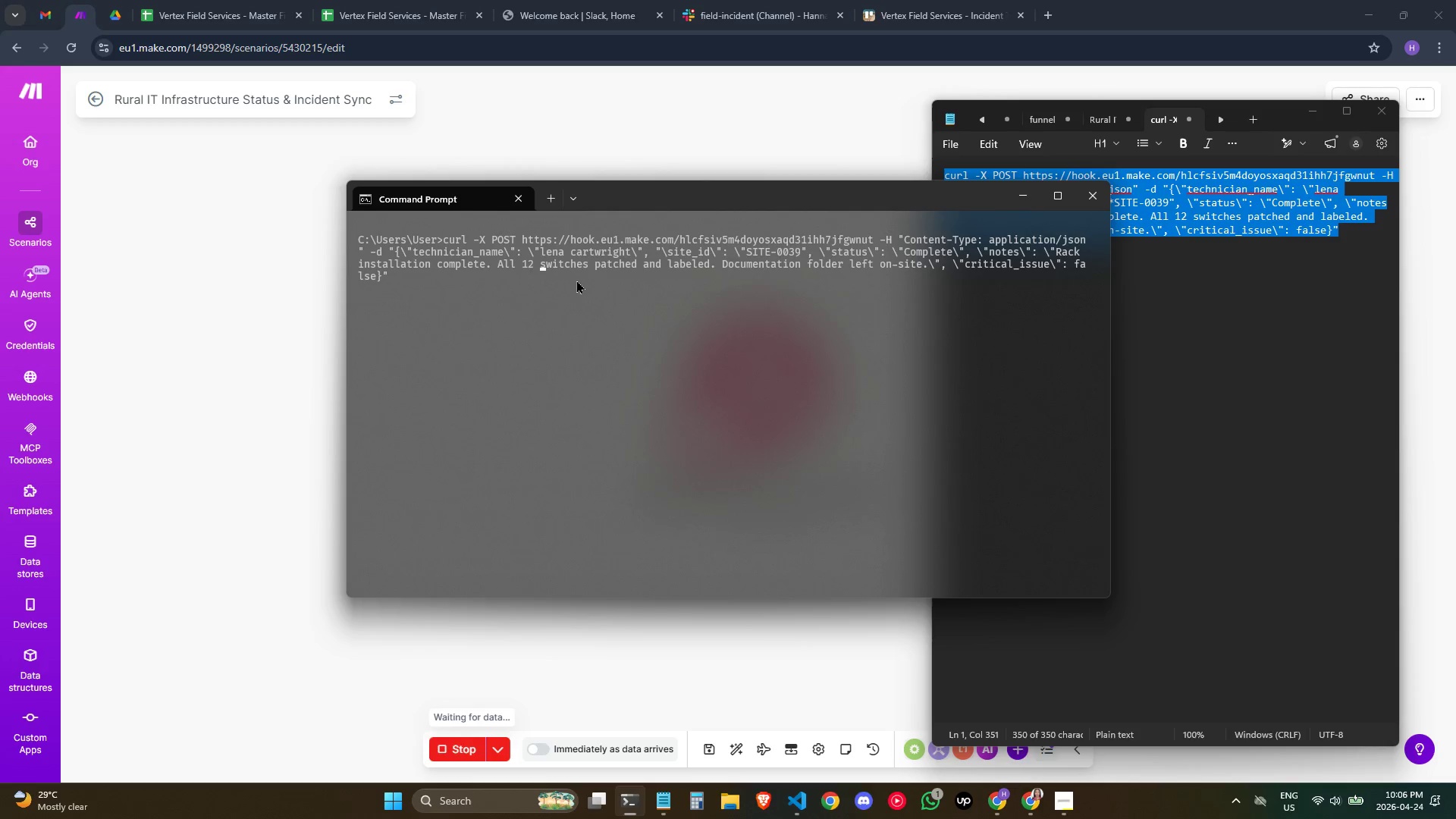 
key(Control+ArrowRight)
 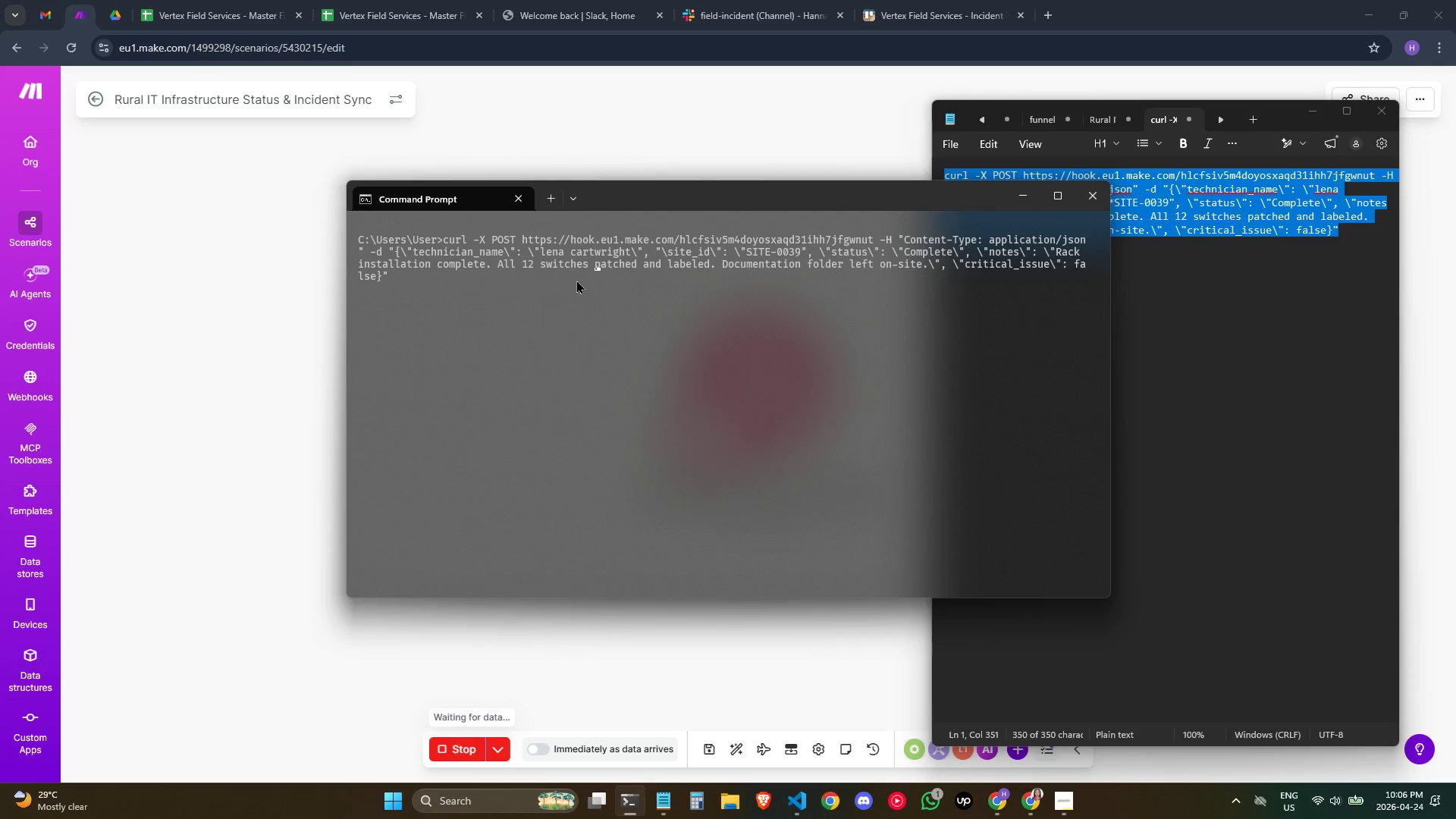 
key(Control+ArrowRight)
 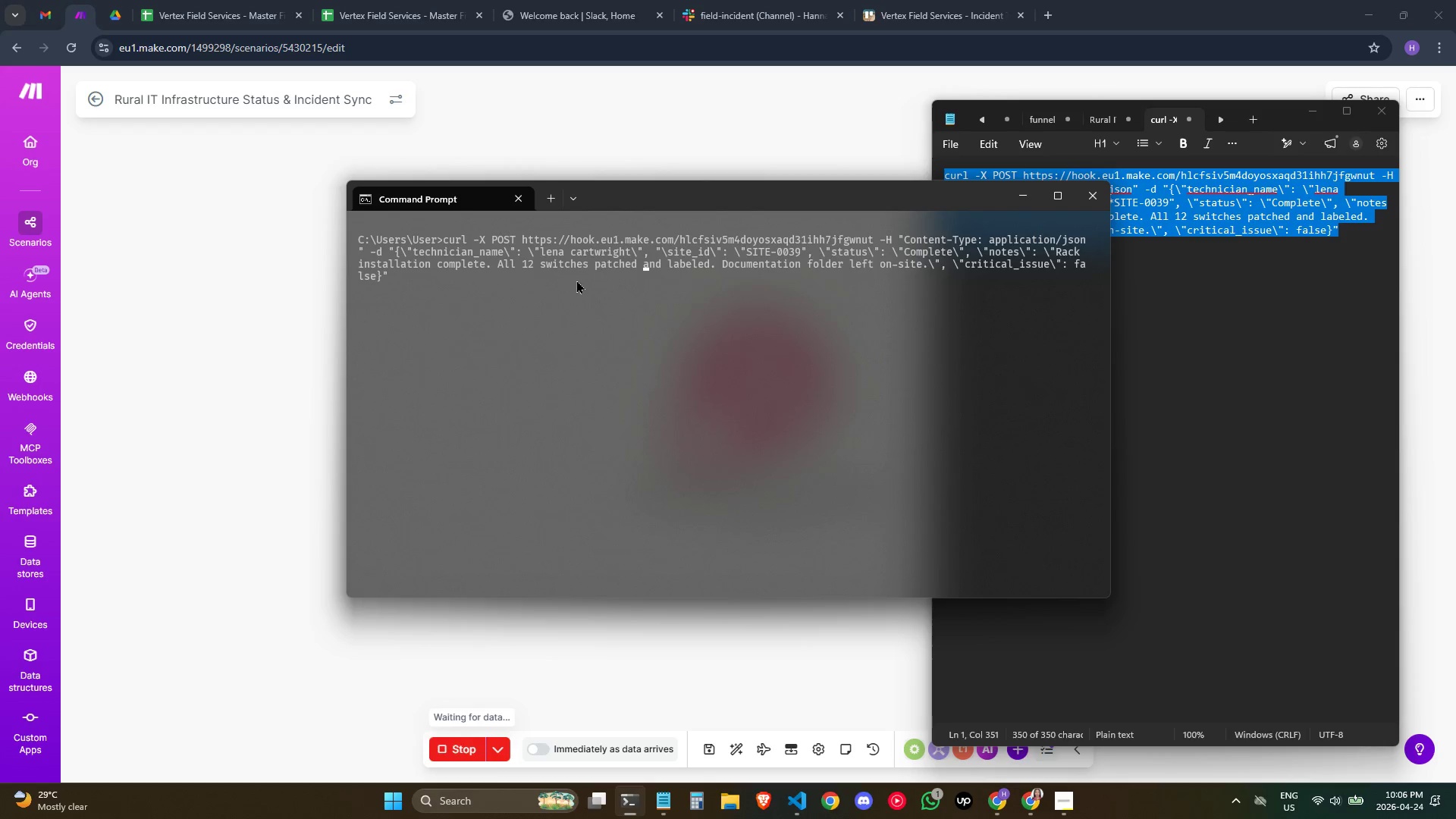 
key(Control+ArrowRight)
 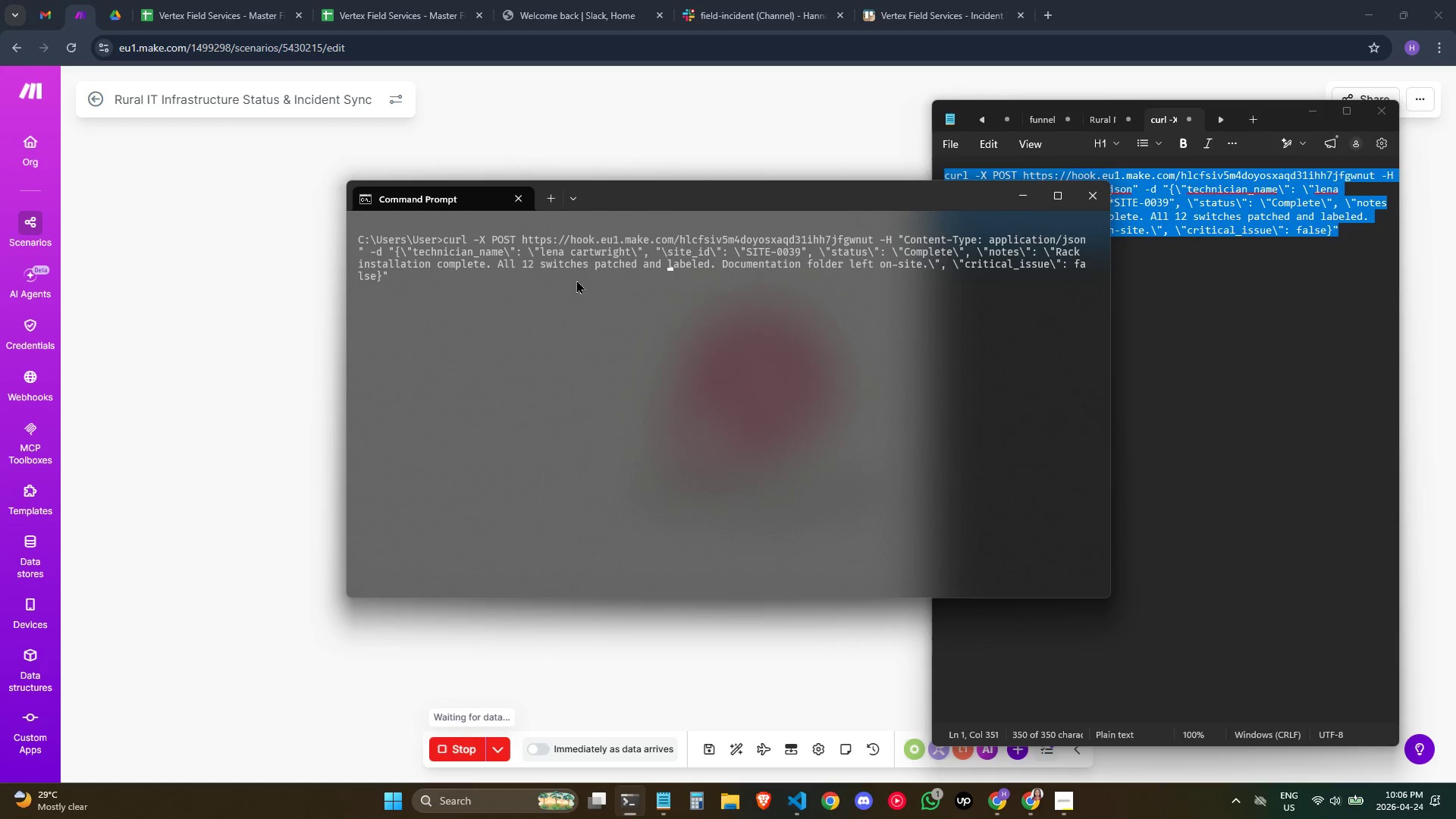 
key(Control+ArrowRight)
 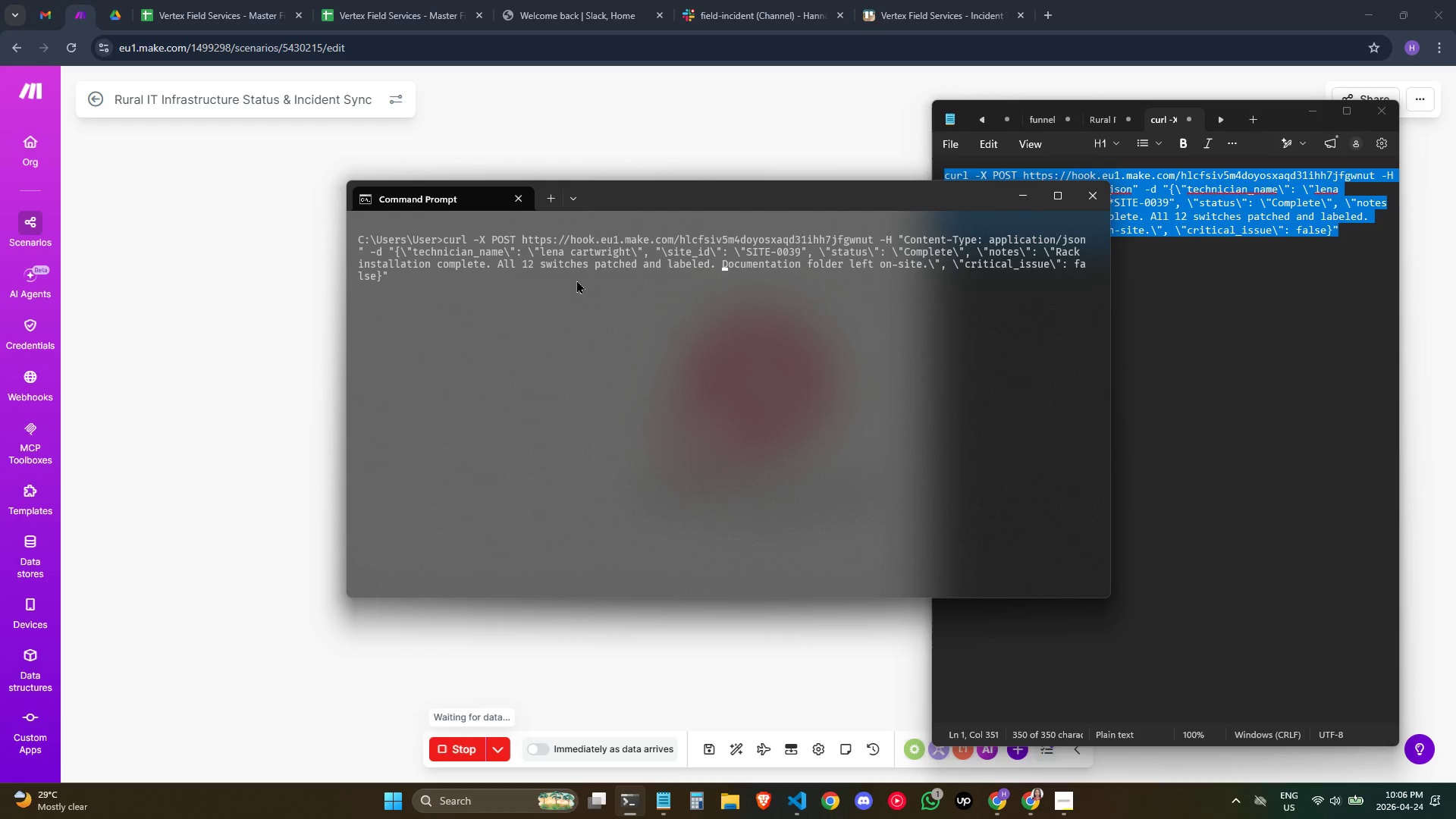 
key(Control+ArrowRight)
 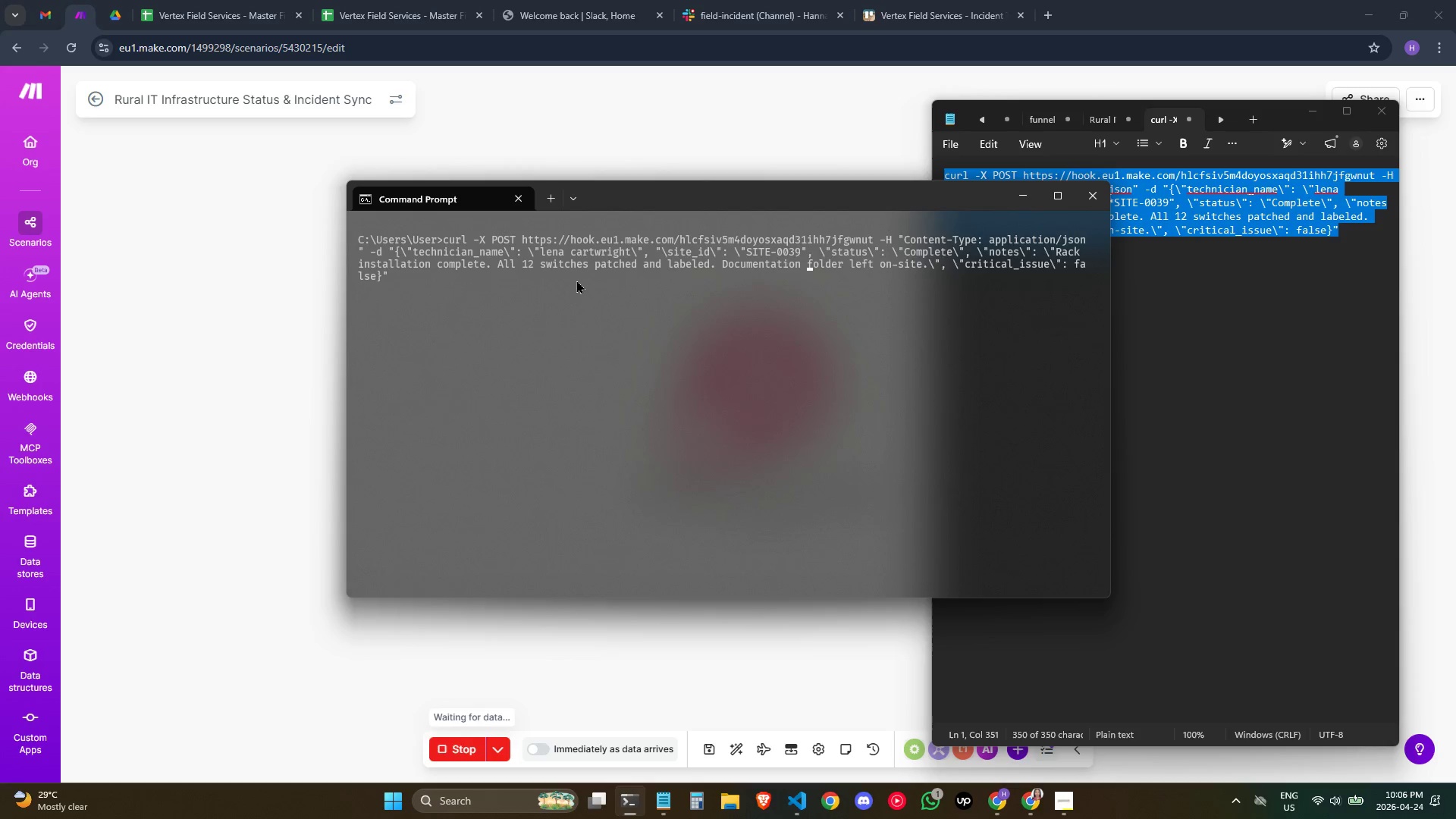 
hold_key(key=ArrowRight, duration=0.56)
 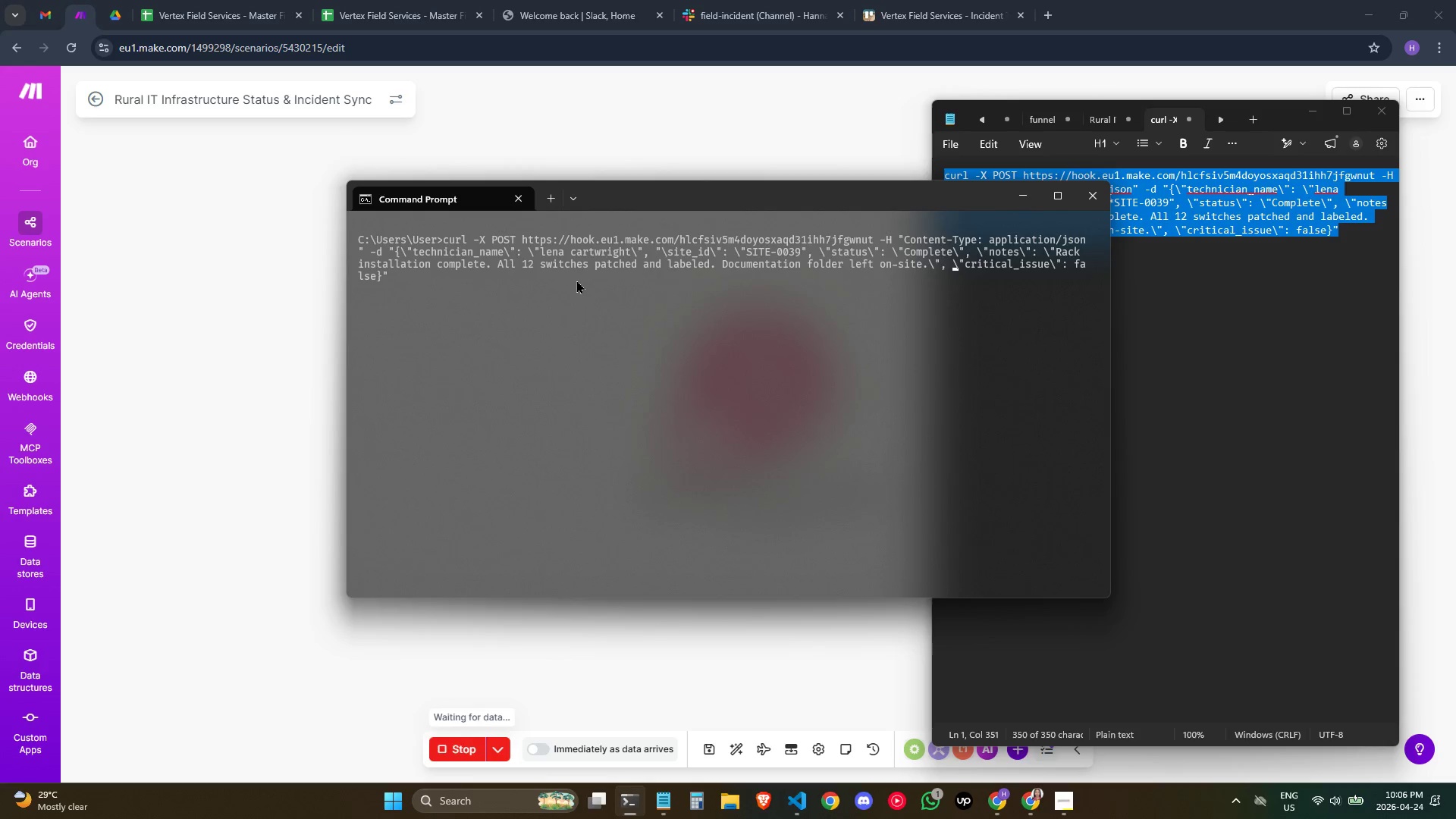 
key(Control+ArrowRight)
 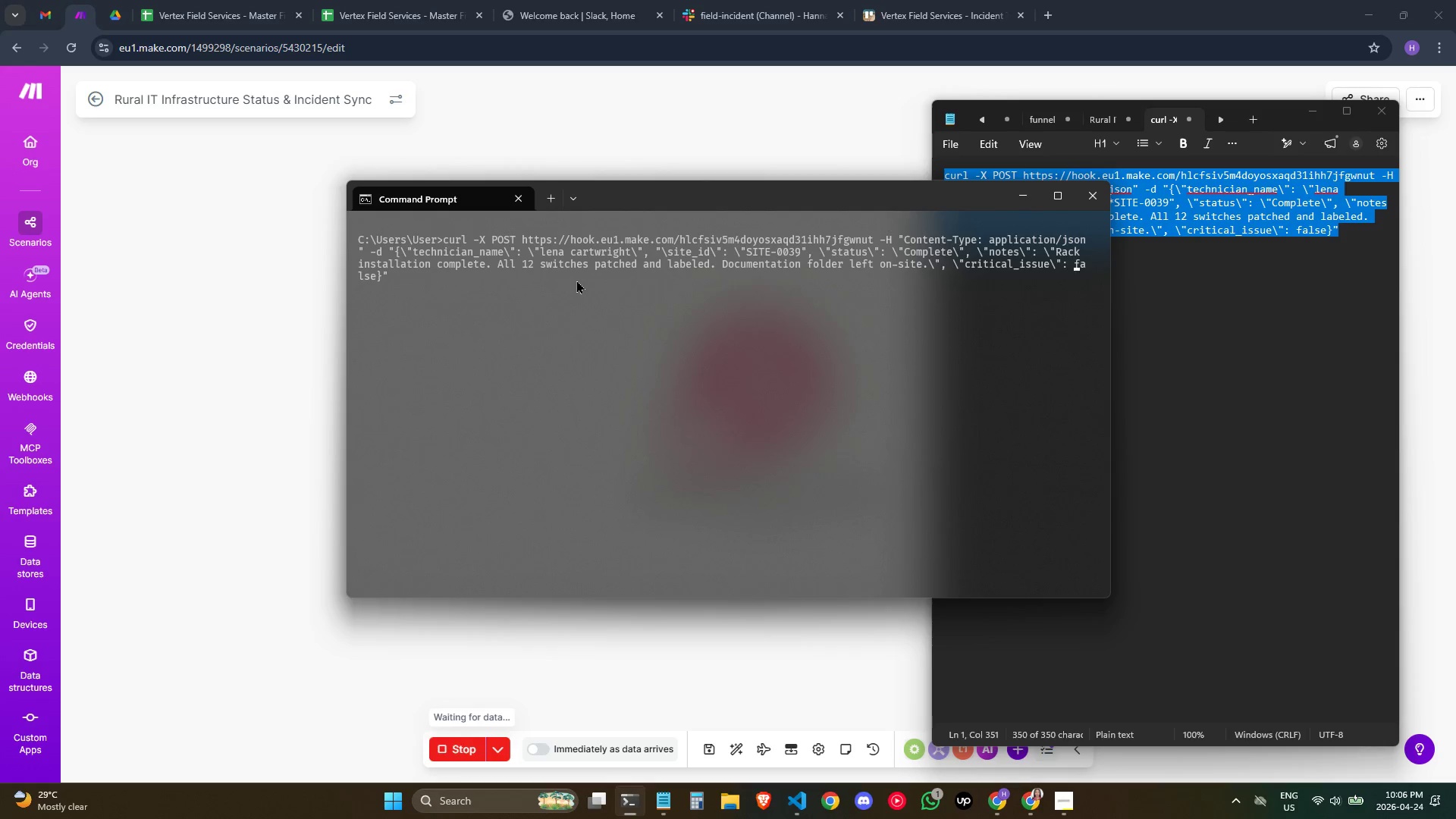 
key(Control+ArrowRight)
 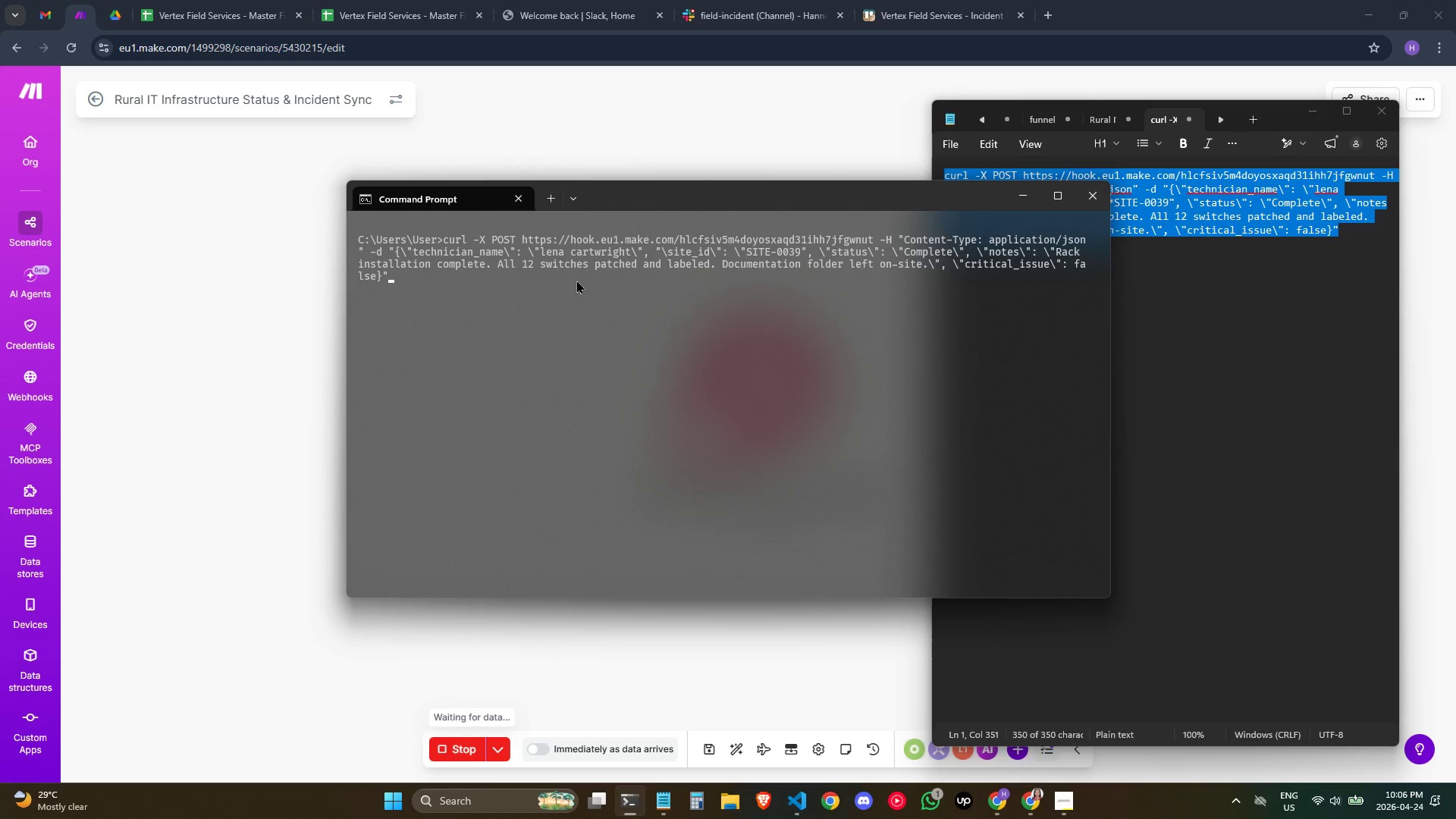 
key(Control+ArrowRight)
 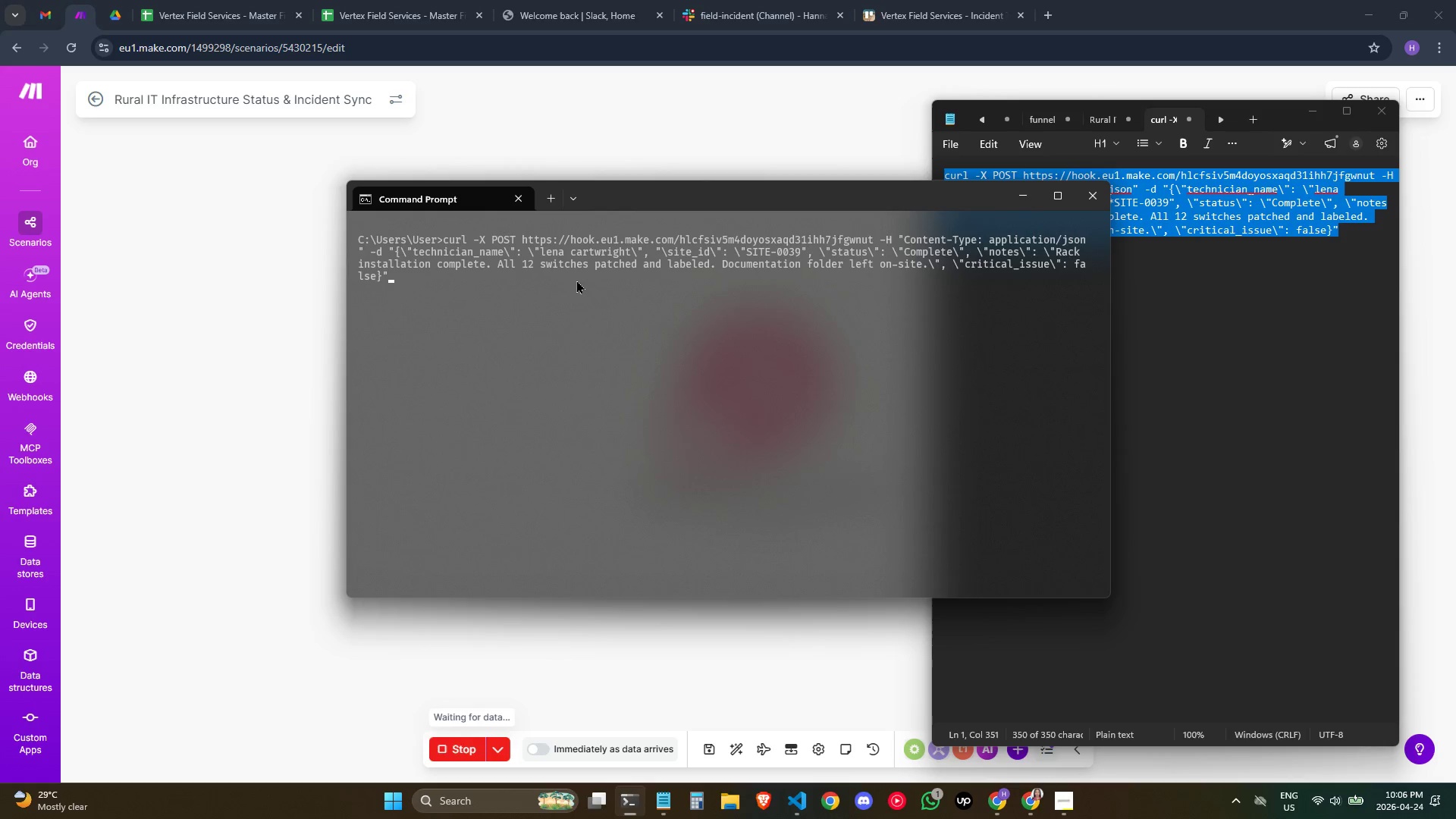 
key(ArrowLeft)
 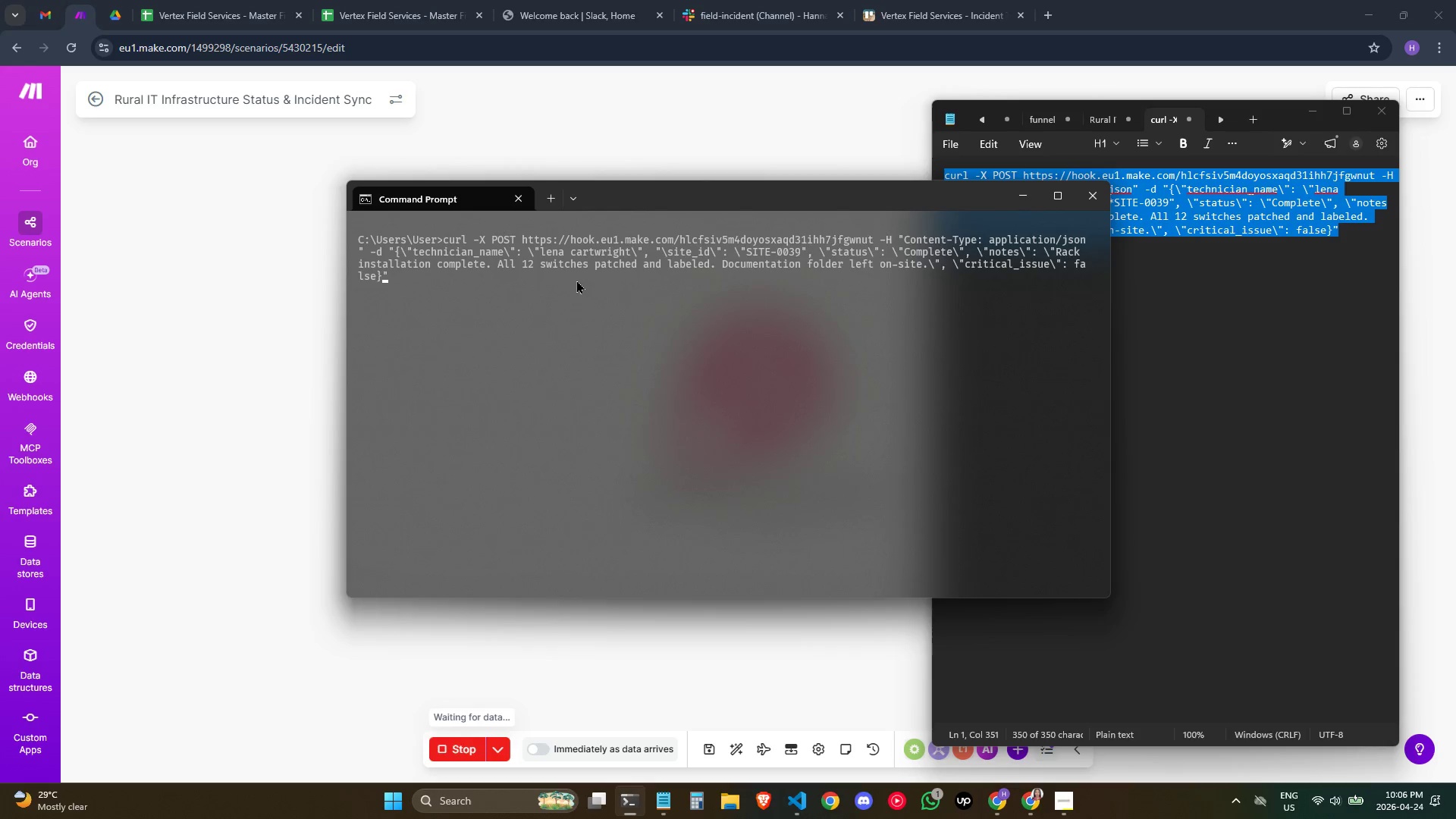 
key(ArrowLeft)
 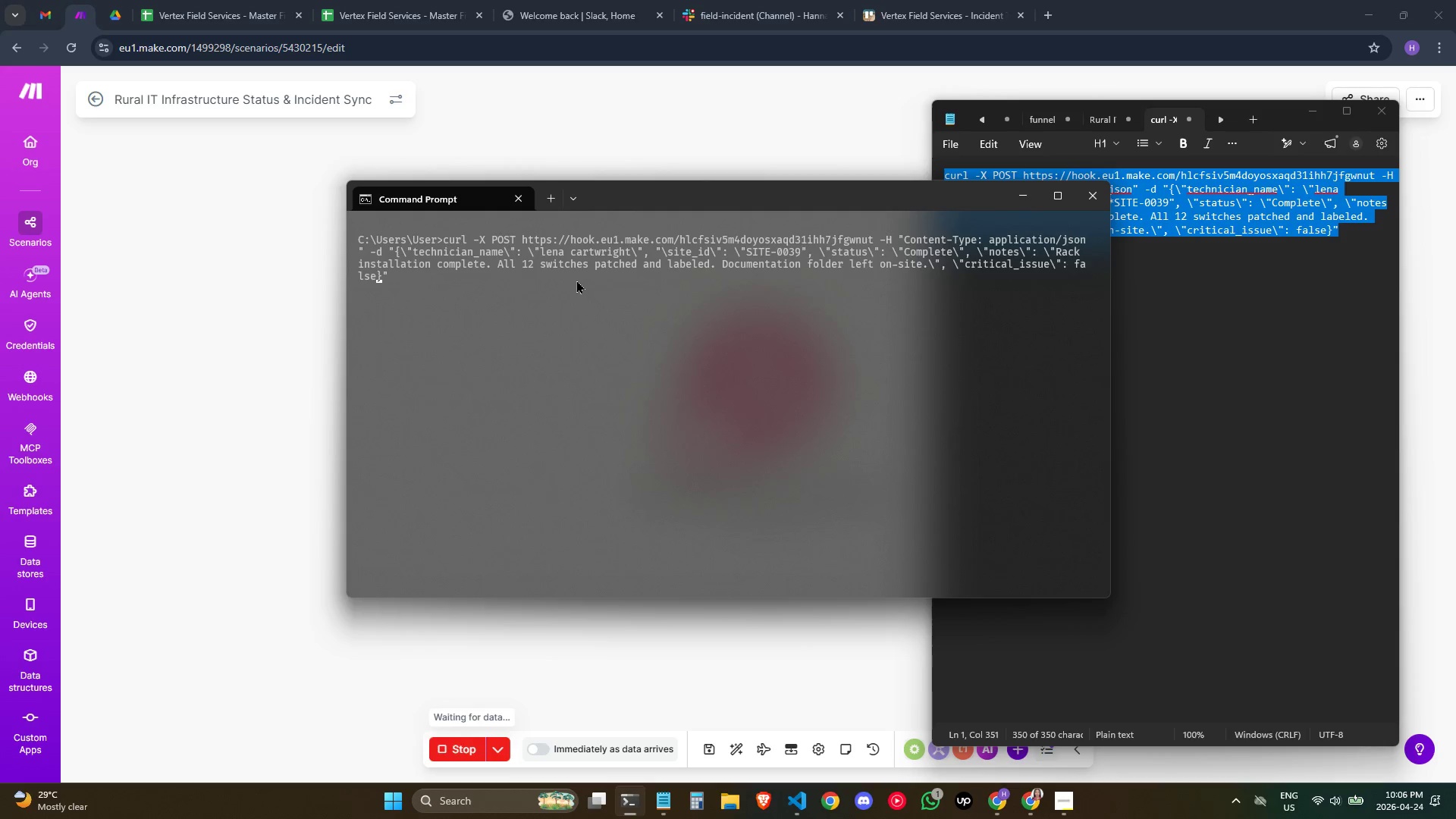 
key(ArrowLeft)
 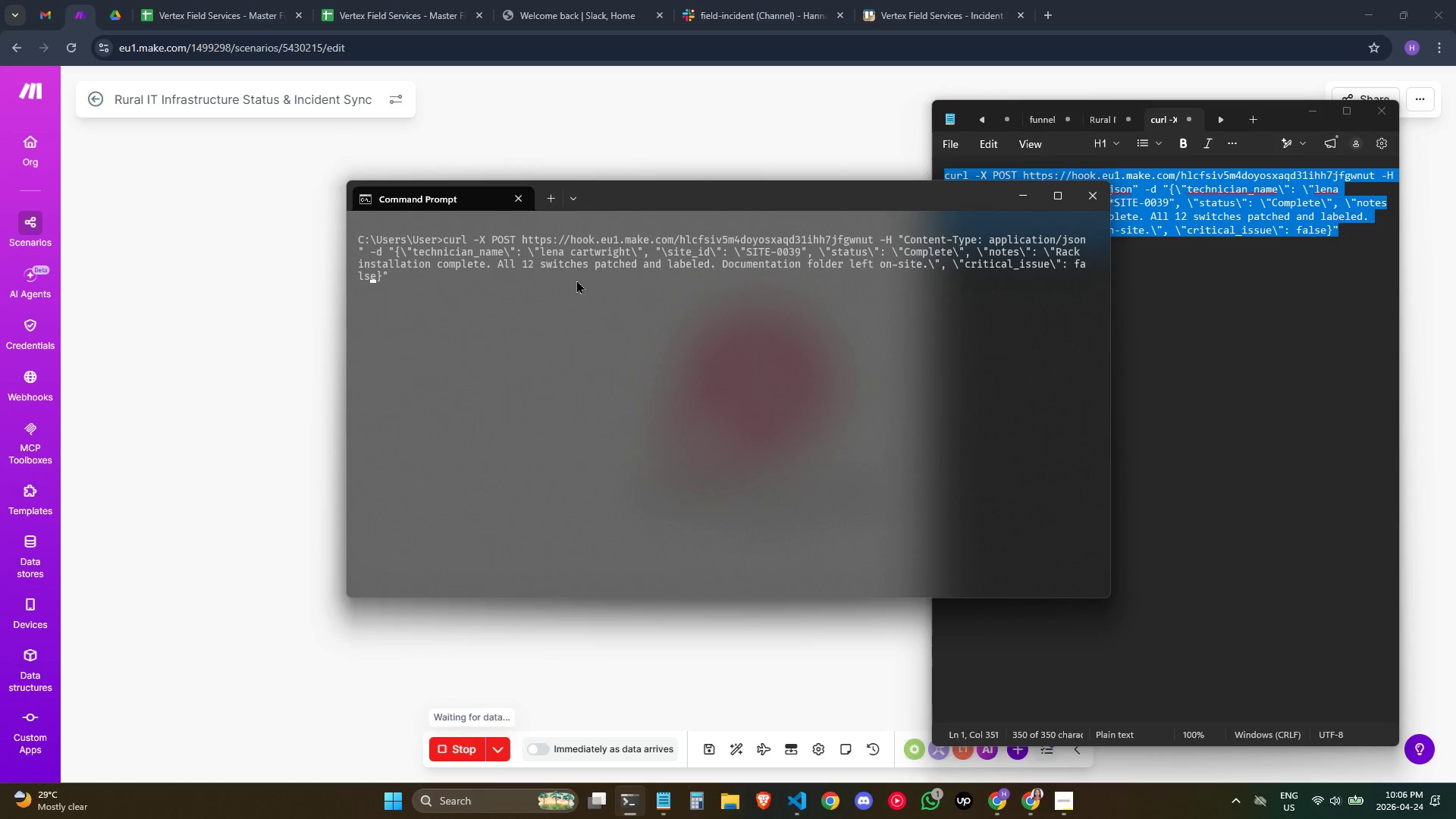 
key(ArrowLeft)
 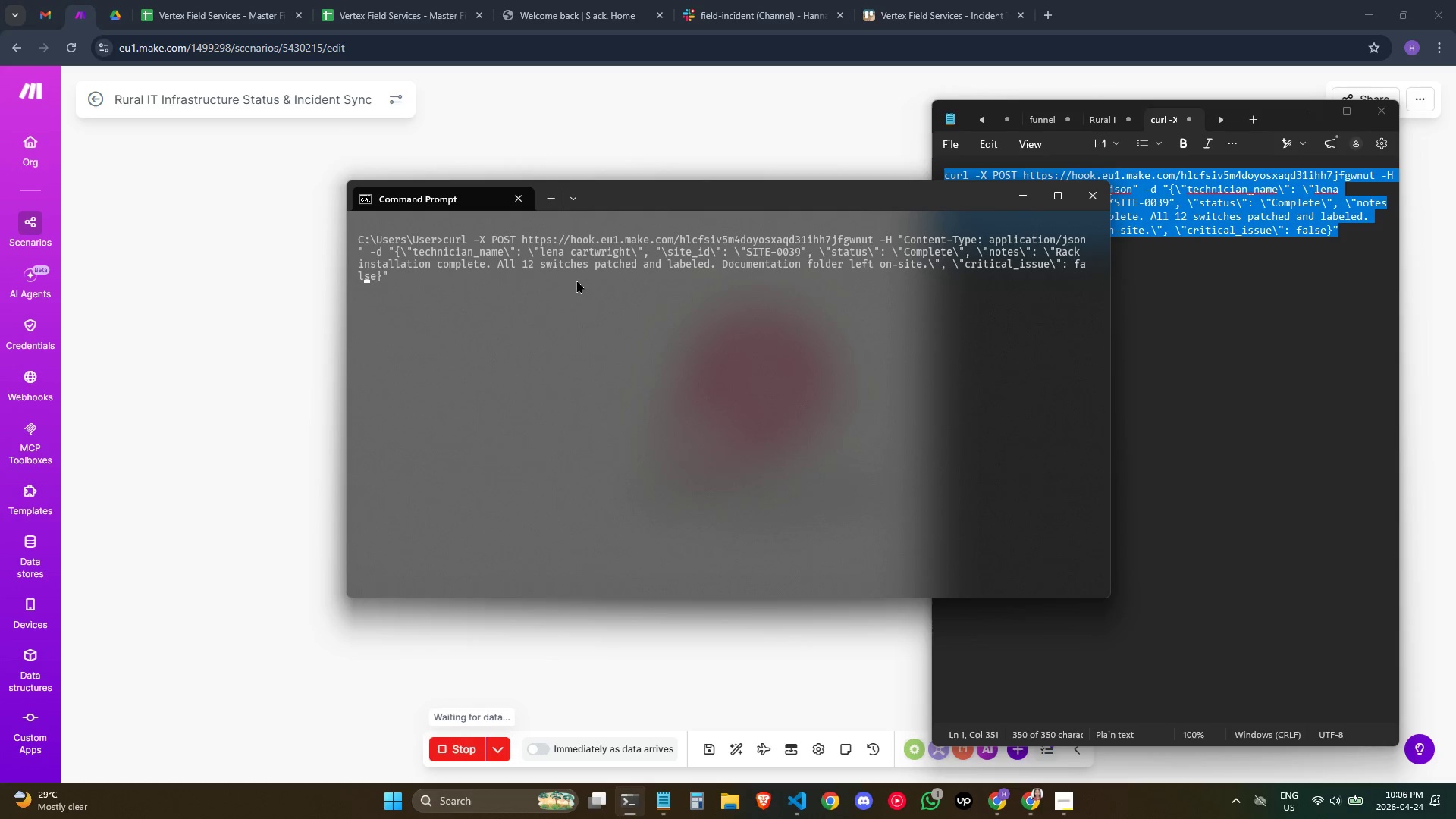 
key(ArrowLeft)
 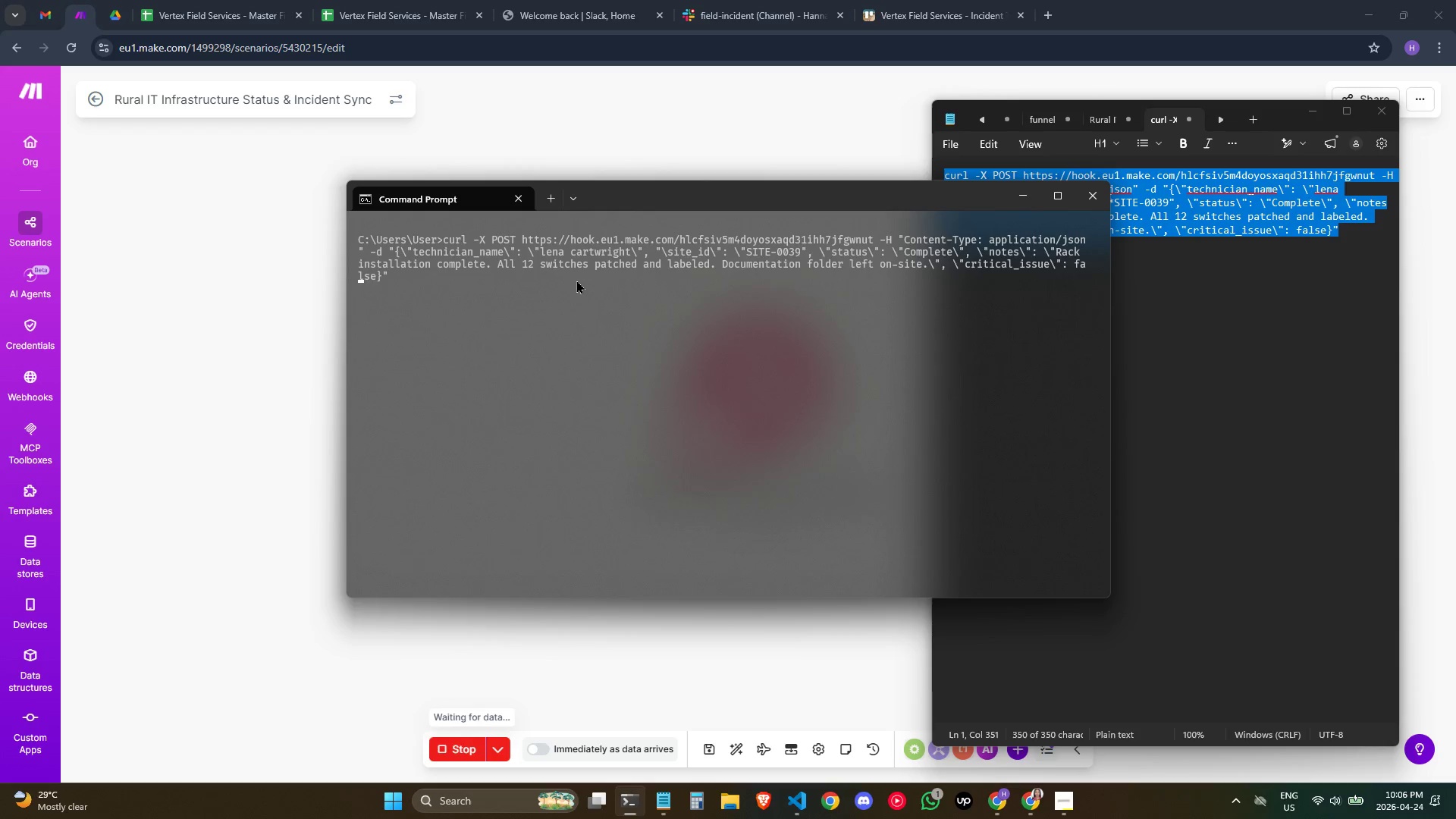 
key(ArrowLeft)
 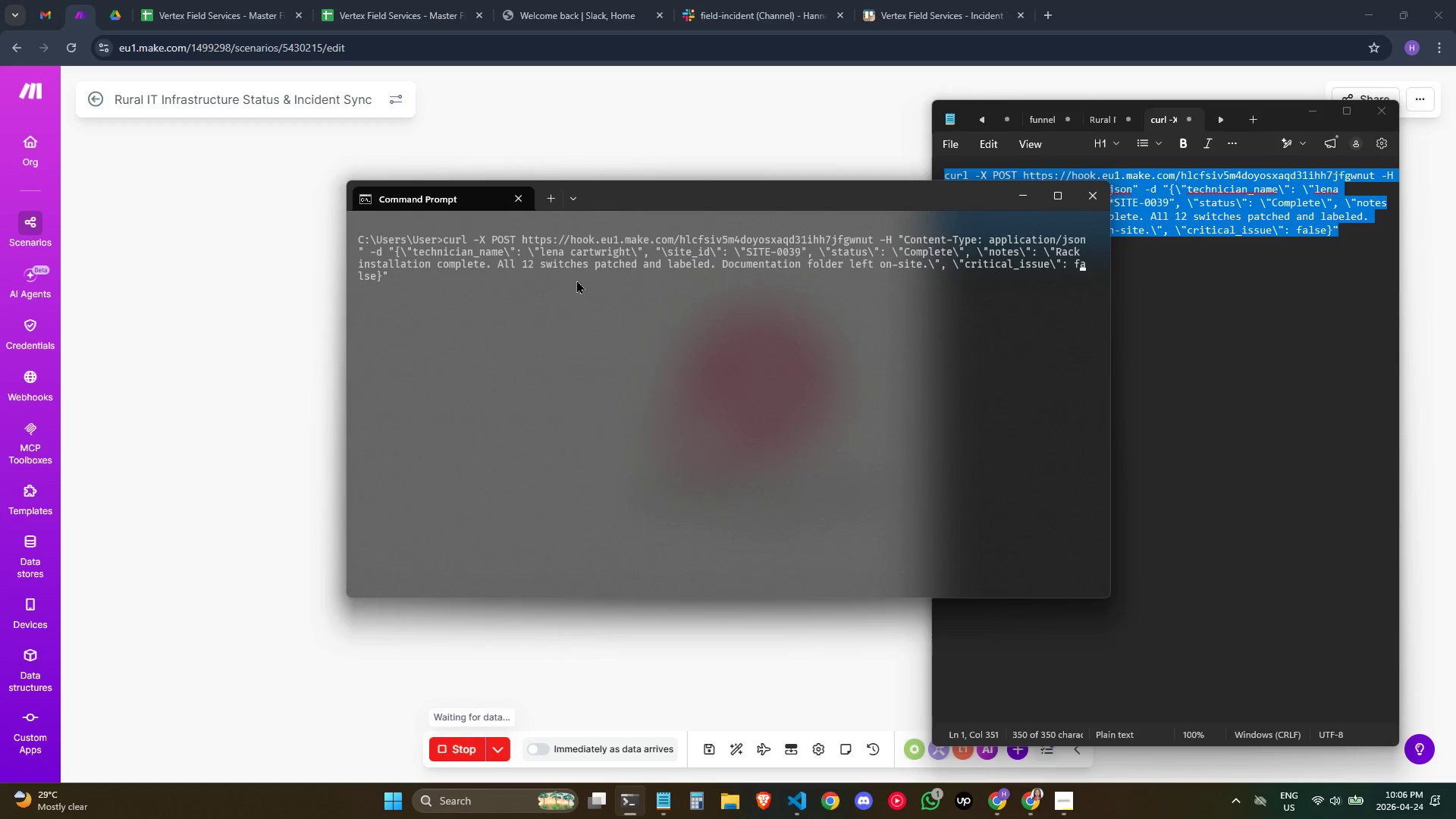 
key(ArrowLeft)
 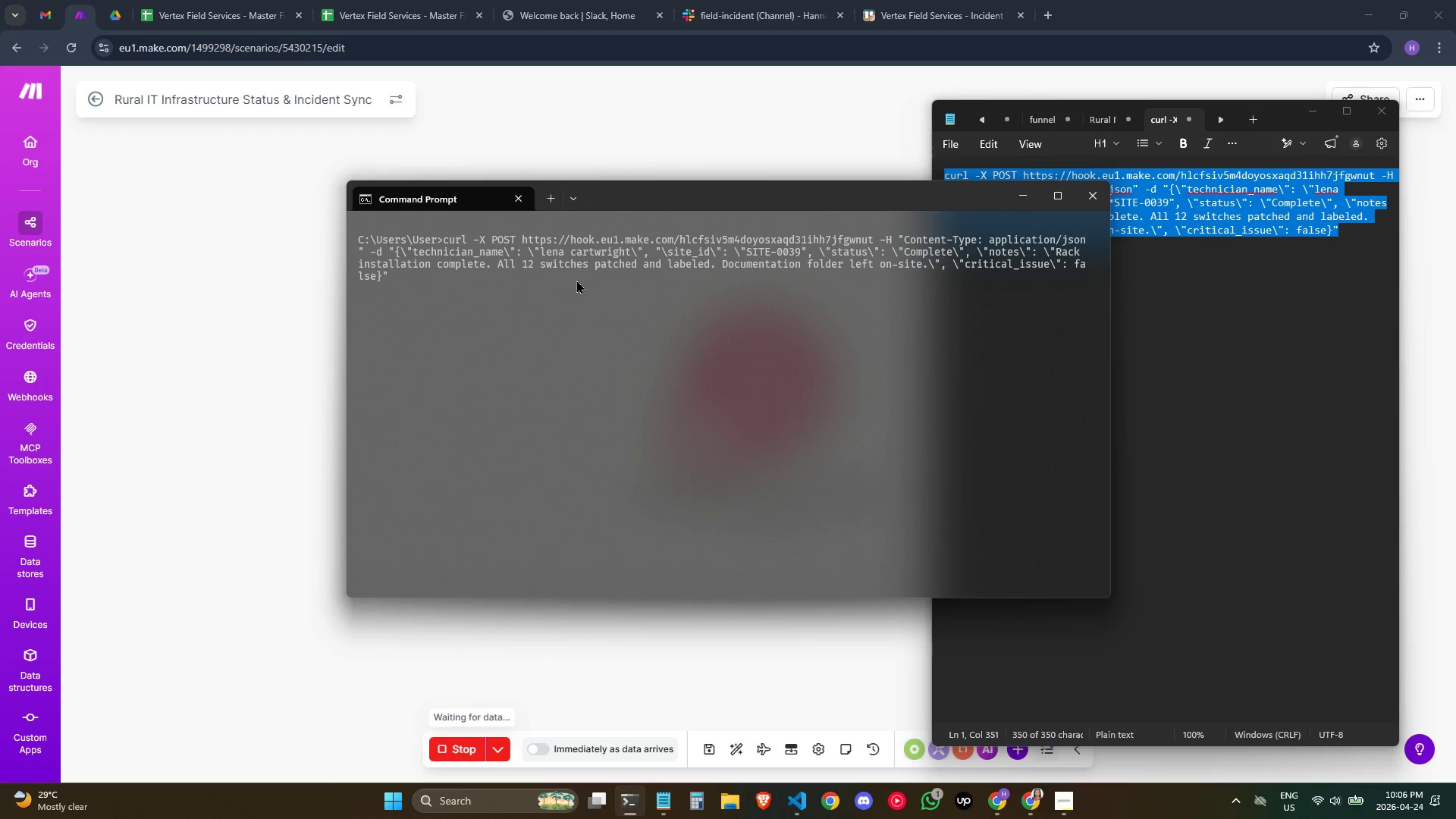 
key(Shift+Quote)
 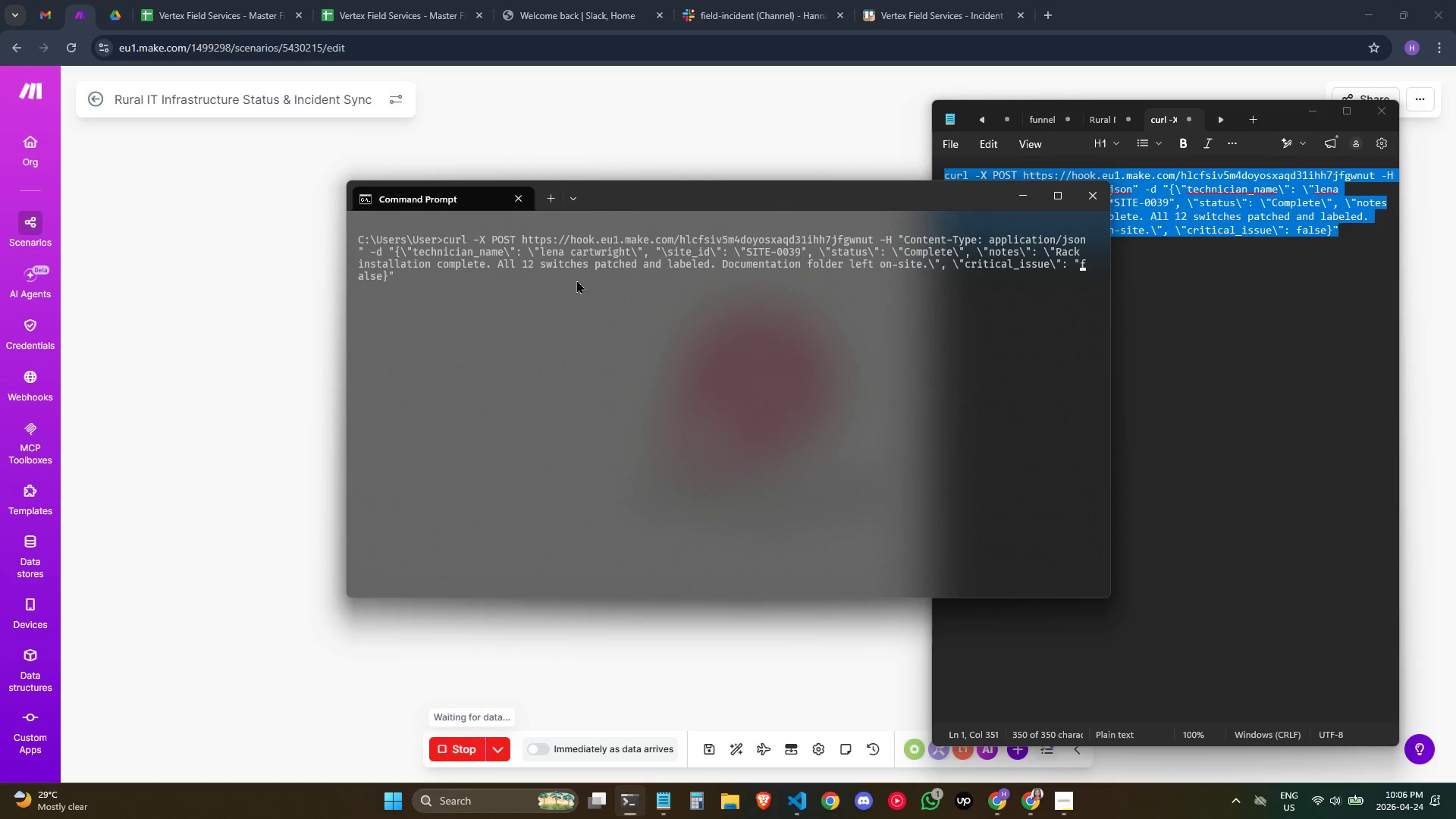 
key(ArrowLeft)
 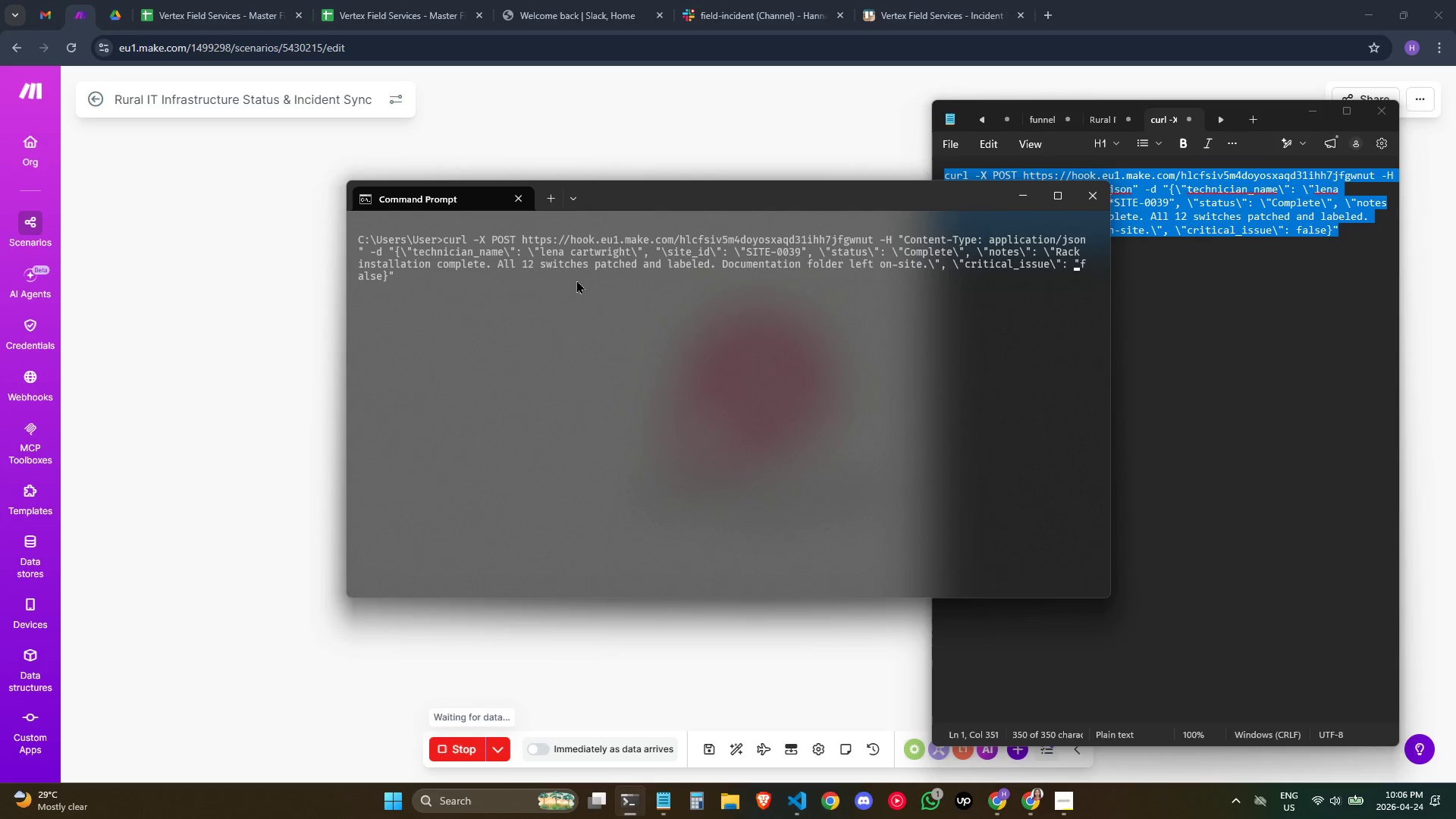 
key(Backslash)
 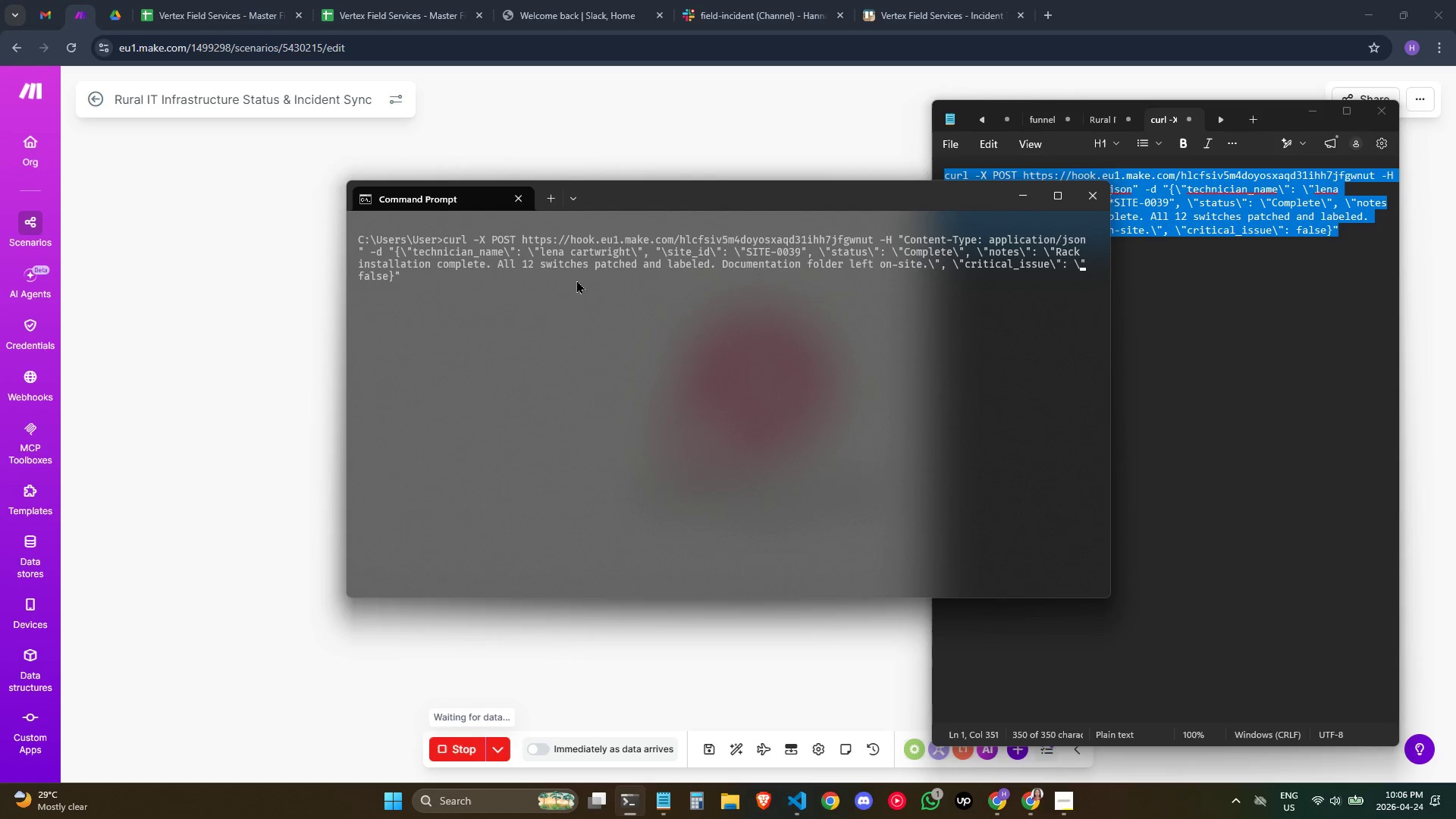 
key(ArrowRight)
 